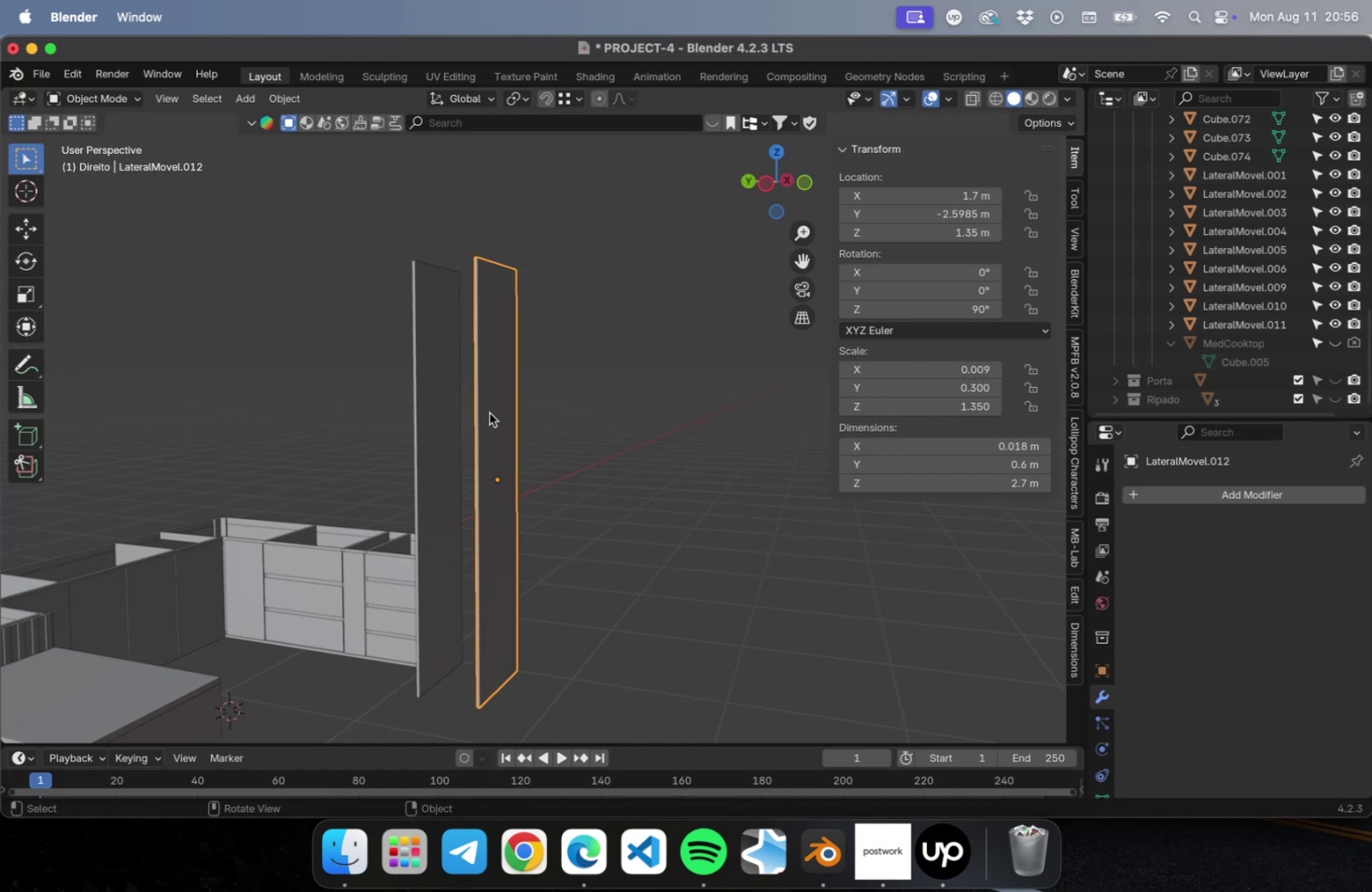 
key(Period)
 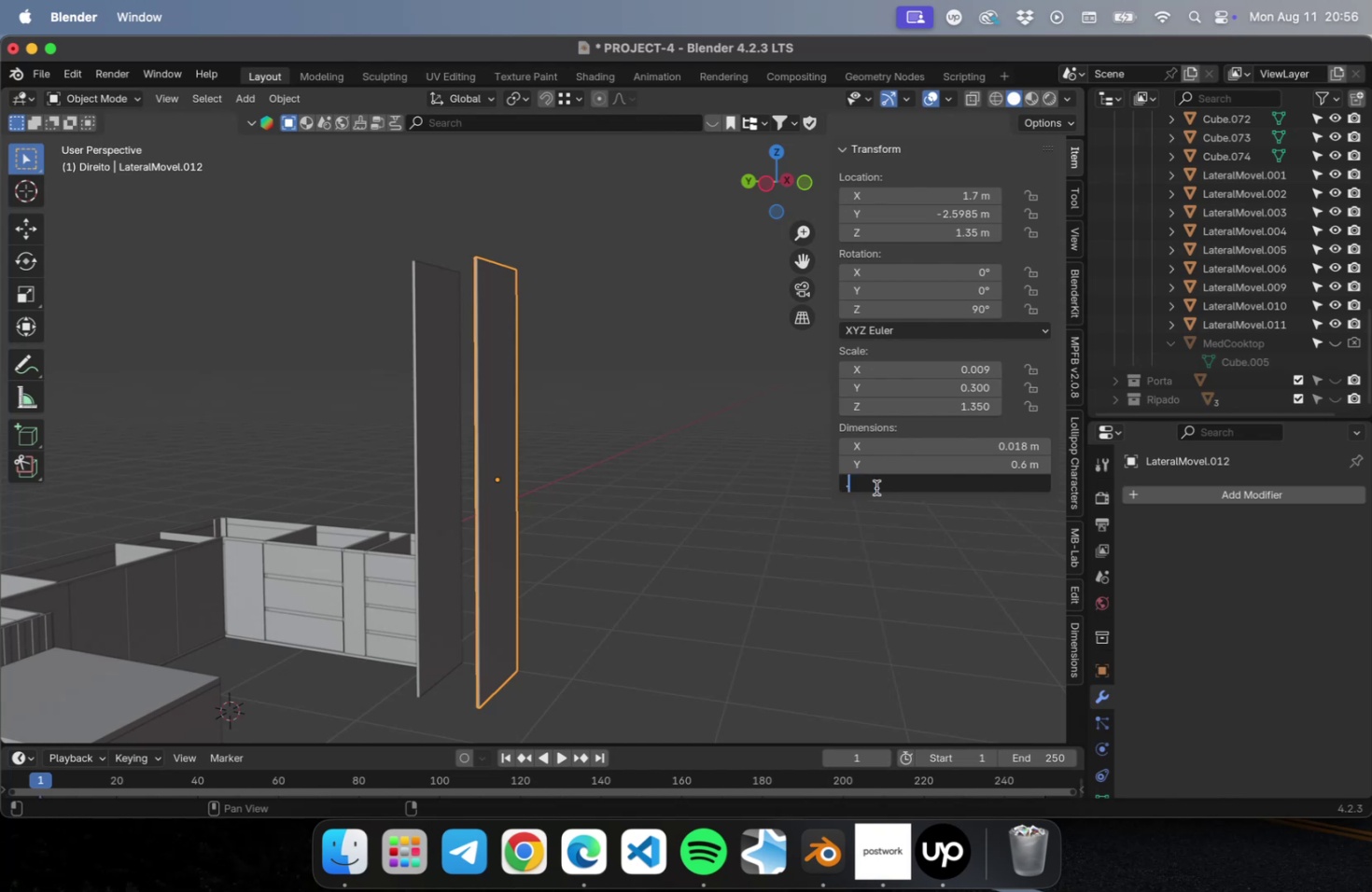 
key(5)
 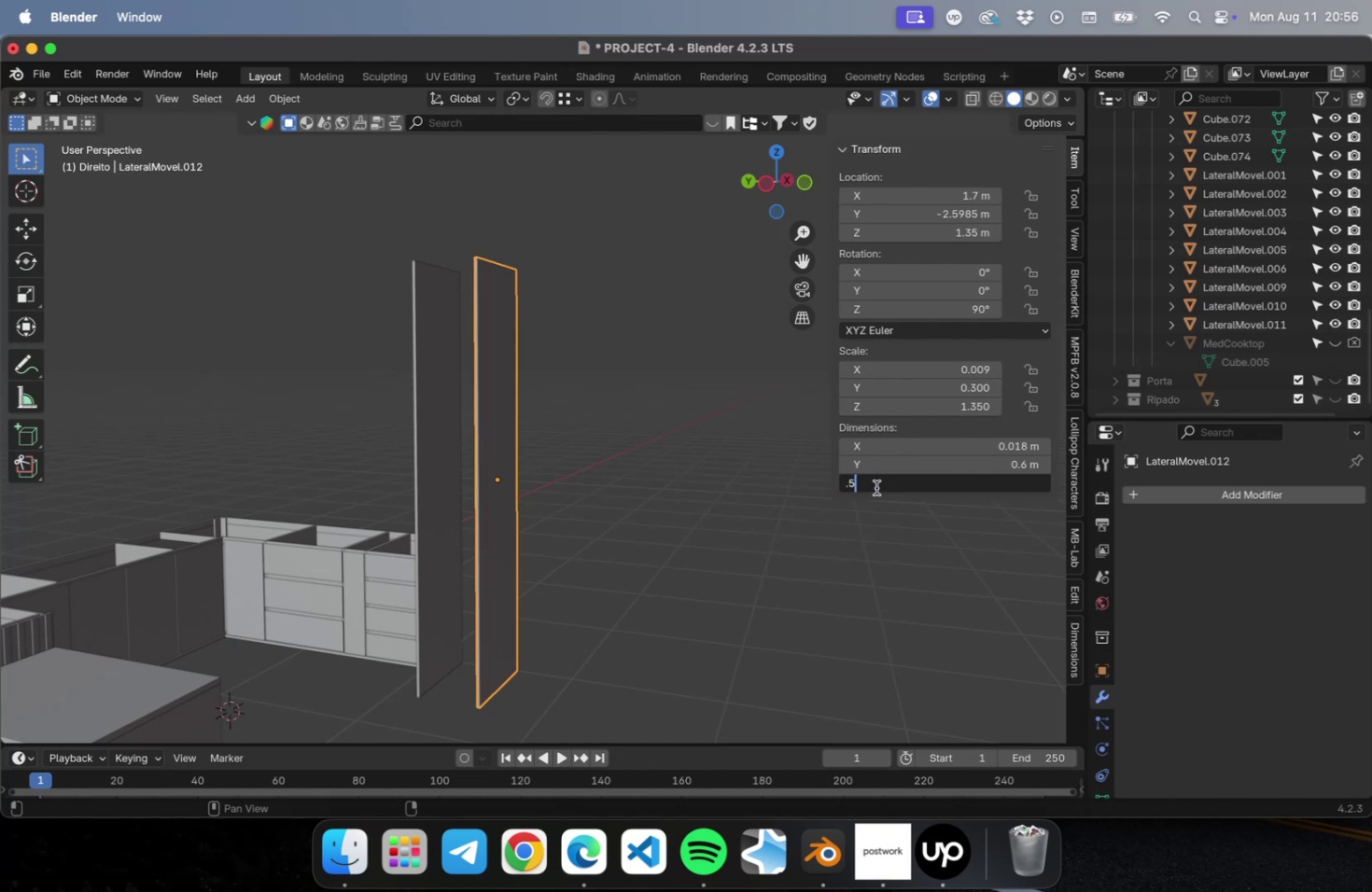 
key(Enter)
 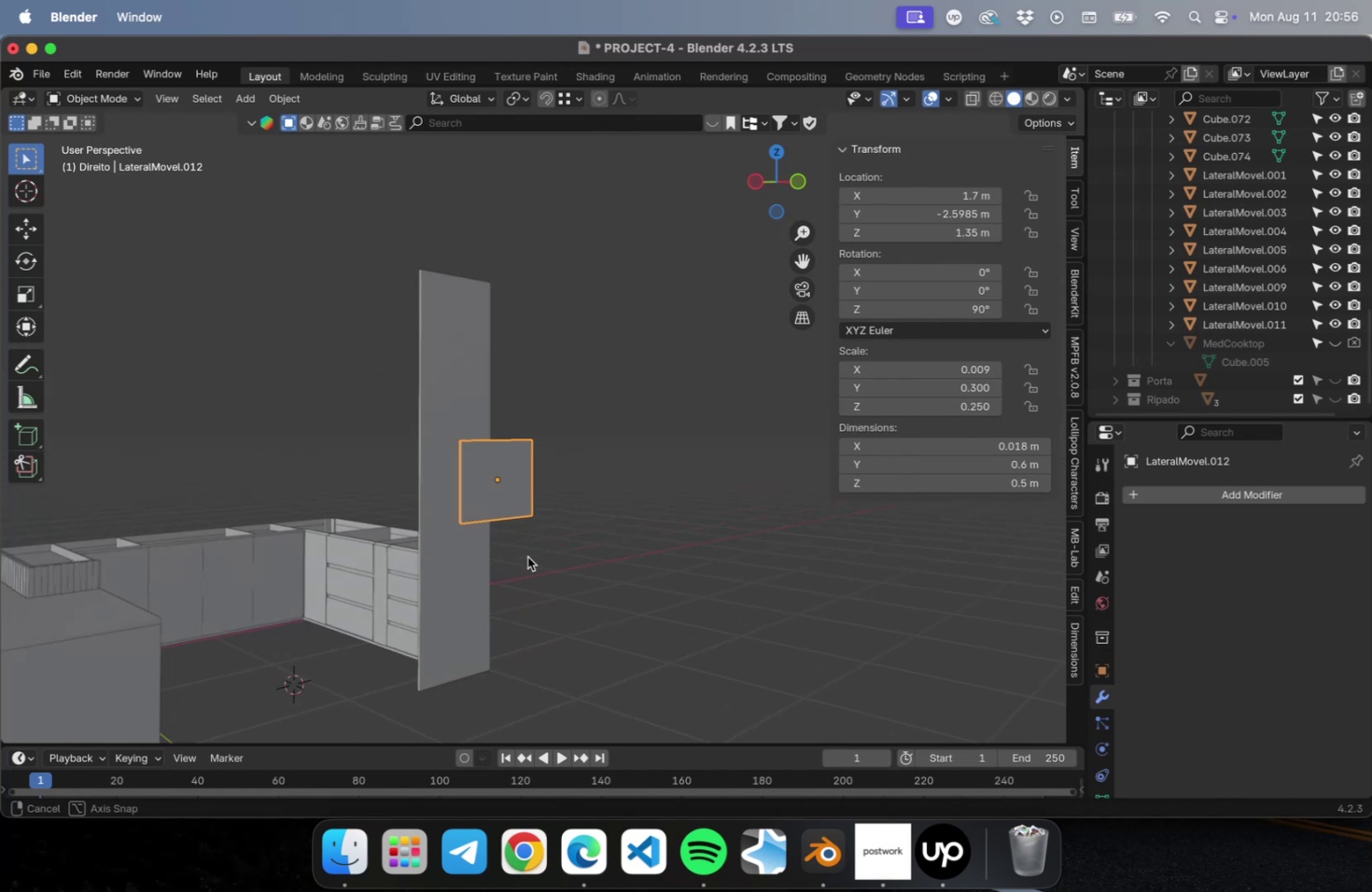 
scroll: coordinate [529, 506], scroll_direction: up, amount: 1.0
 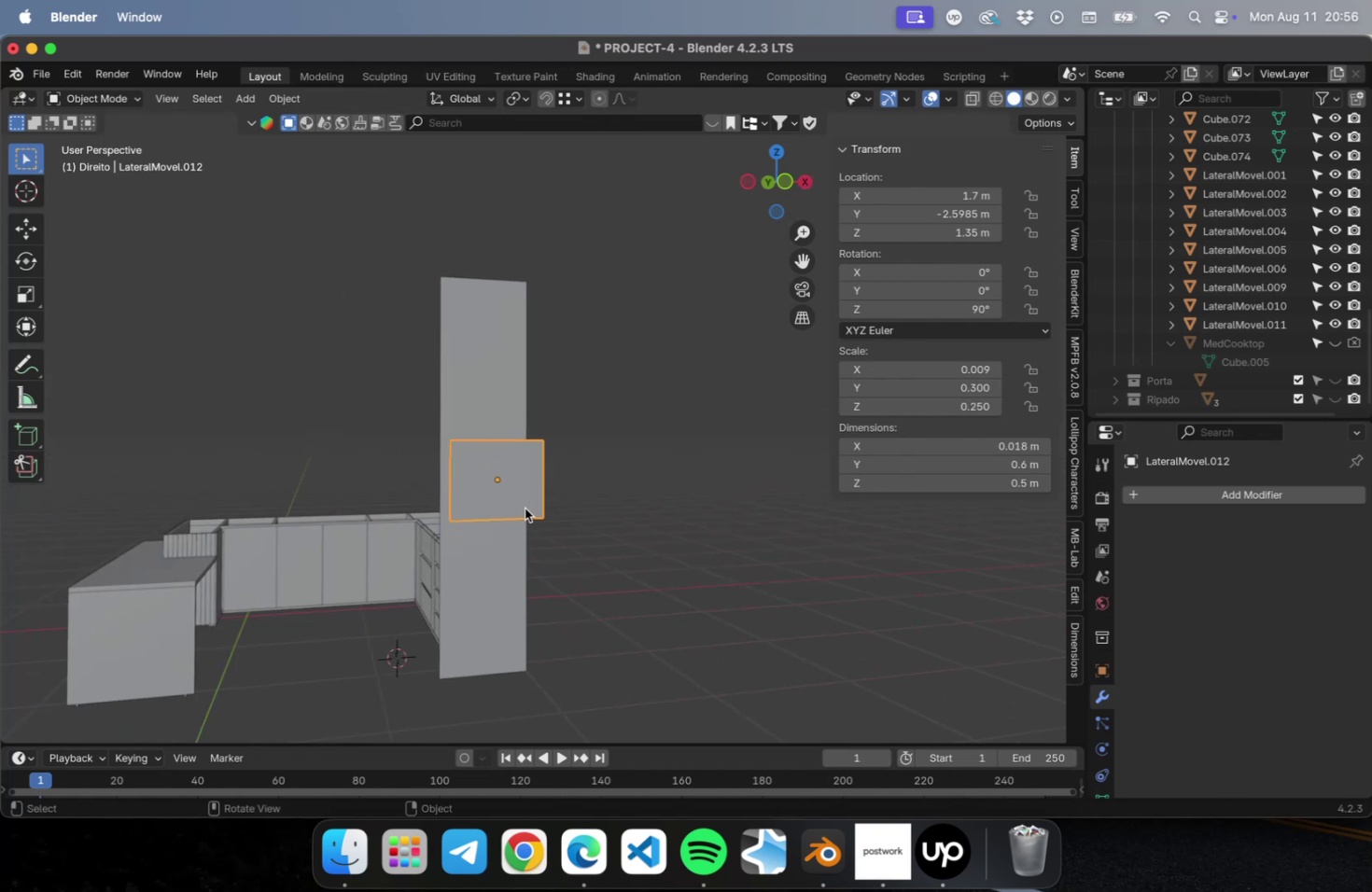 
scroll: coordinate [464, 526], scroll_direction: down, amount: 14.0
 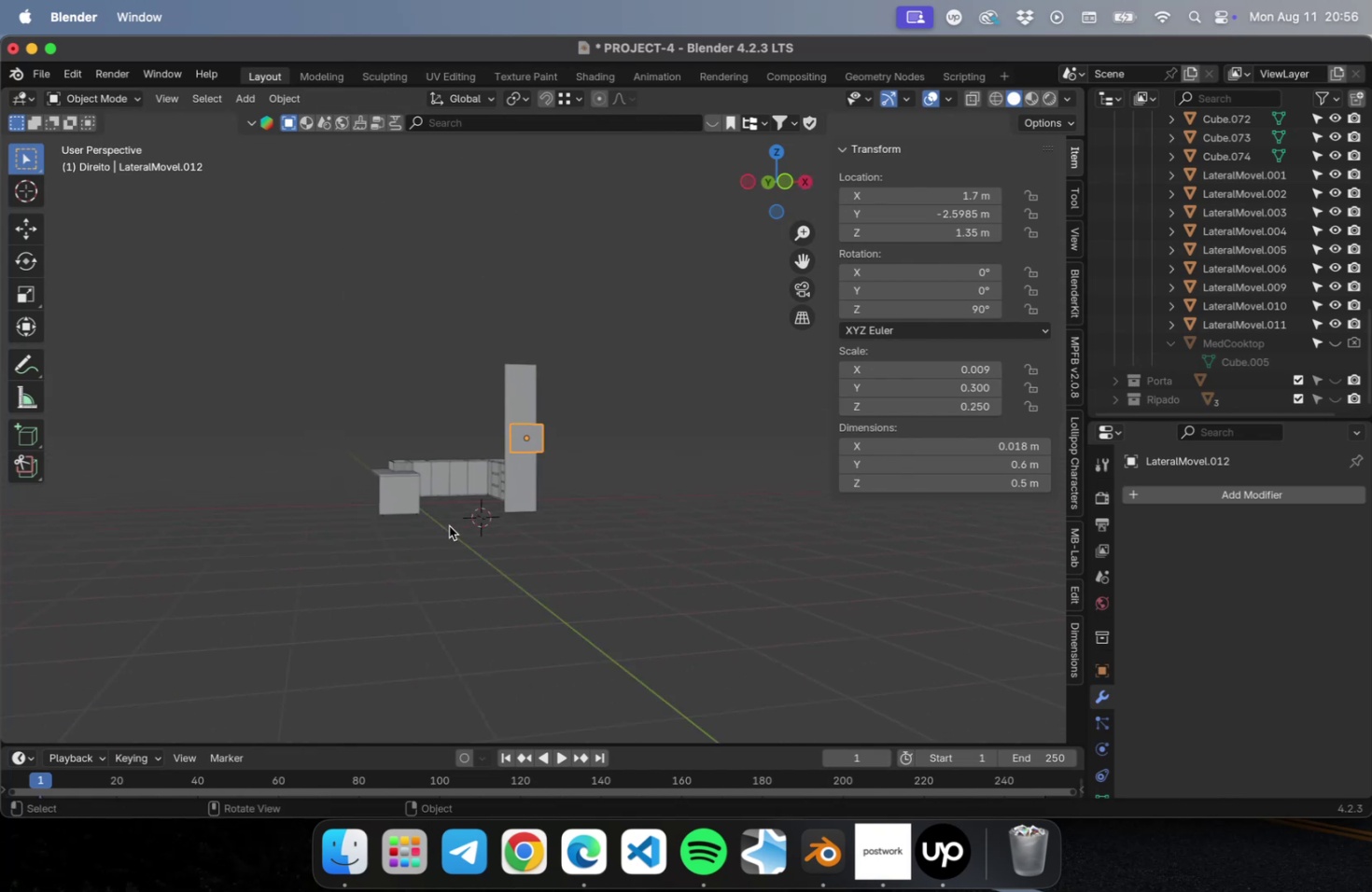 
hold_key(key=ShiftLeft, duration=3.49)
 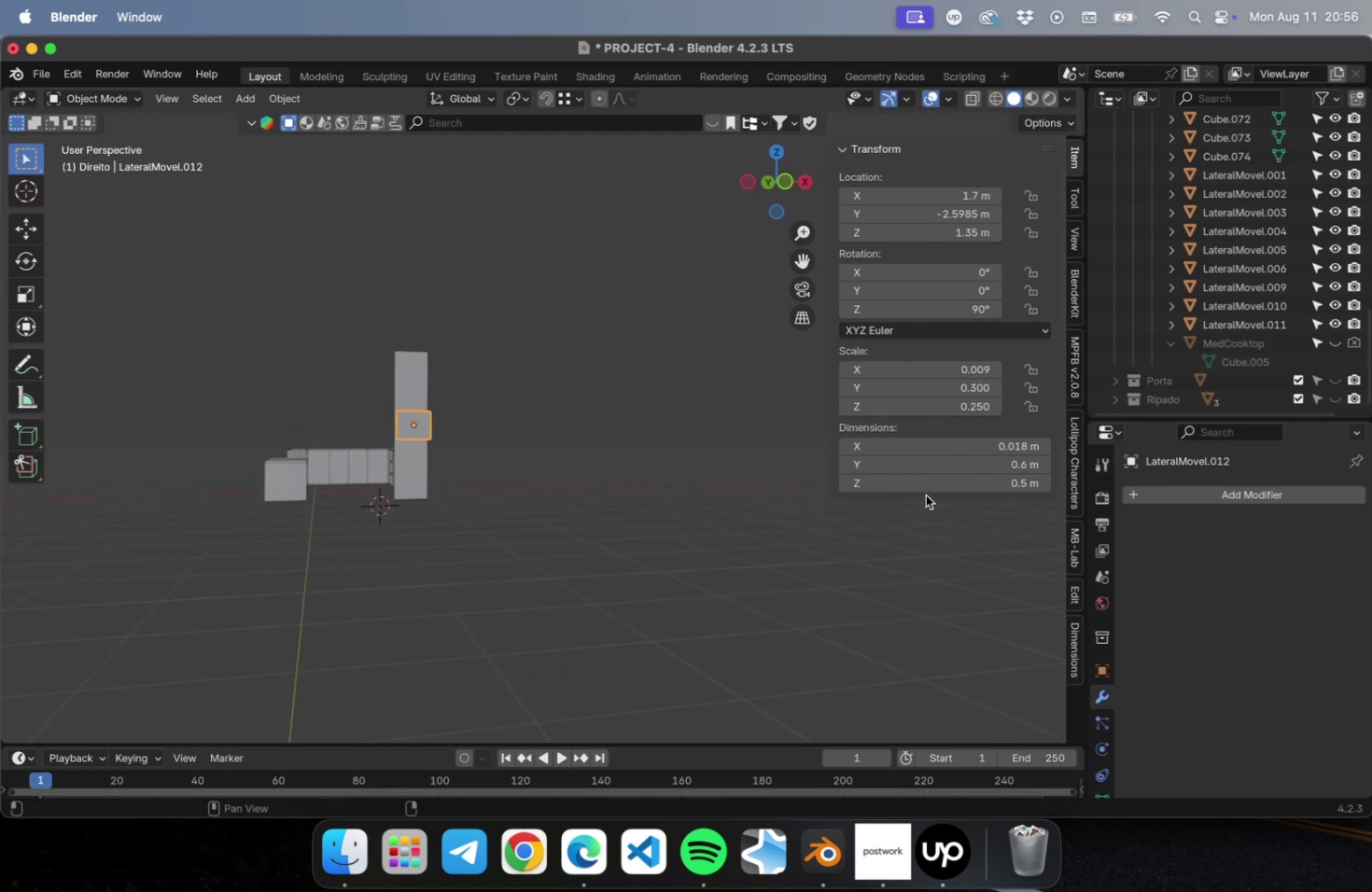 
double_click([925, 493])
 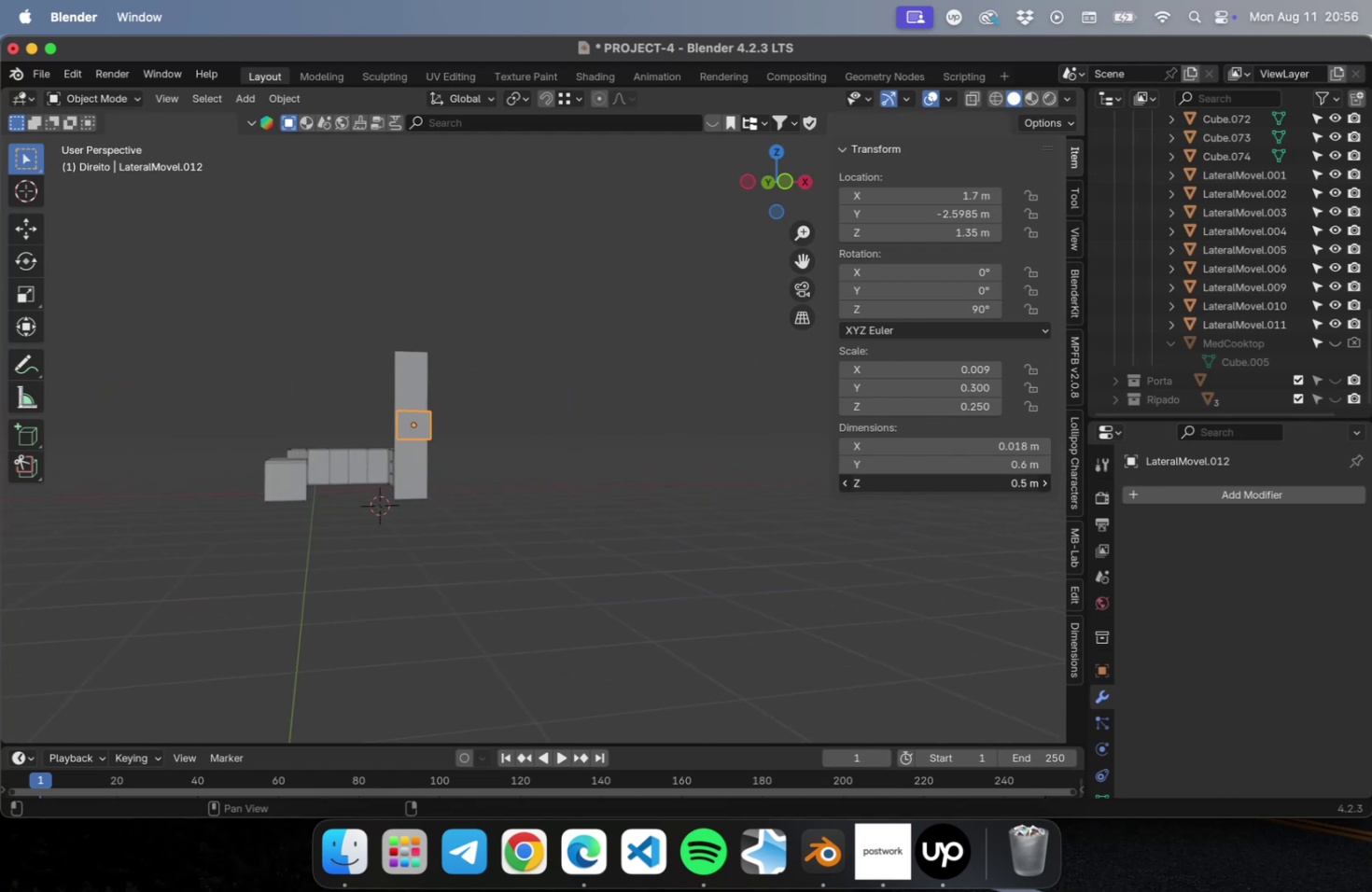 
triple_click([925, 486])
 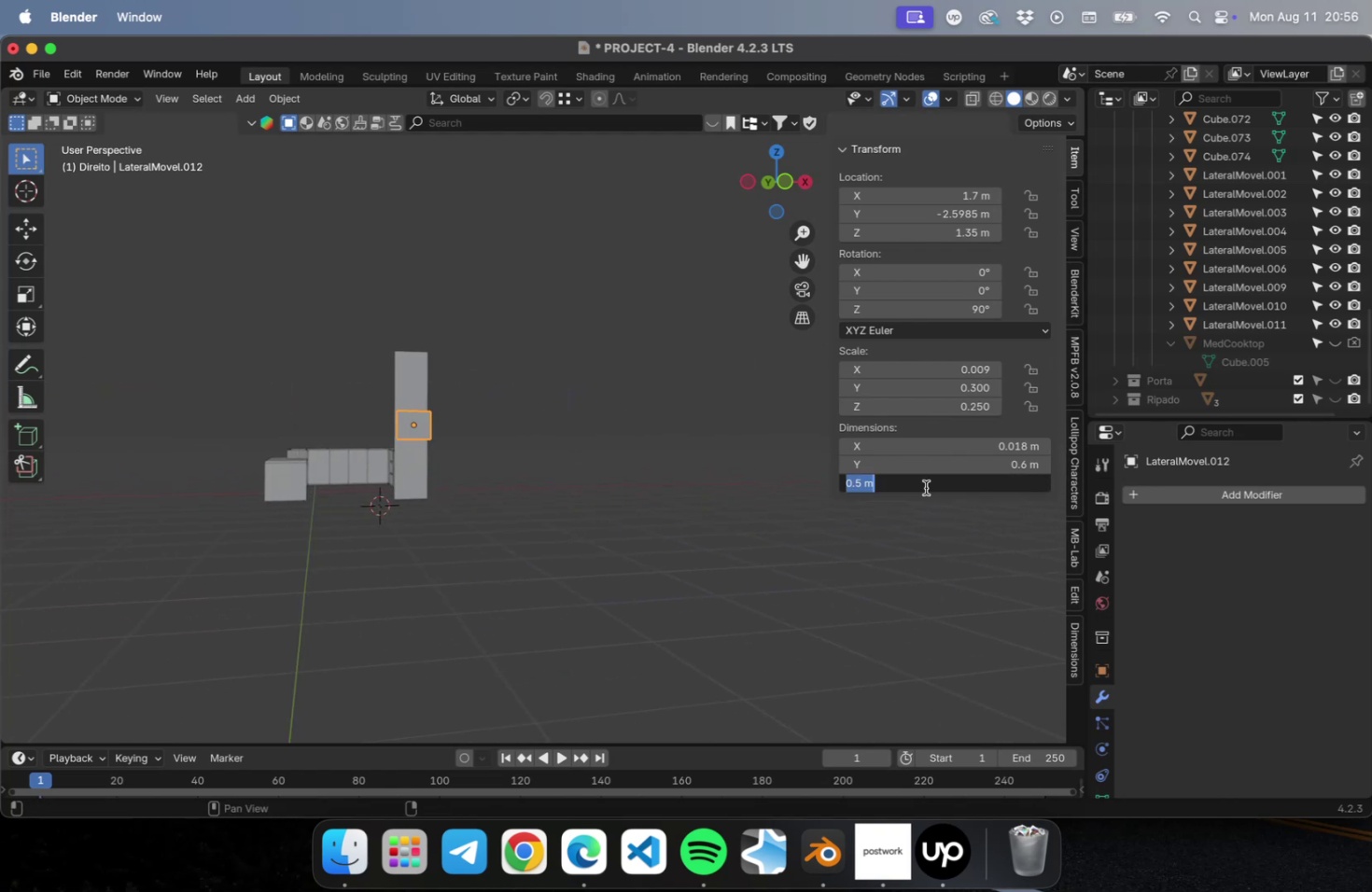 
key(Period)
 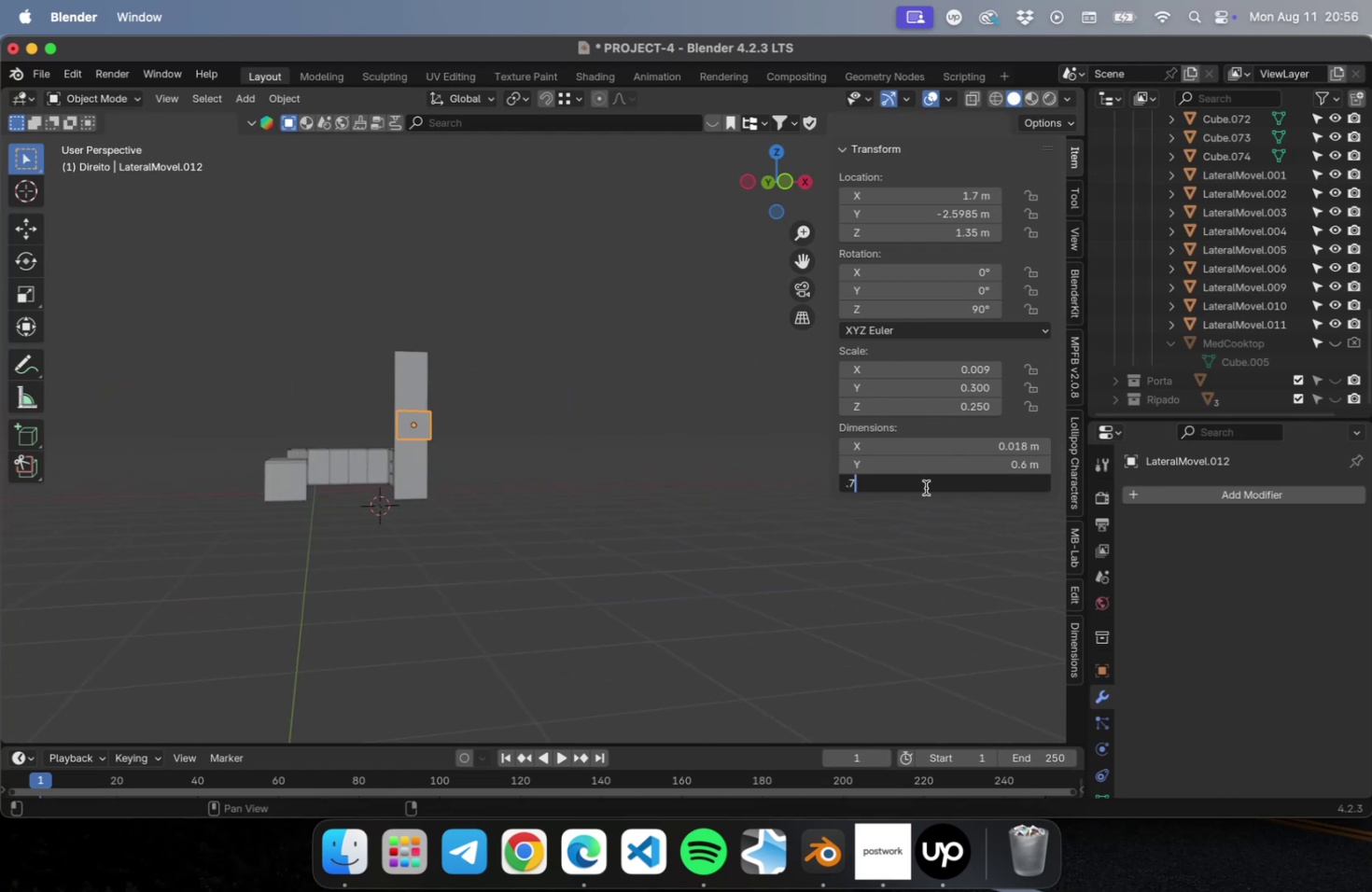 
key(7)
 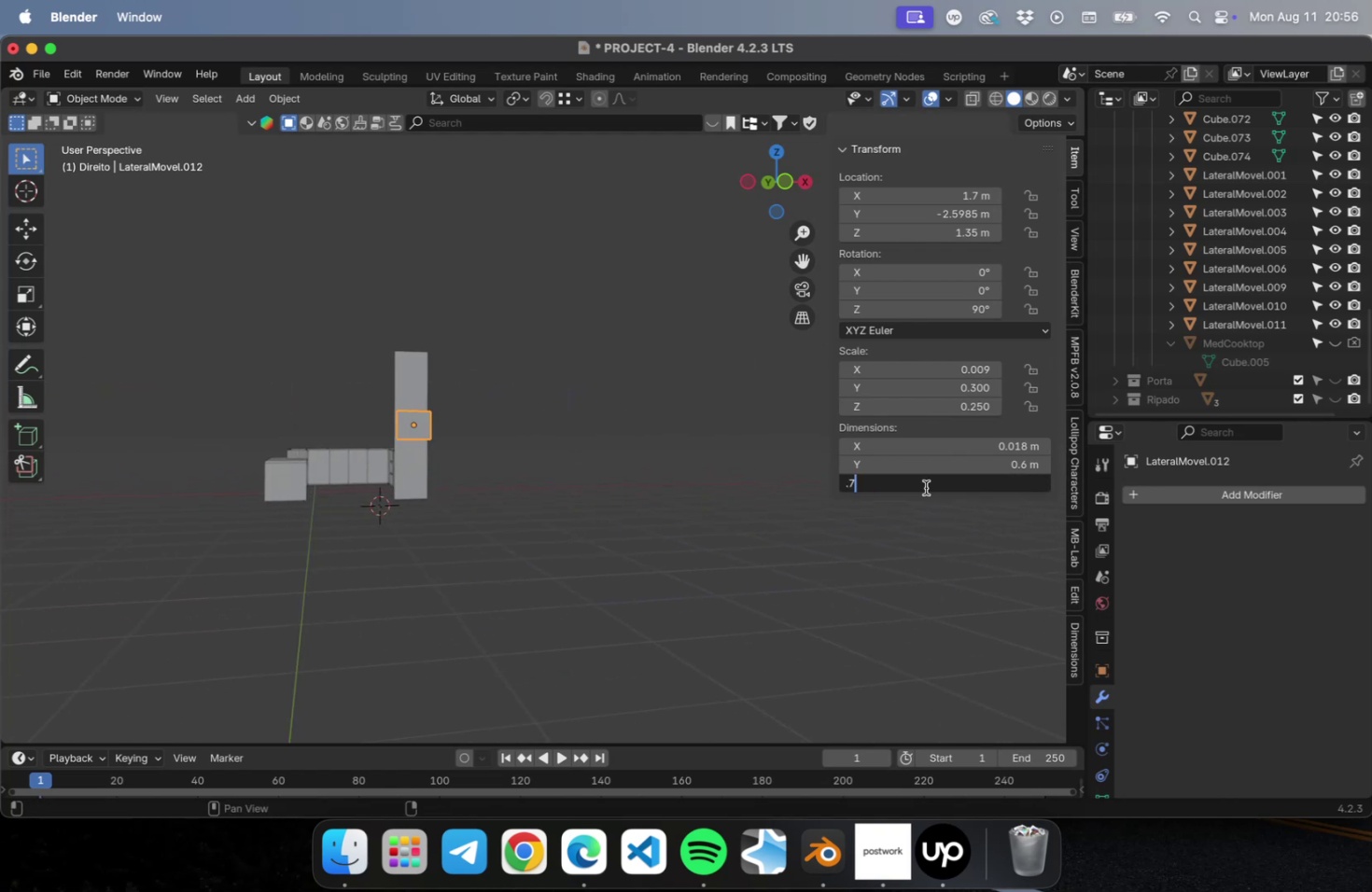 
key(Enter)
 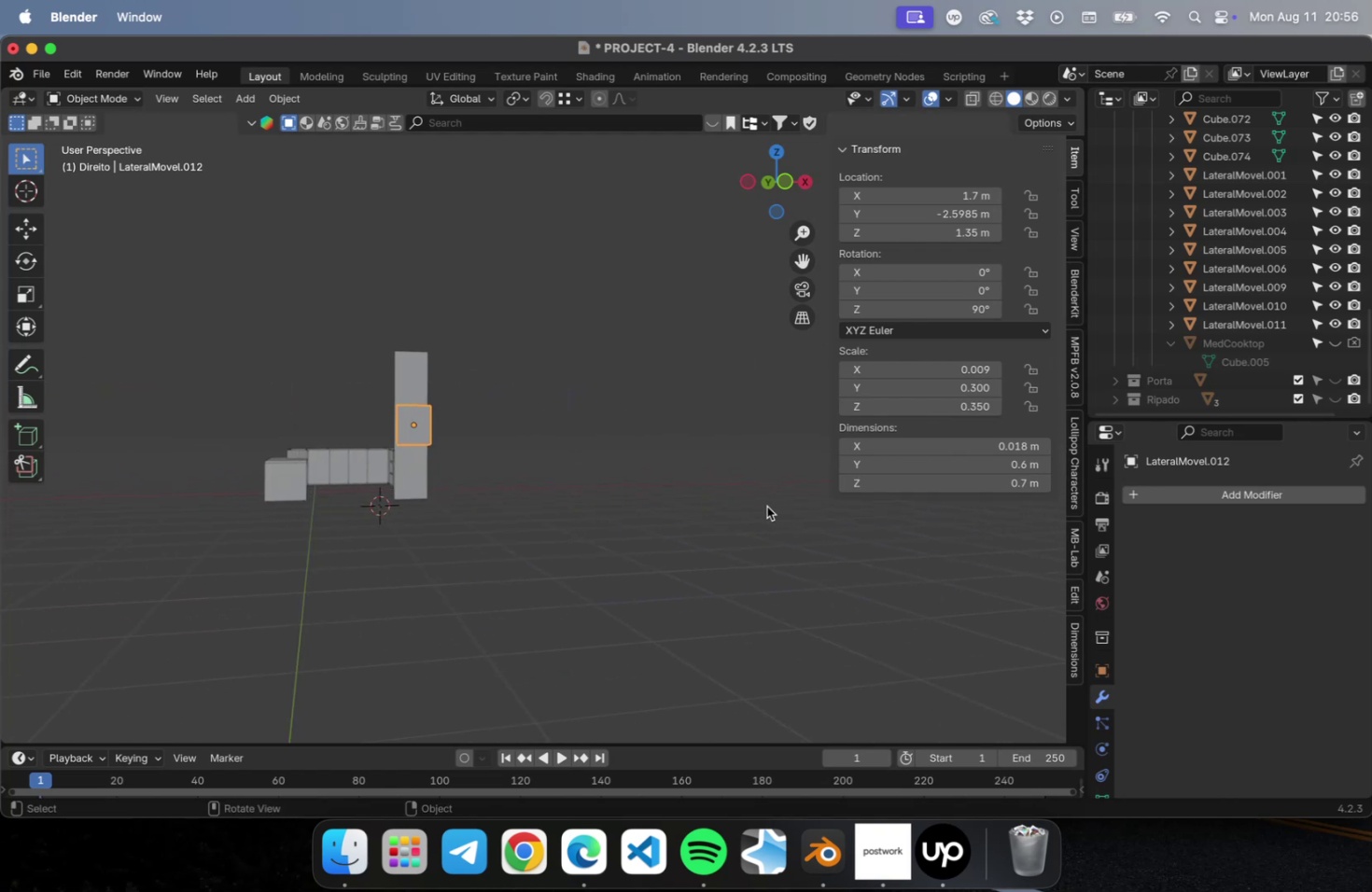 
scroll: coordinate [474, 449], scroll_direction: up, amount: 24.0
 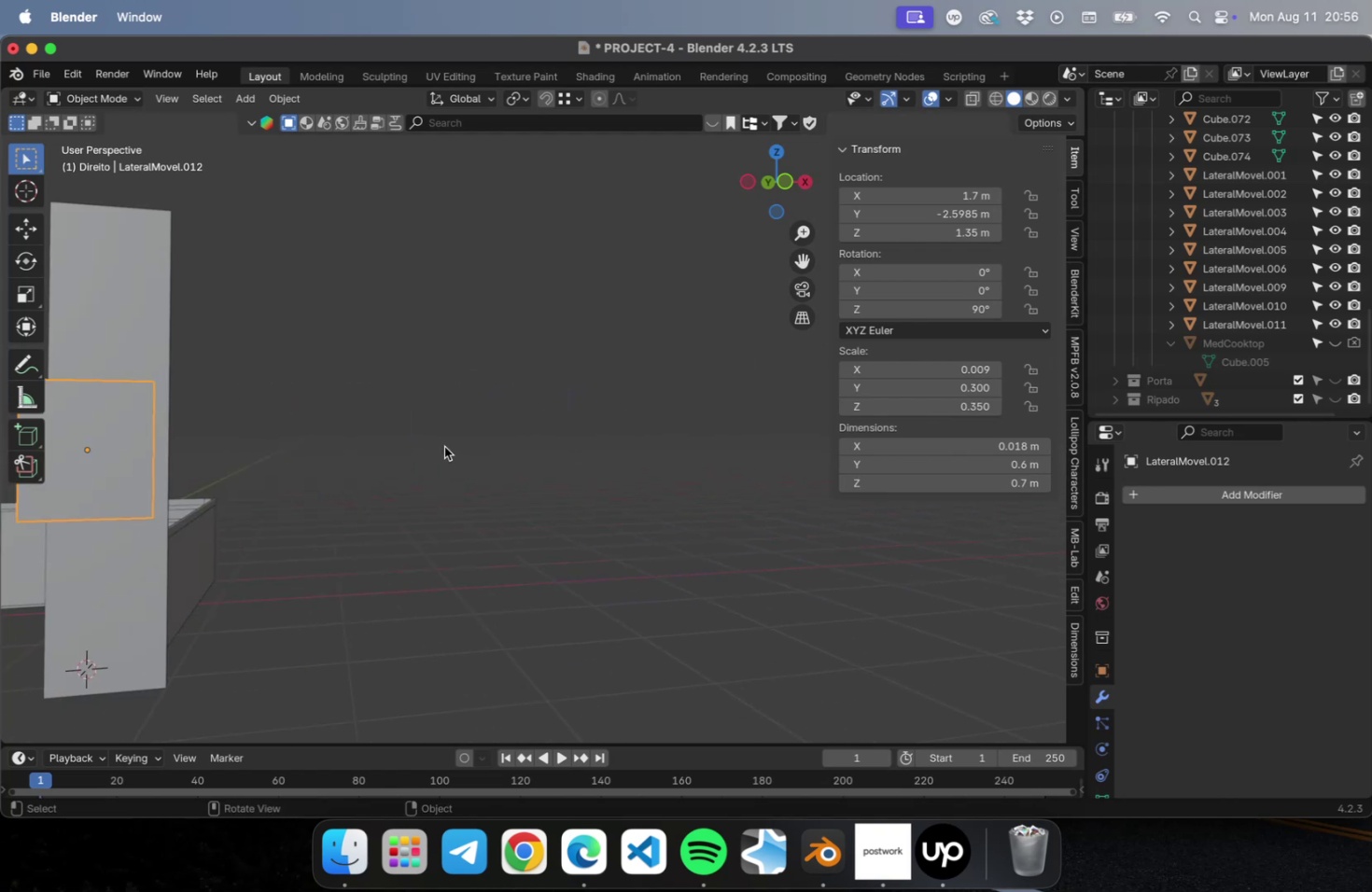 
hold_key(key=ShiftLeft, duration=0.39)
 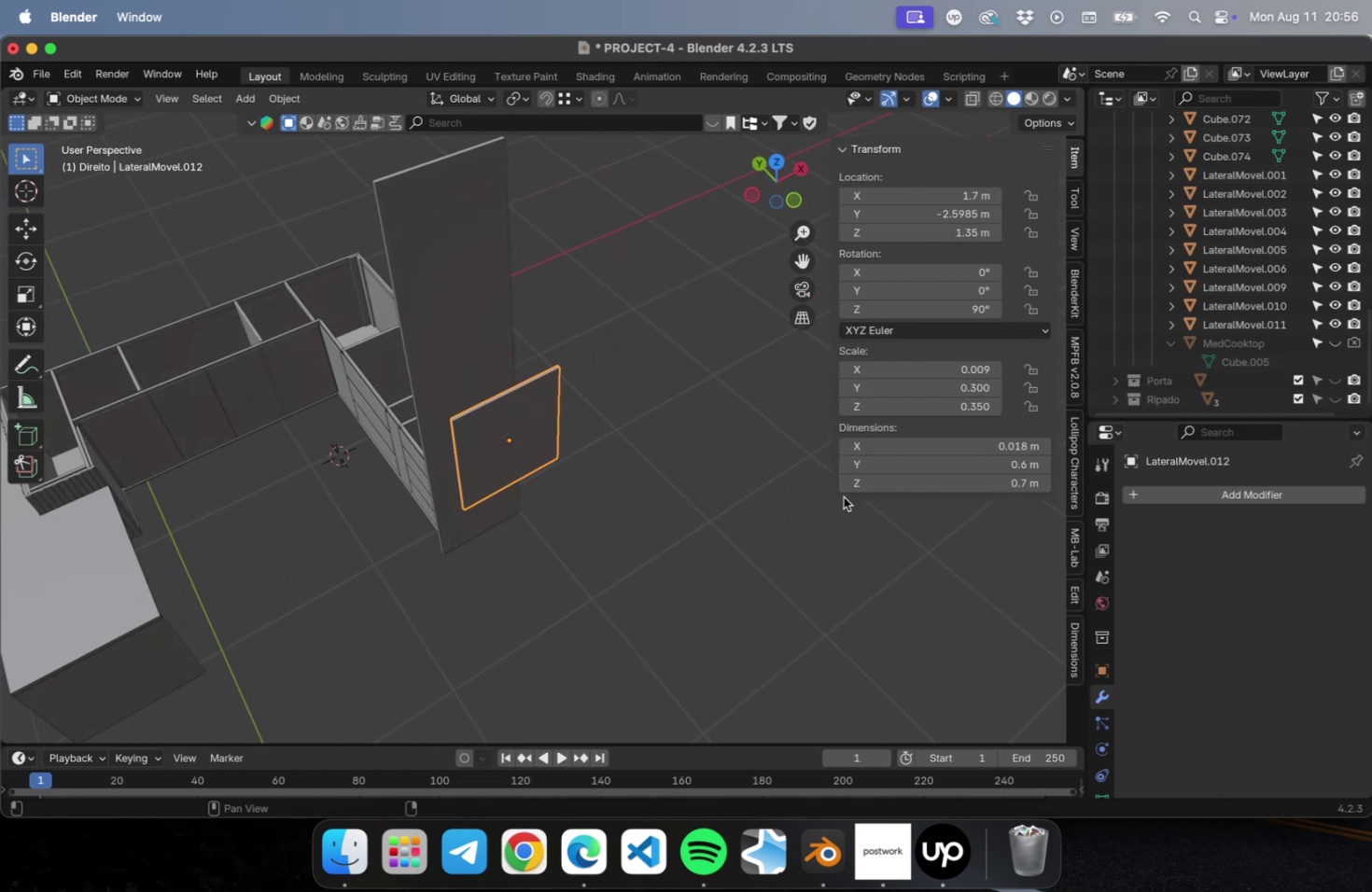 
double_click([992, 464])
 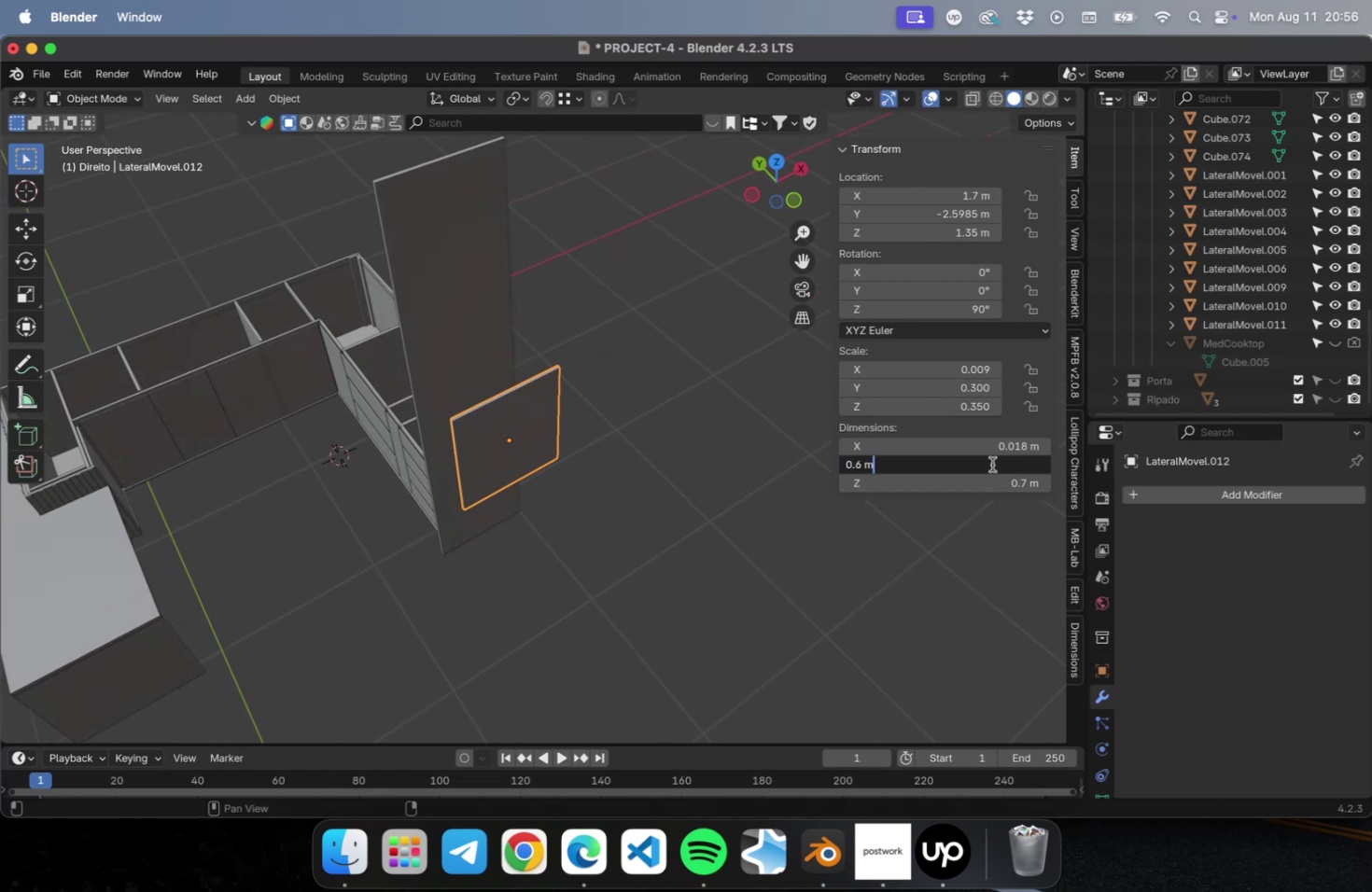 
type(-.006=.)
key(Backspace)
key(Backspace)
type(-.015)
 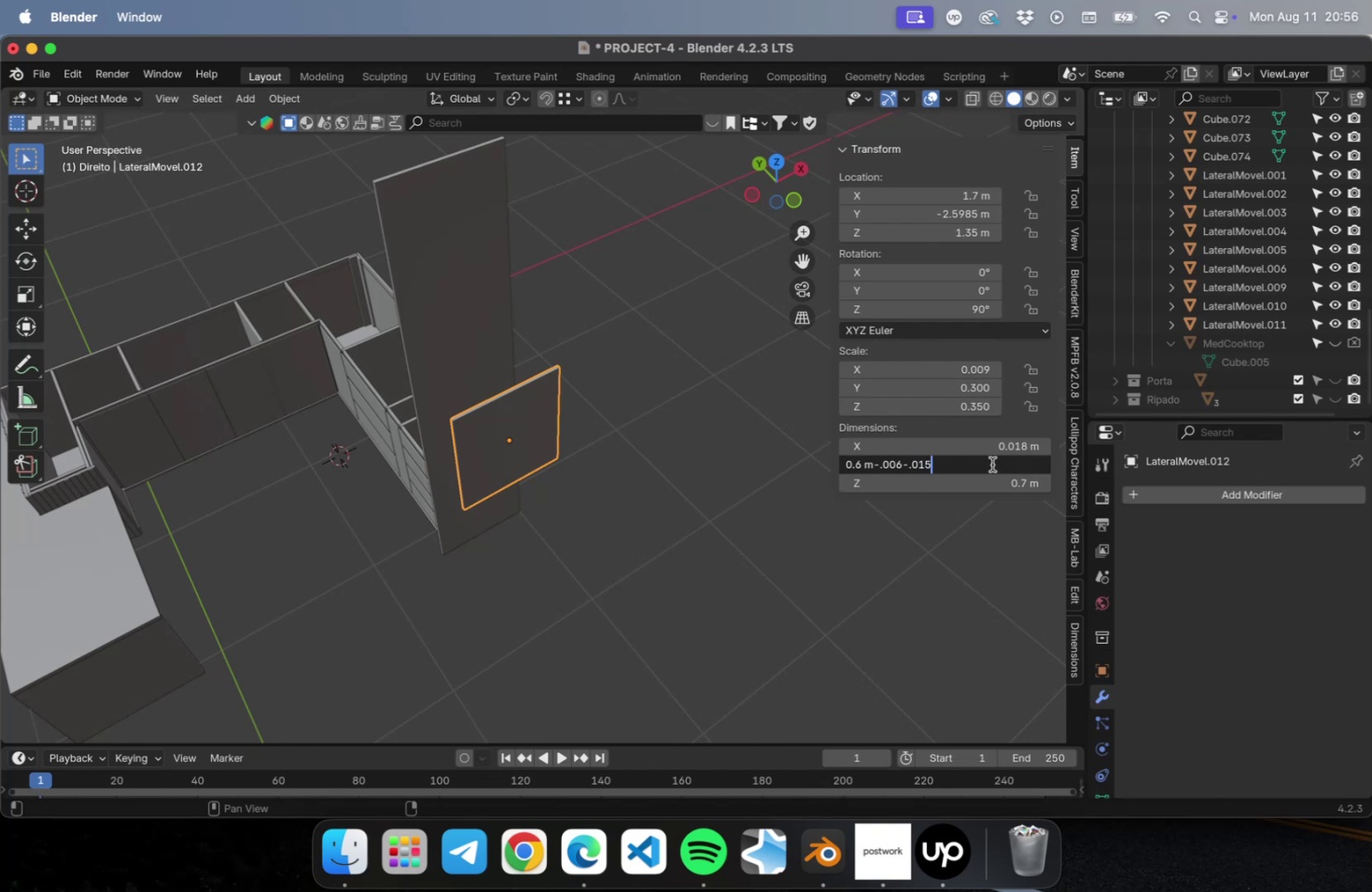 
key(Enter)
 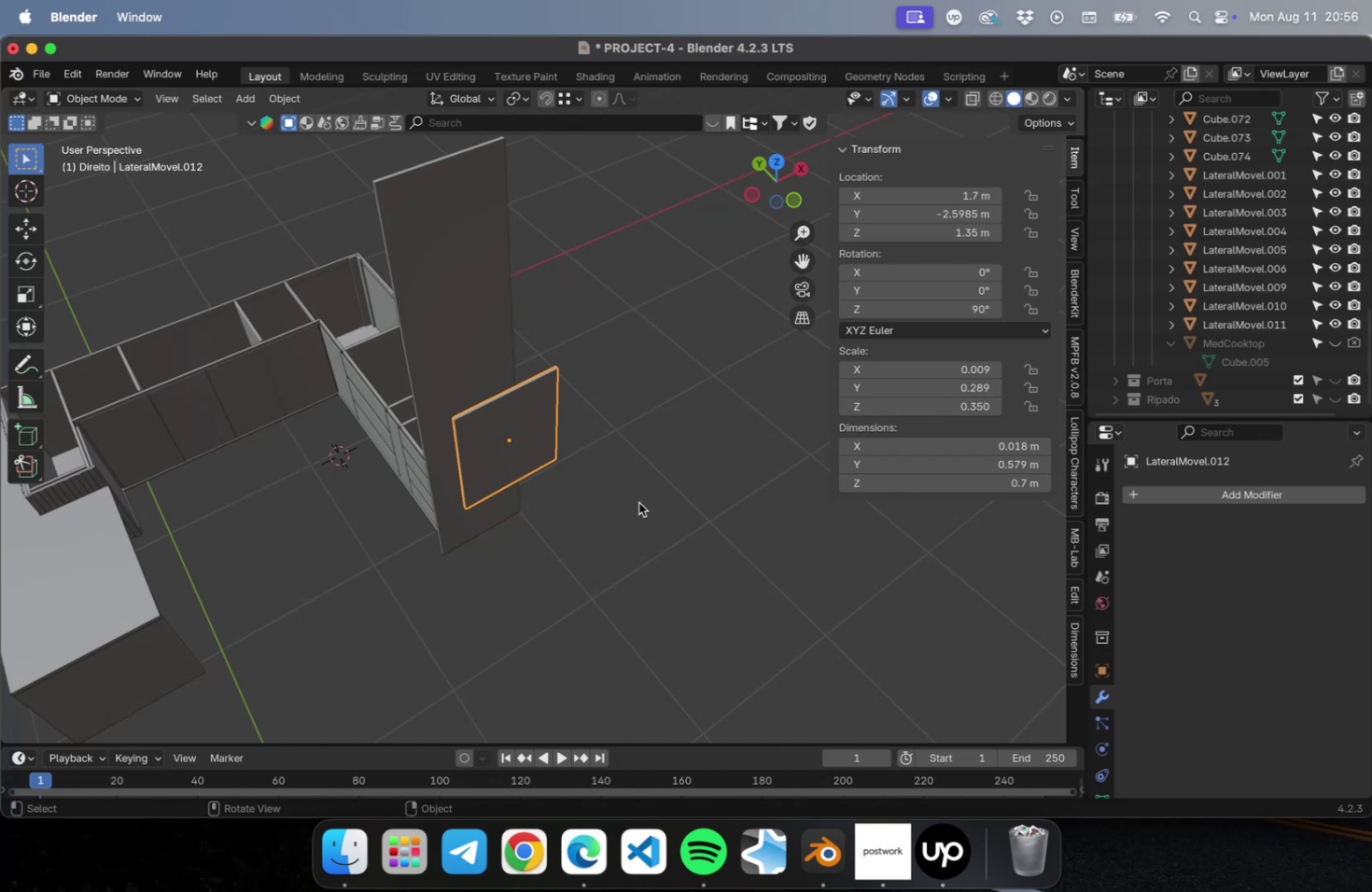 
wait(5.62)
 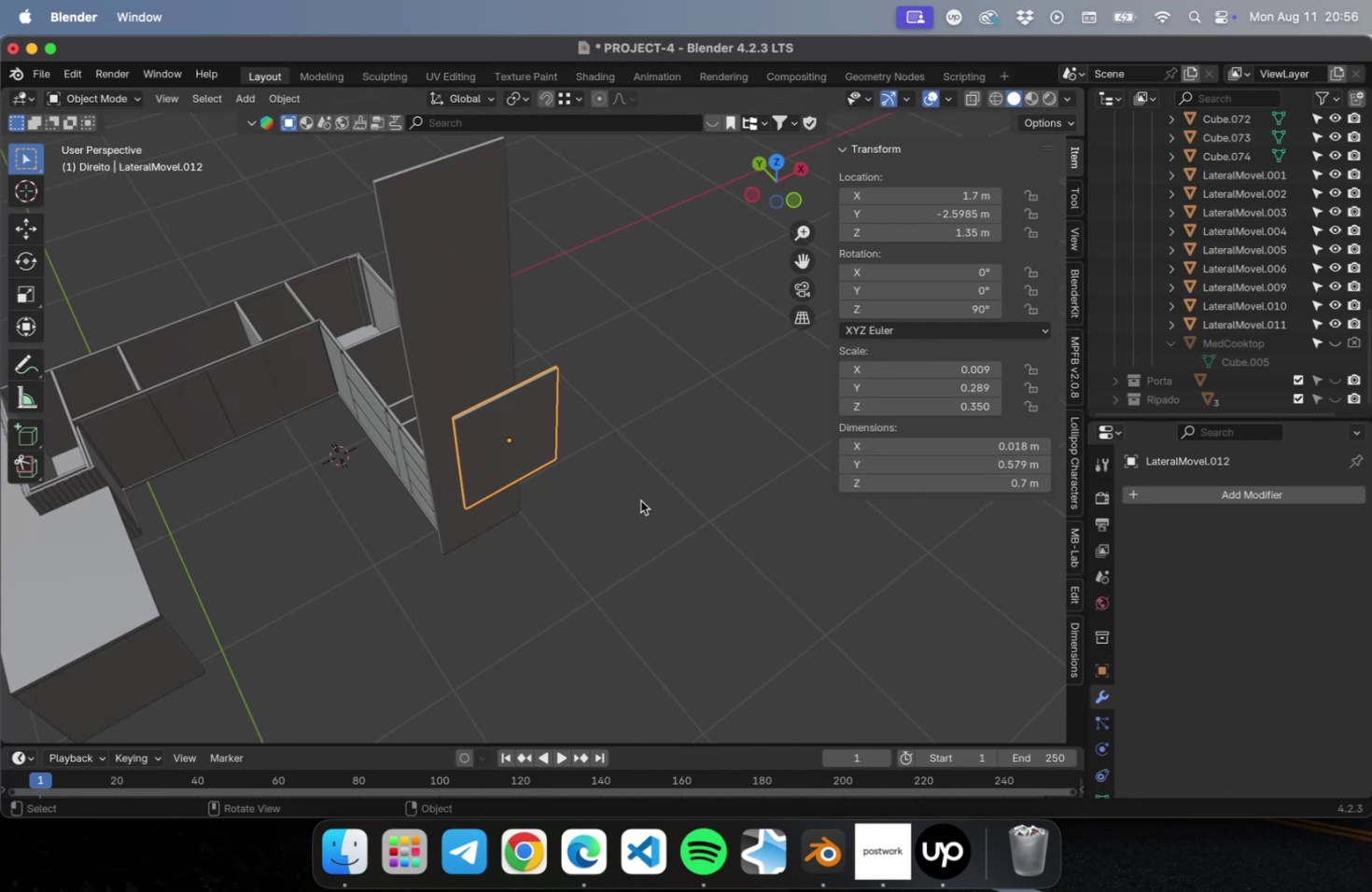 
key(Numpad1)
 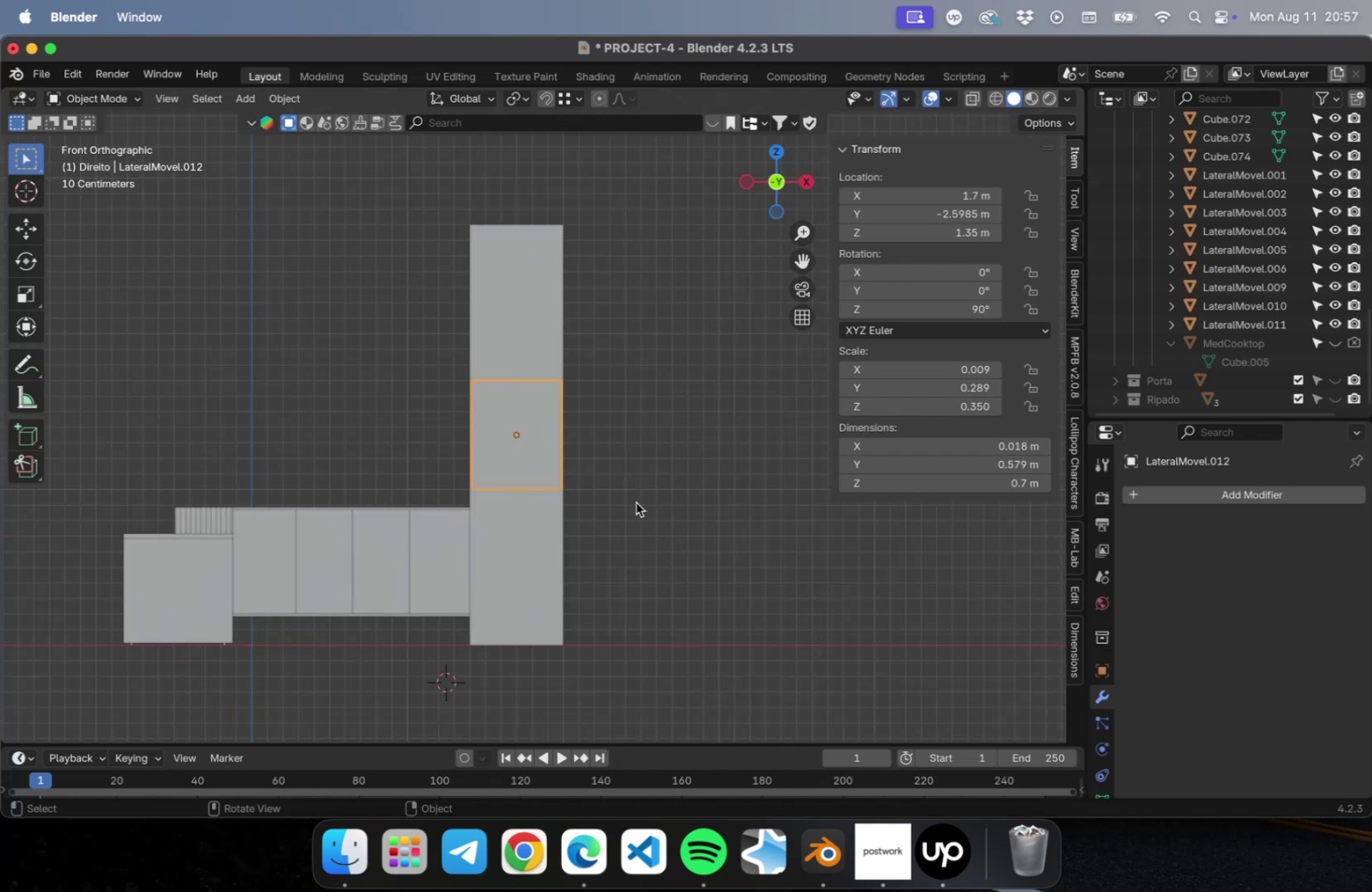 
scroll: coordinate [518, 403], scroll_direction: up, amount: 29.0
 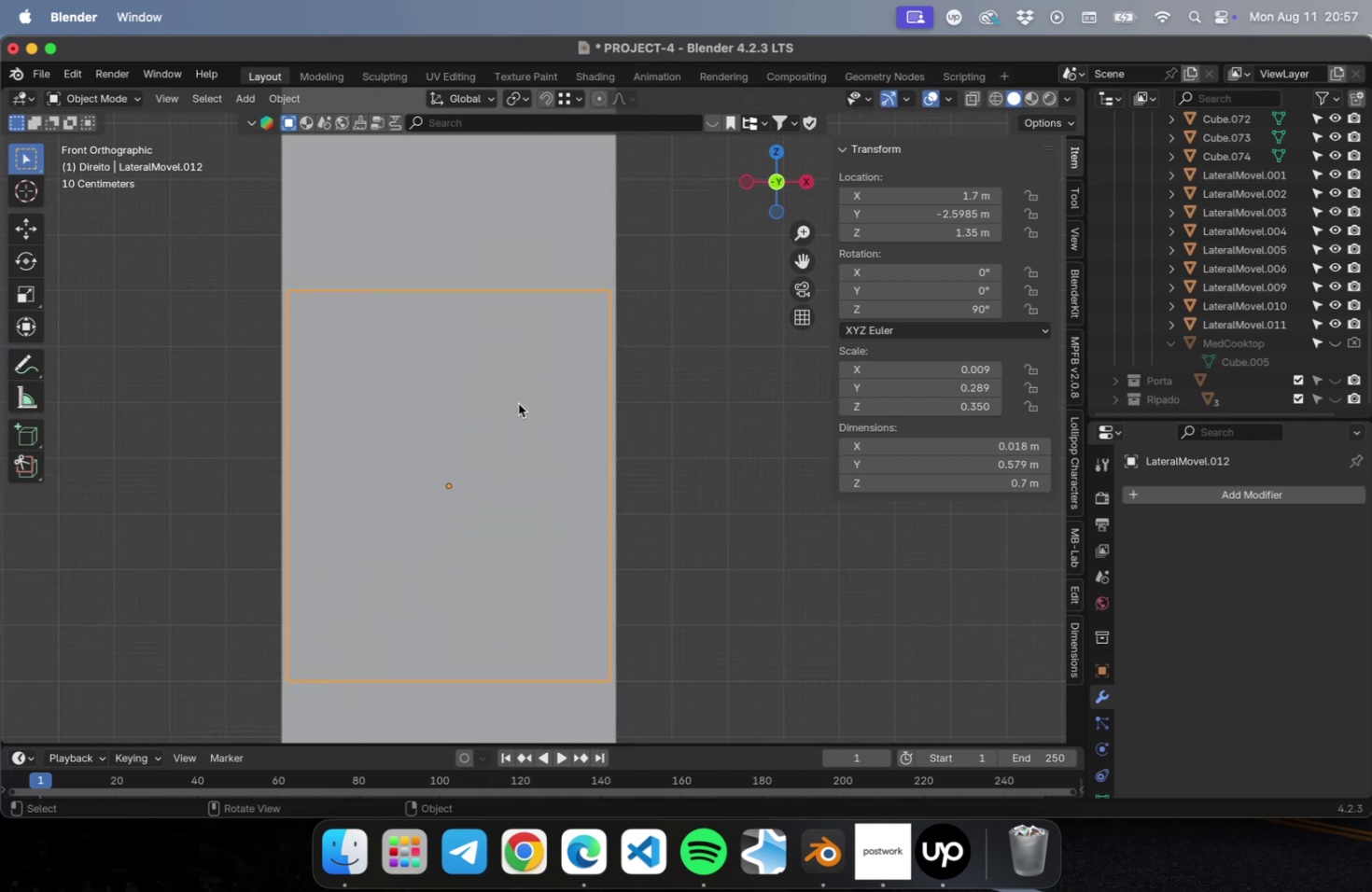 
hold_key(key=ShiftLeft, duration=0.32)
 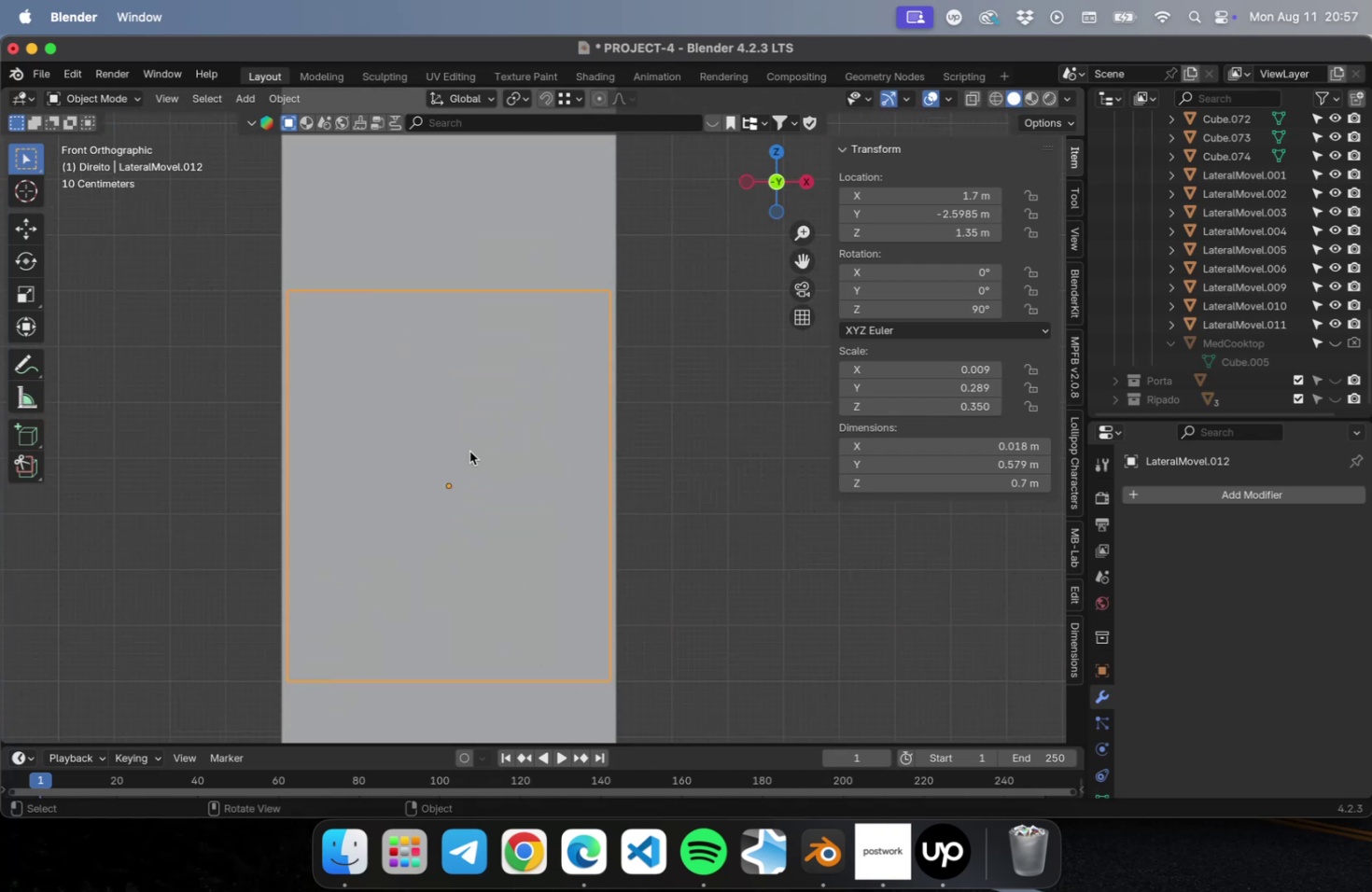 
scroll: coordinate [598, 540], scroll_direction: up, amount: 1.0
 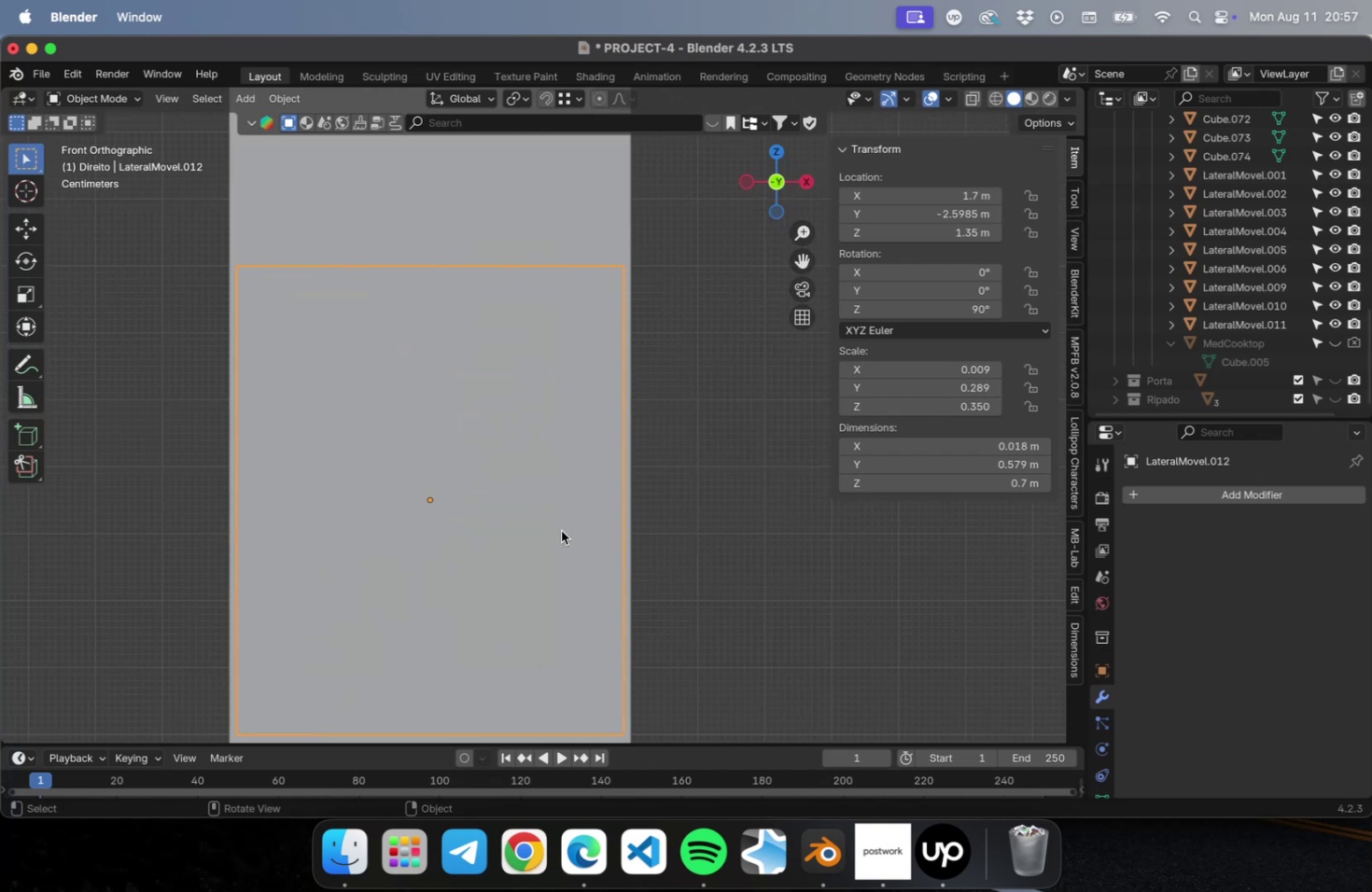 
left_click([560, 530])
 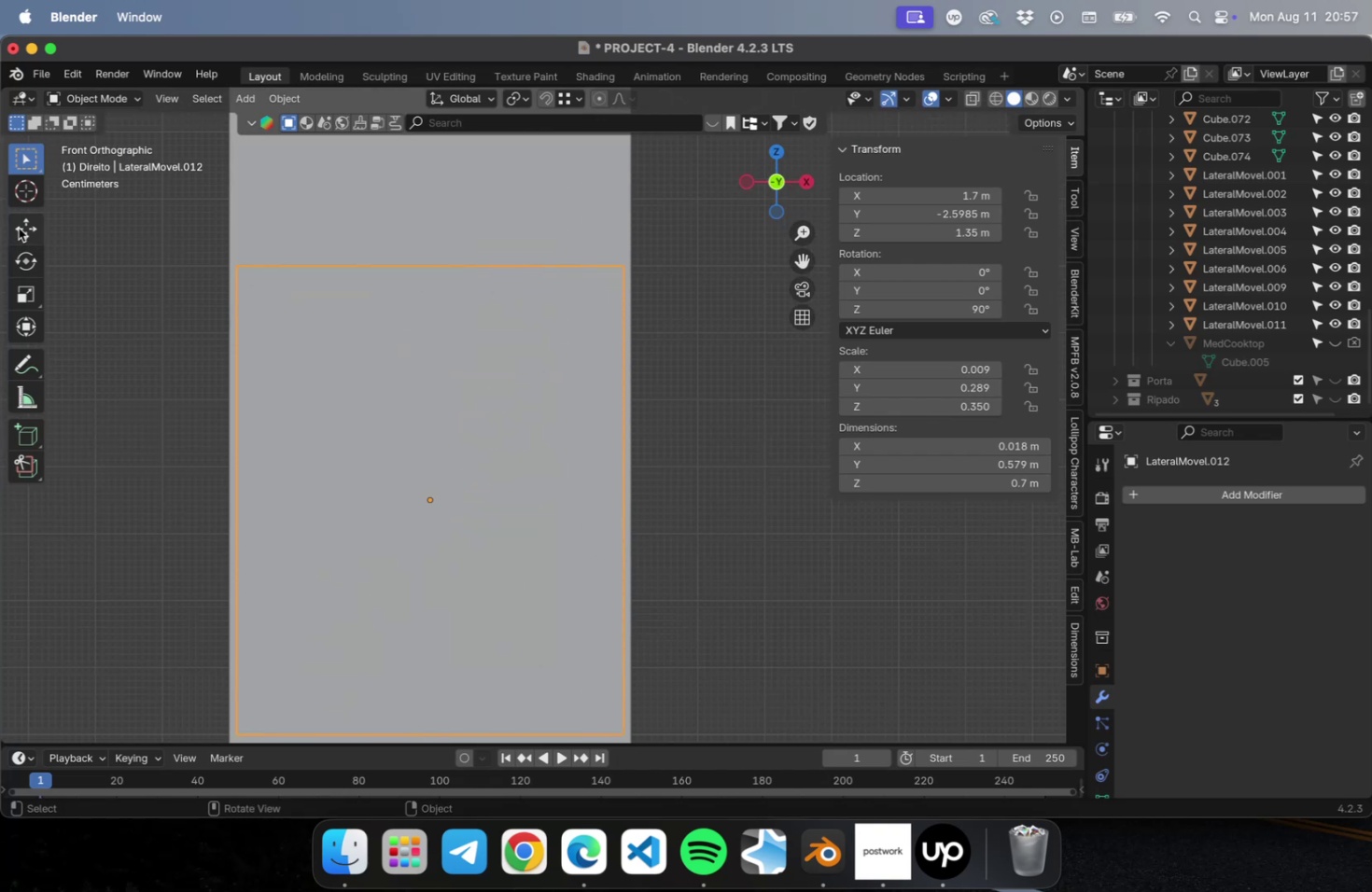 
left_click_drag(start_coordinate=[500, 499], to_coordinate=[511, 496])
 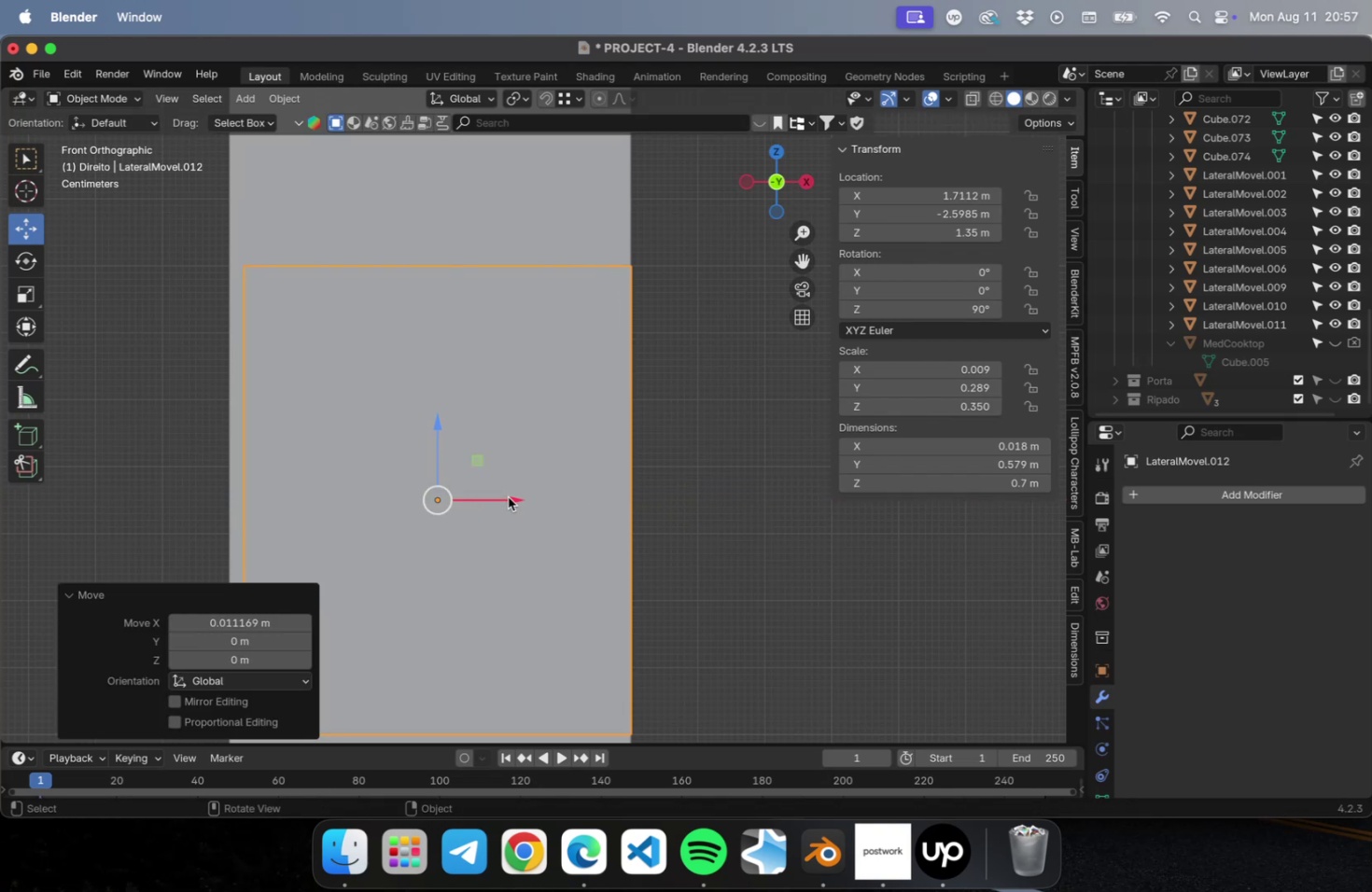 
left_click_drag(start_coordinate=[508, 496], to_coordinate=[501, 498])
 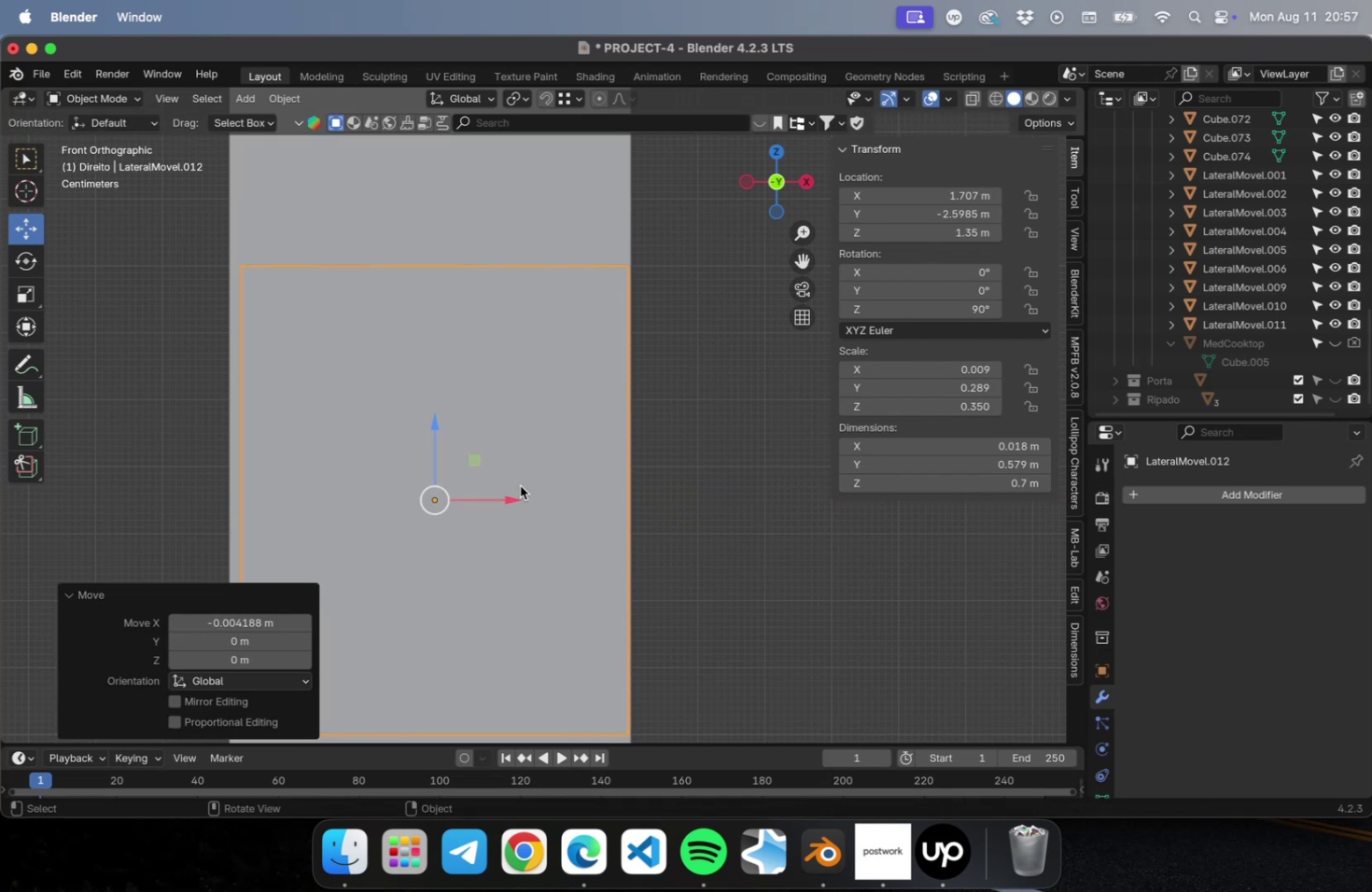 
wait(8.3)
 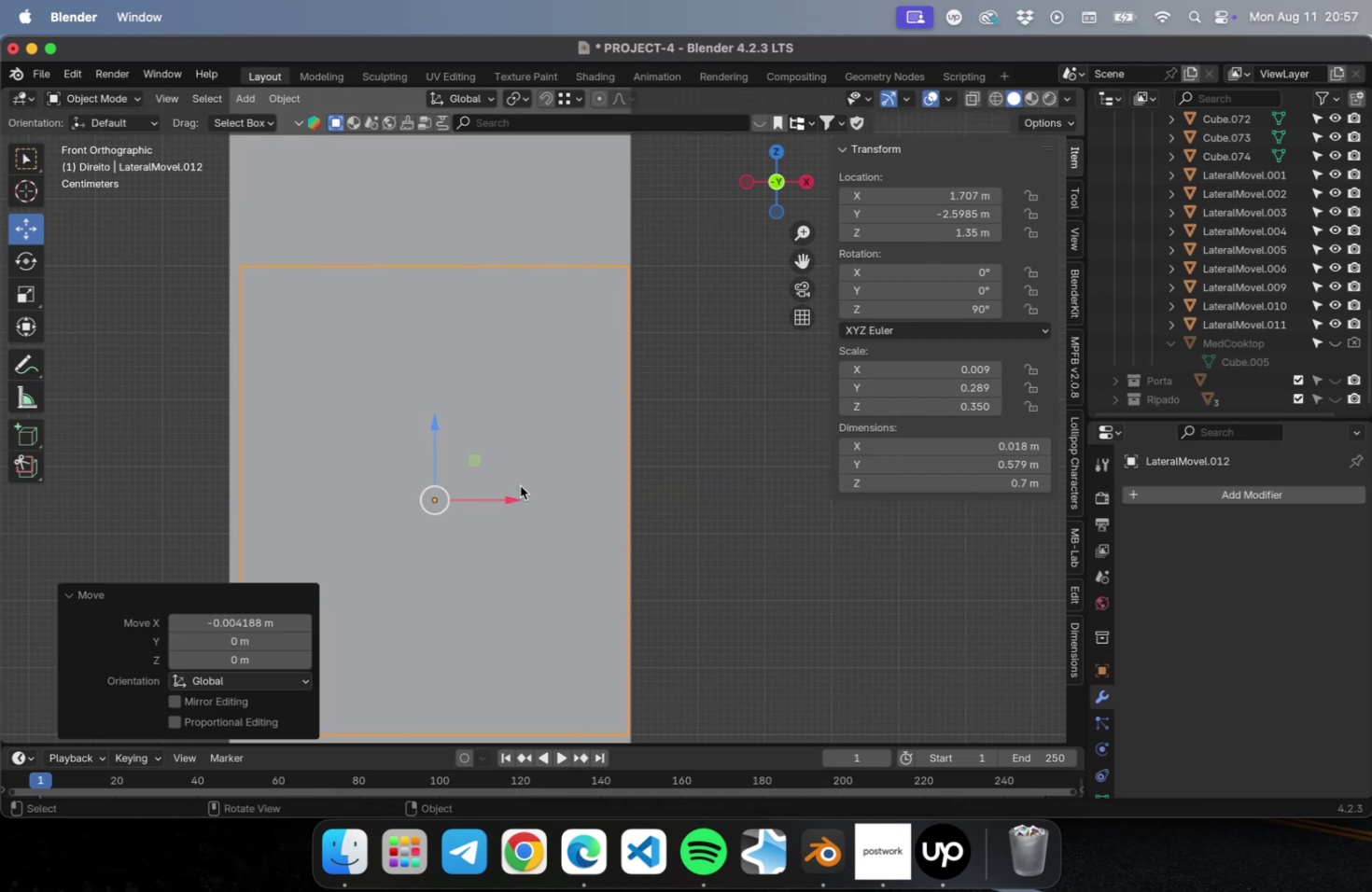 
scroll: coordinate [637, 509], scroll_direction: down, amount: 23.0
 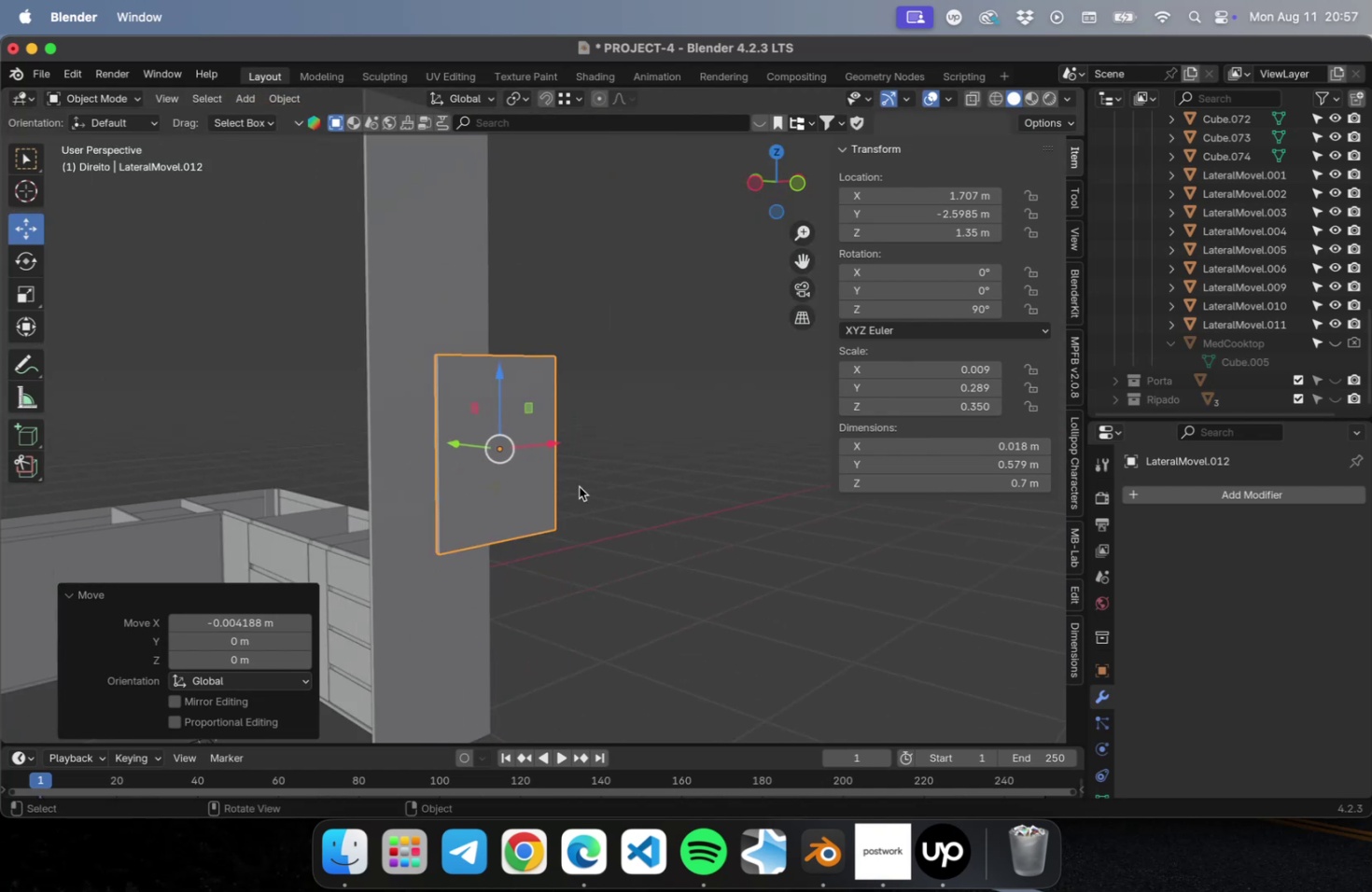 
key(Numpad7)
 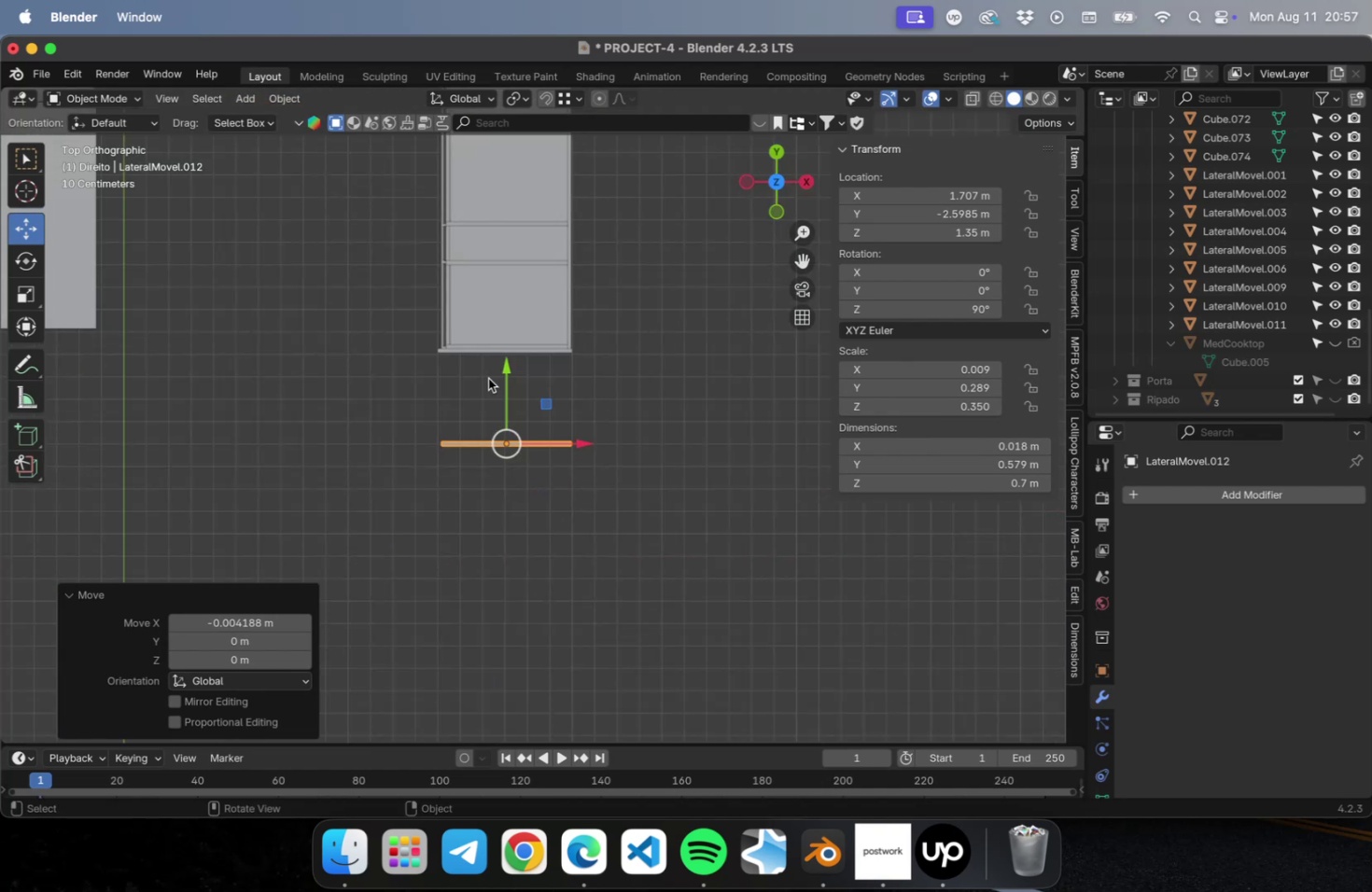 
left_click_drag(start_coordinate=[501, 375], to_coordinate=[508, 284])
 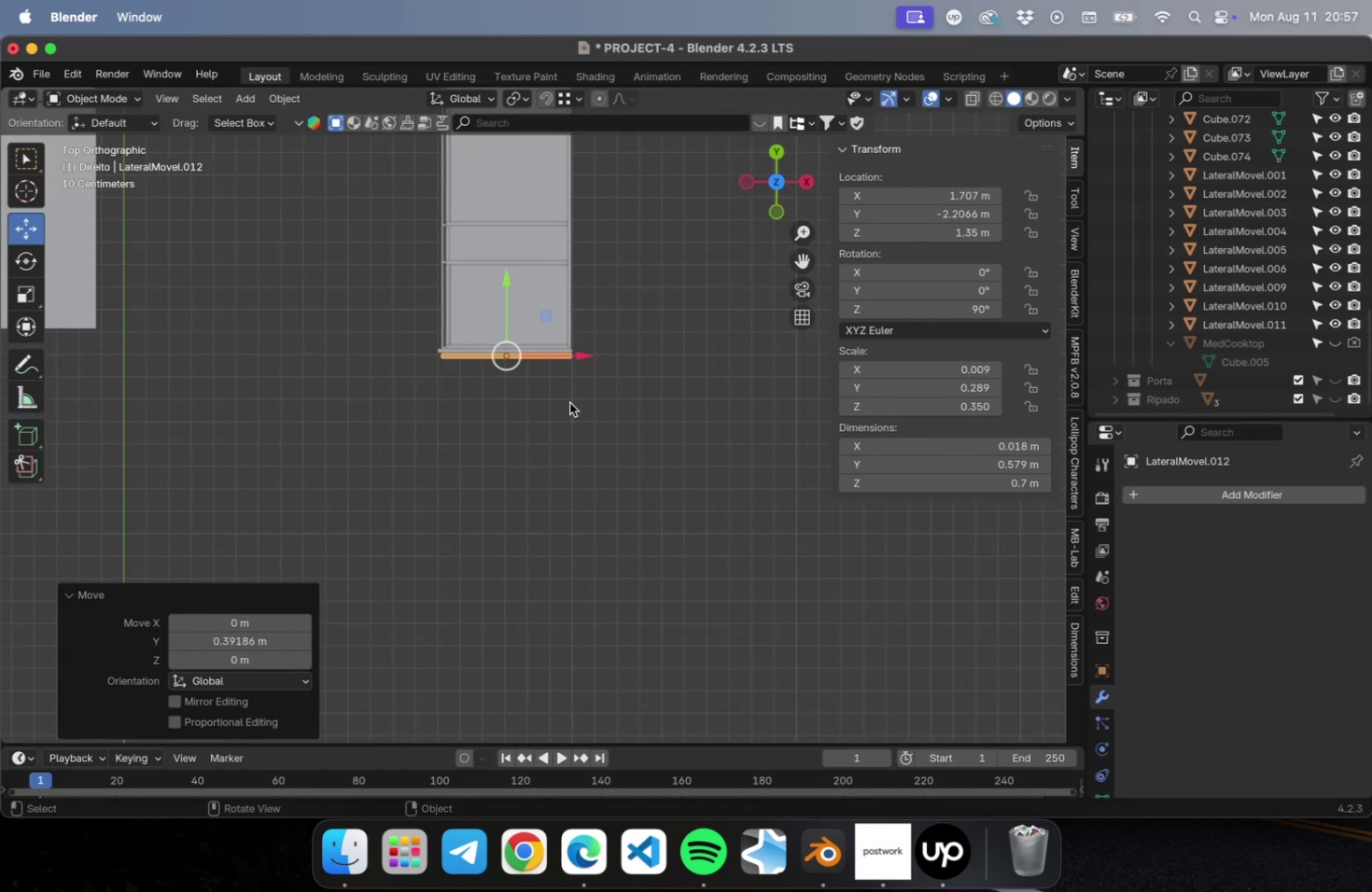 
scroll: coordinate [561, 401], scroll_direction: up, amount: 22.0
 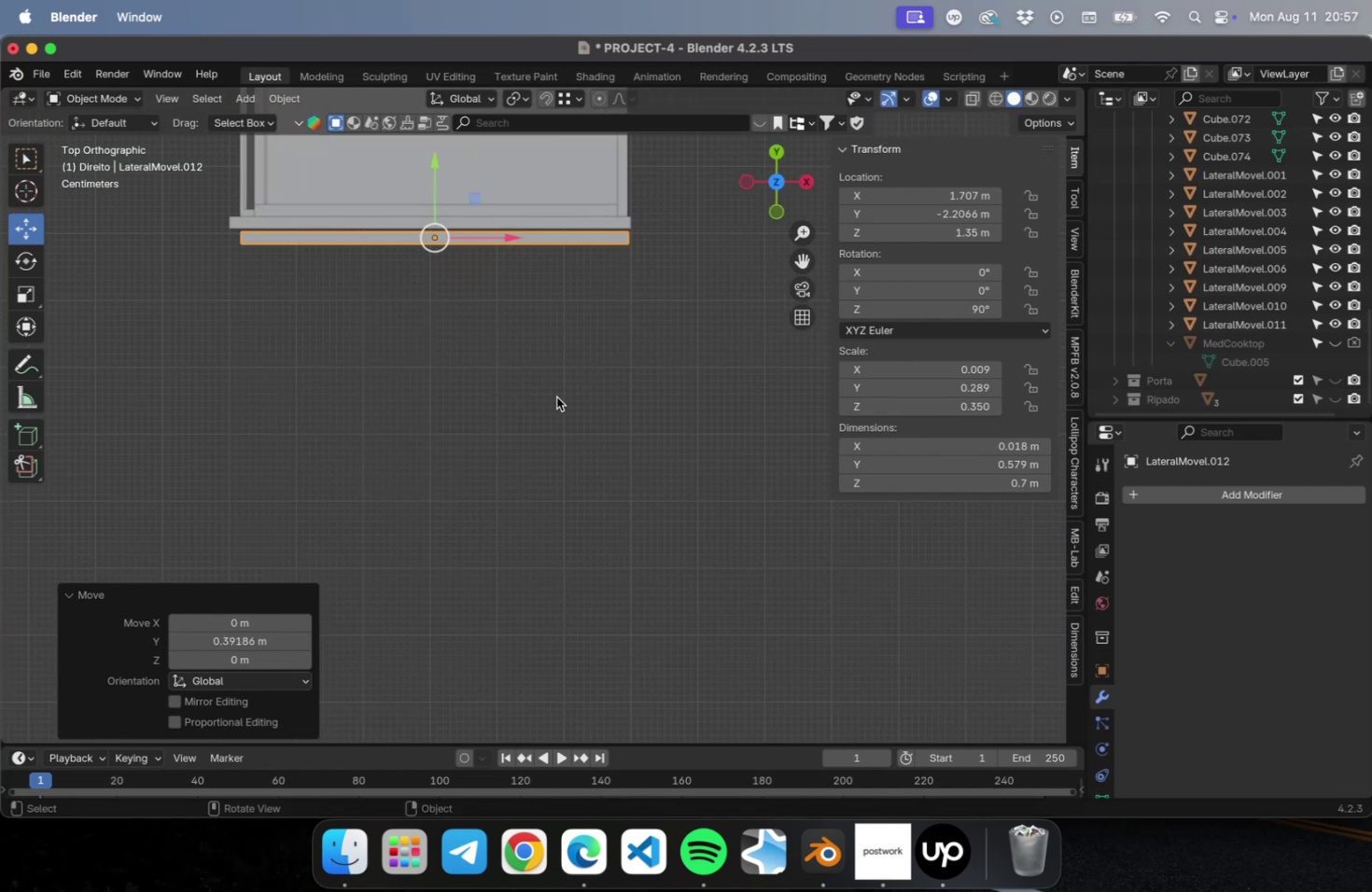 
hold_key(key=ShiftLeft, duration=0.6)
 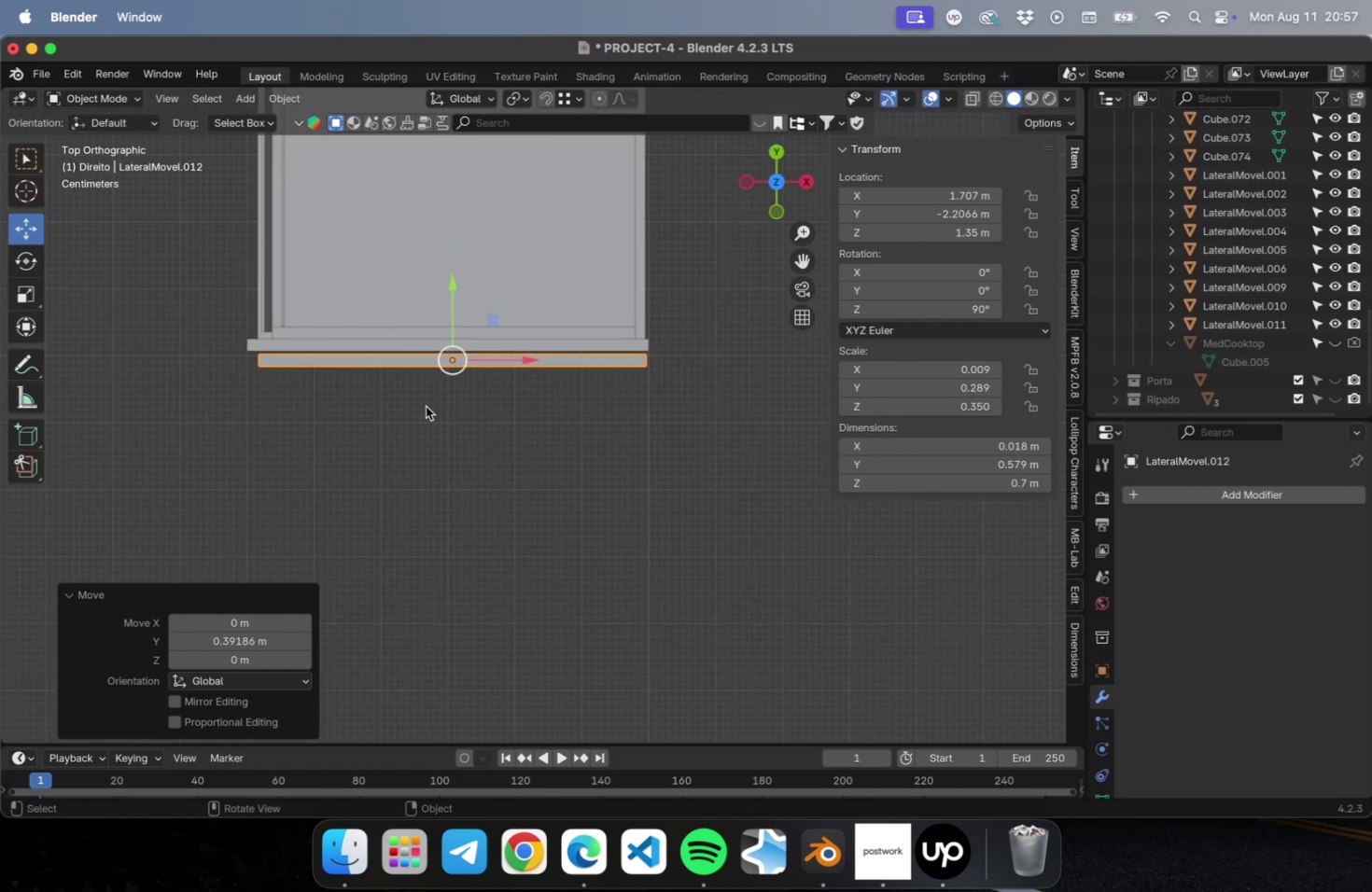 
scroll: coordinate [425, 402], scroll_direction: up, amount: 10.0
 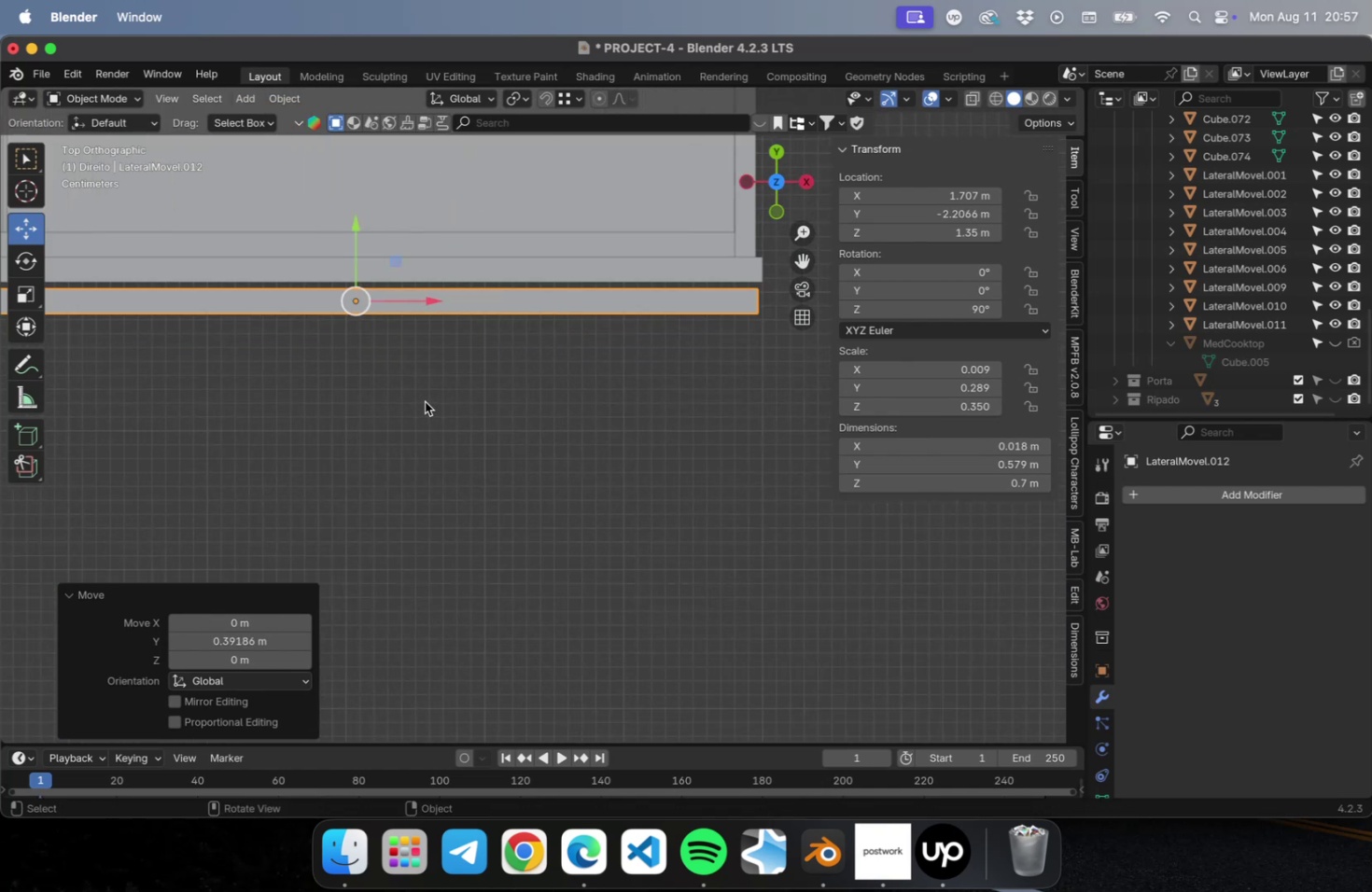 
hold_key(key=ShiftLeft, duration=3.33)
 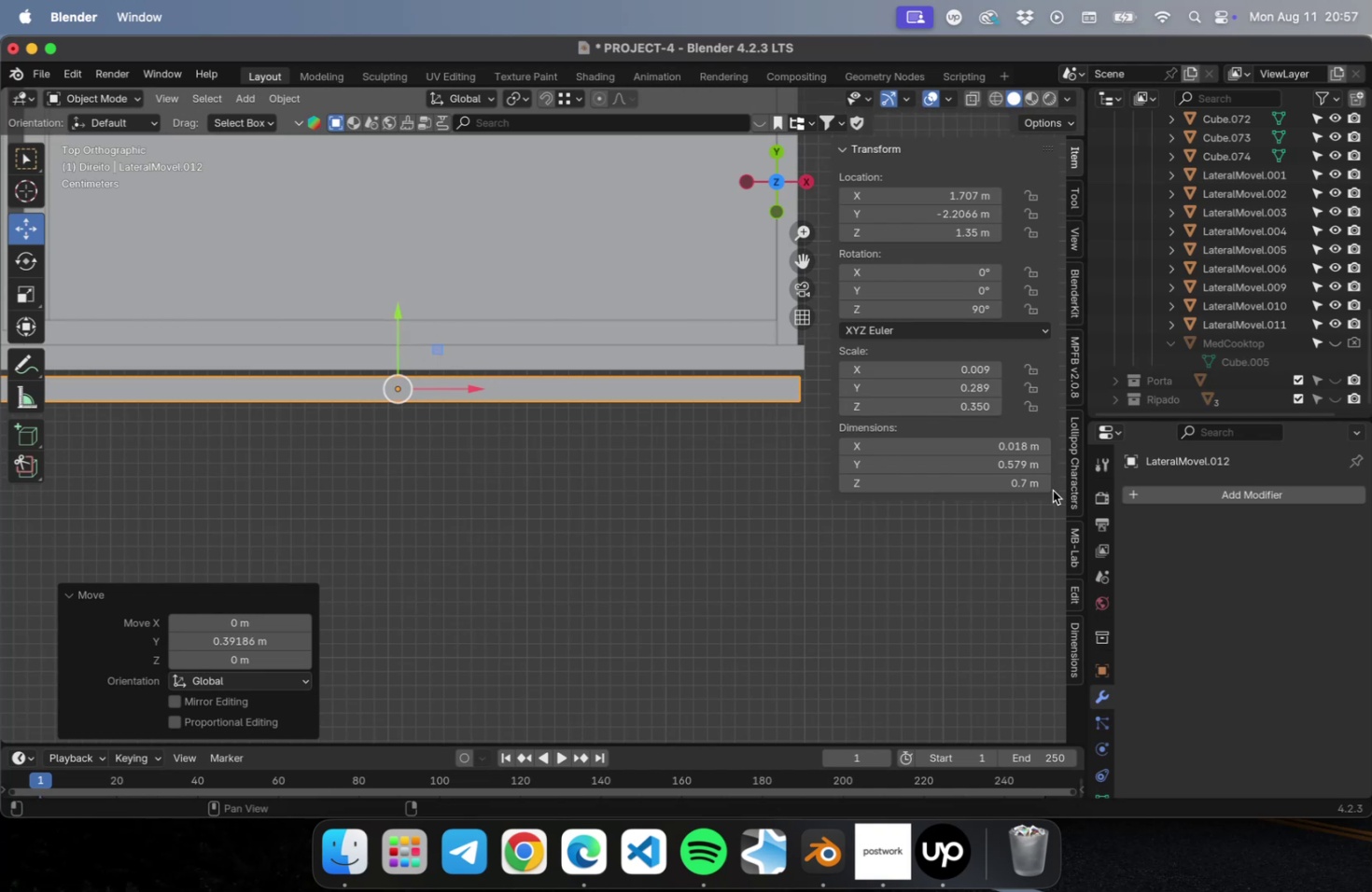 
left_click([1010, 471])
 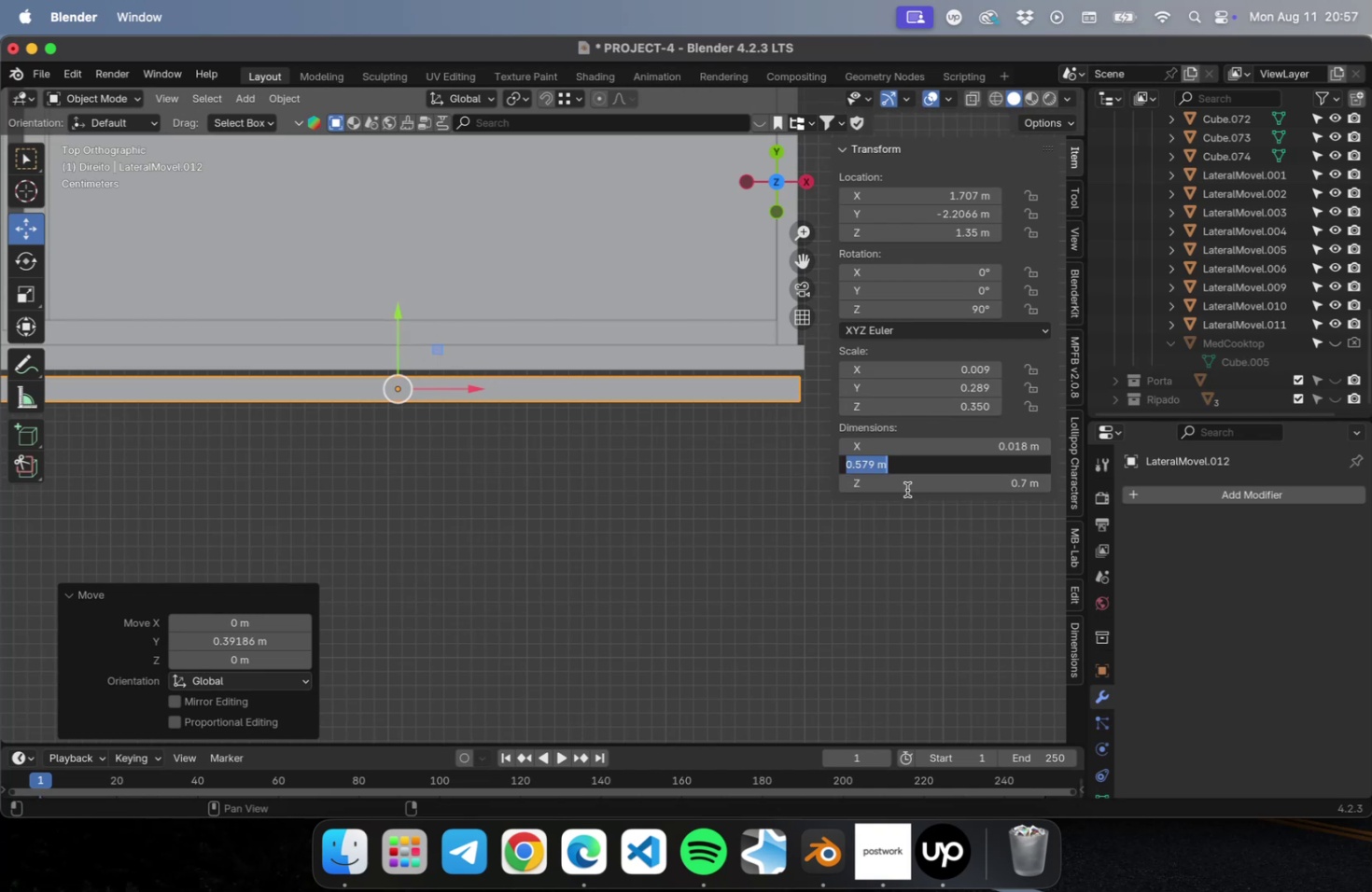 
wait(7.2)
 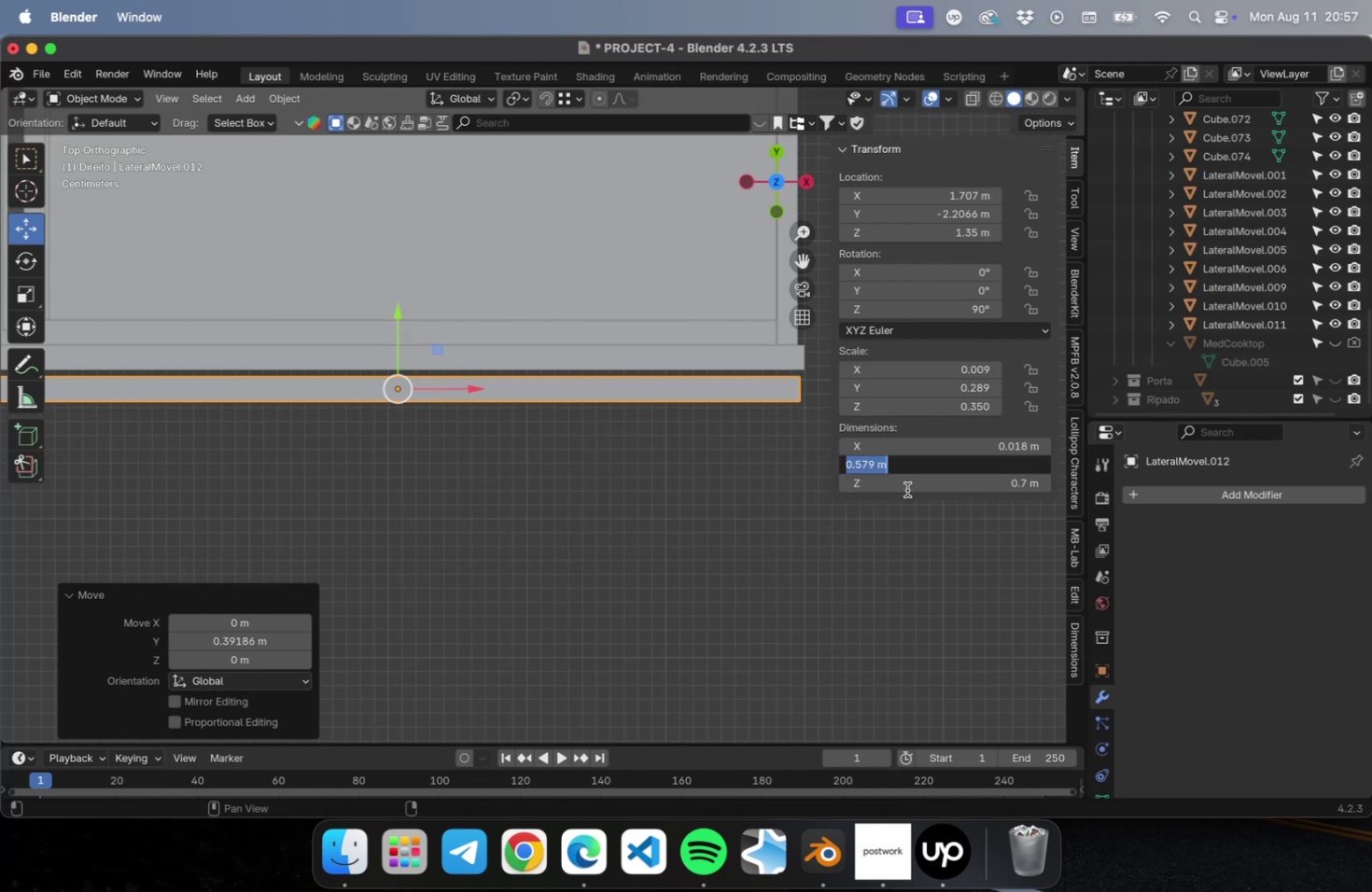 
type(.6=)
key(Backspace)
type(-.006-.018)
 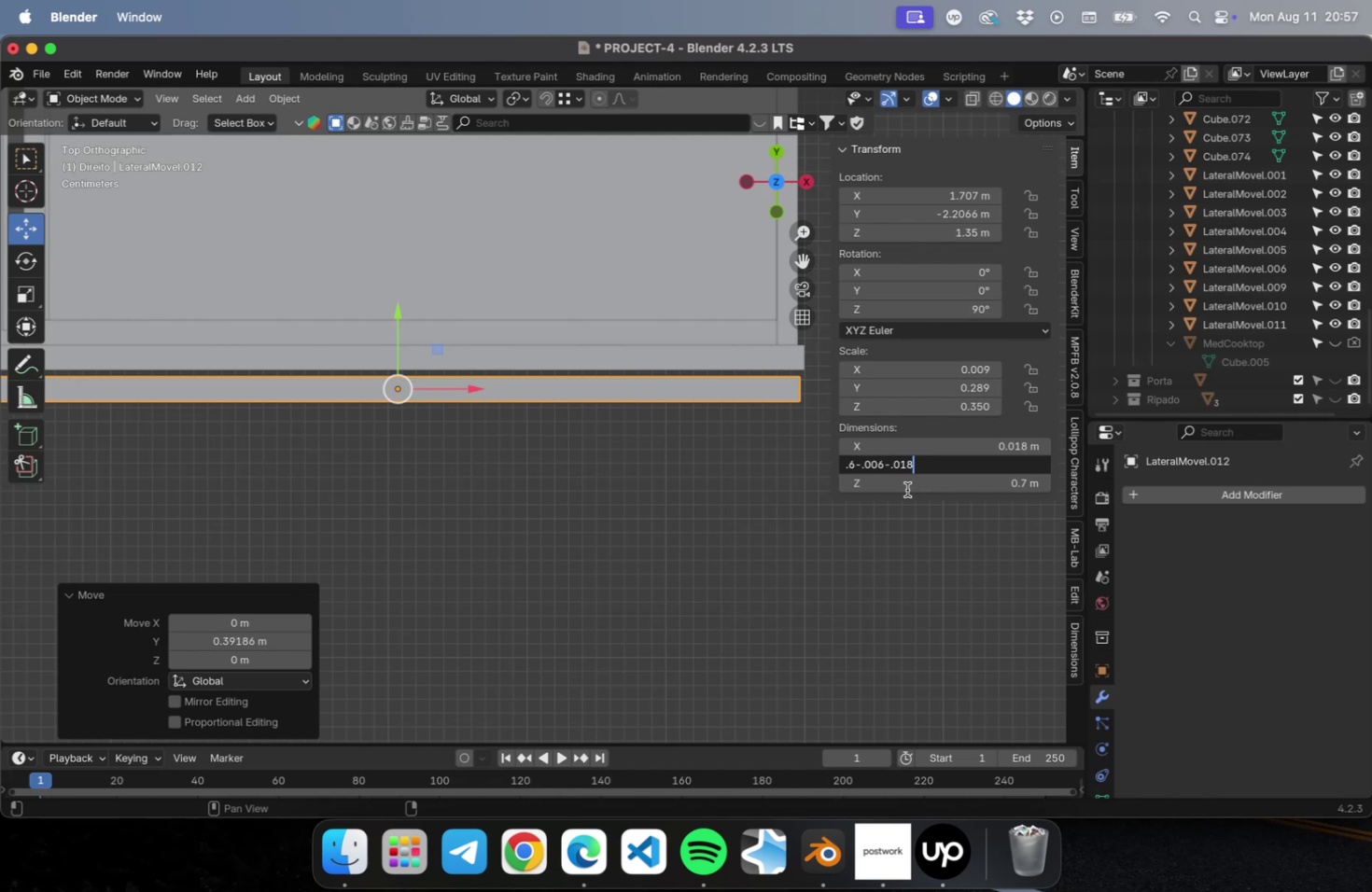 
key(Enter)
 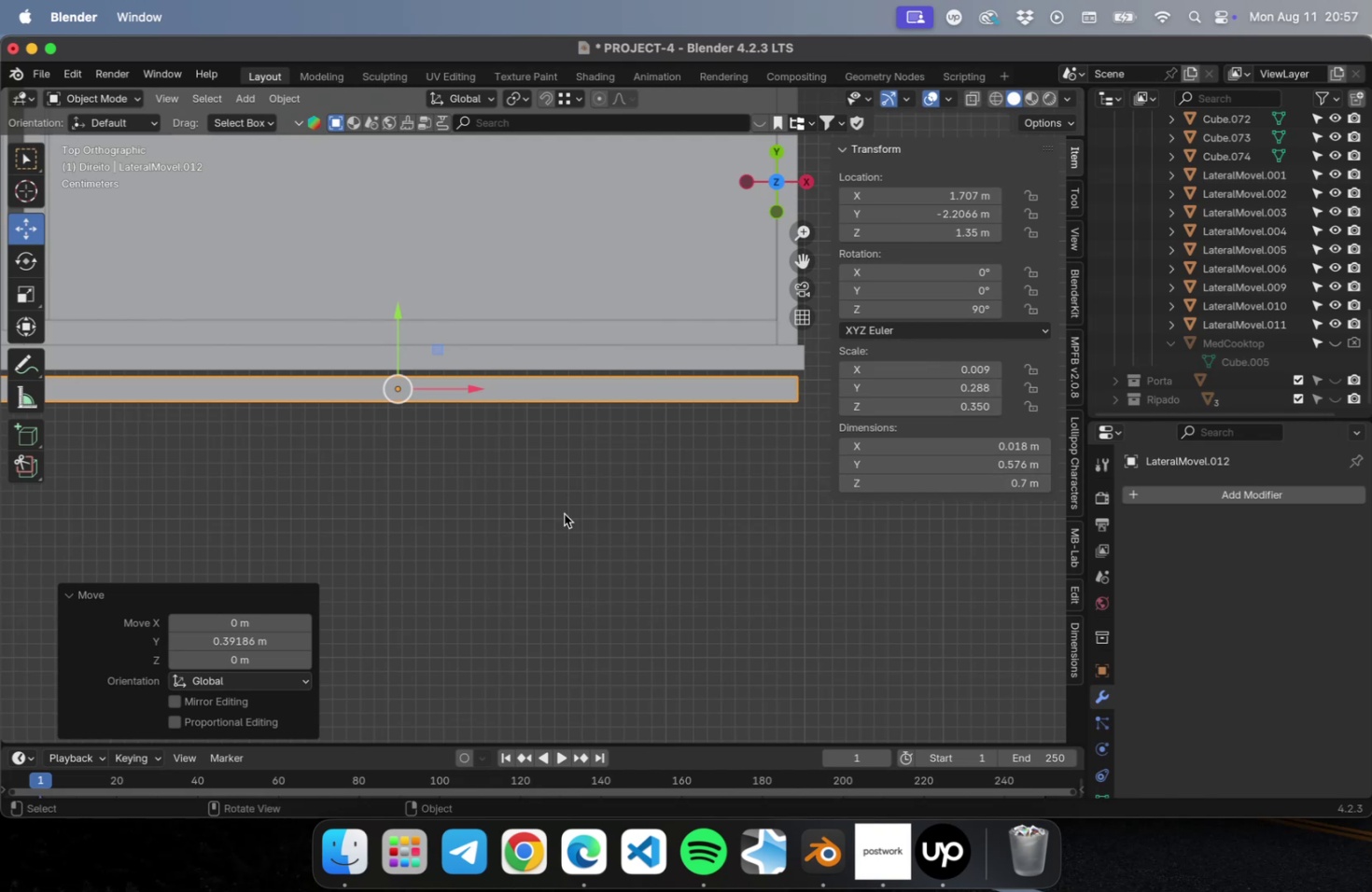 
scroll: coordinate [539, 469], scroll_direction: up, amount: 4.0
 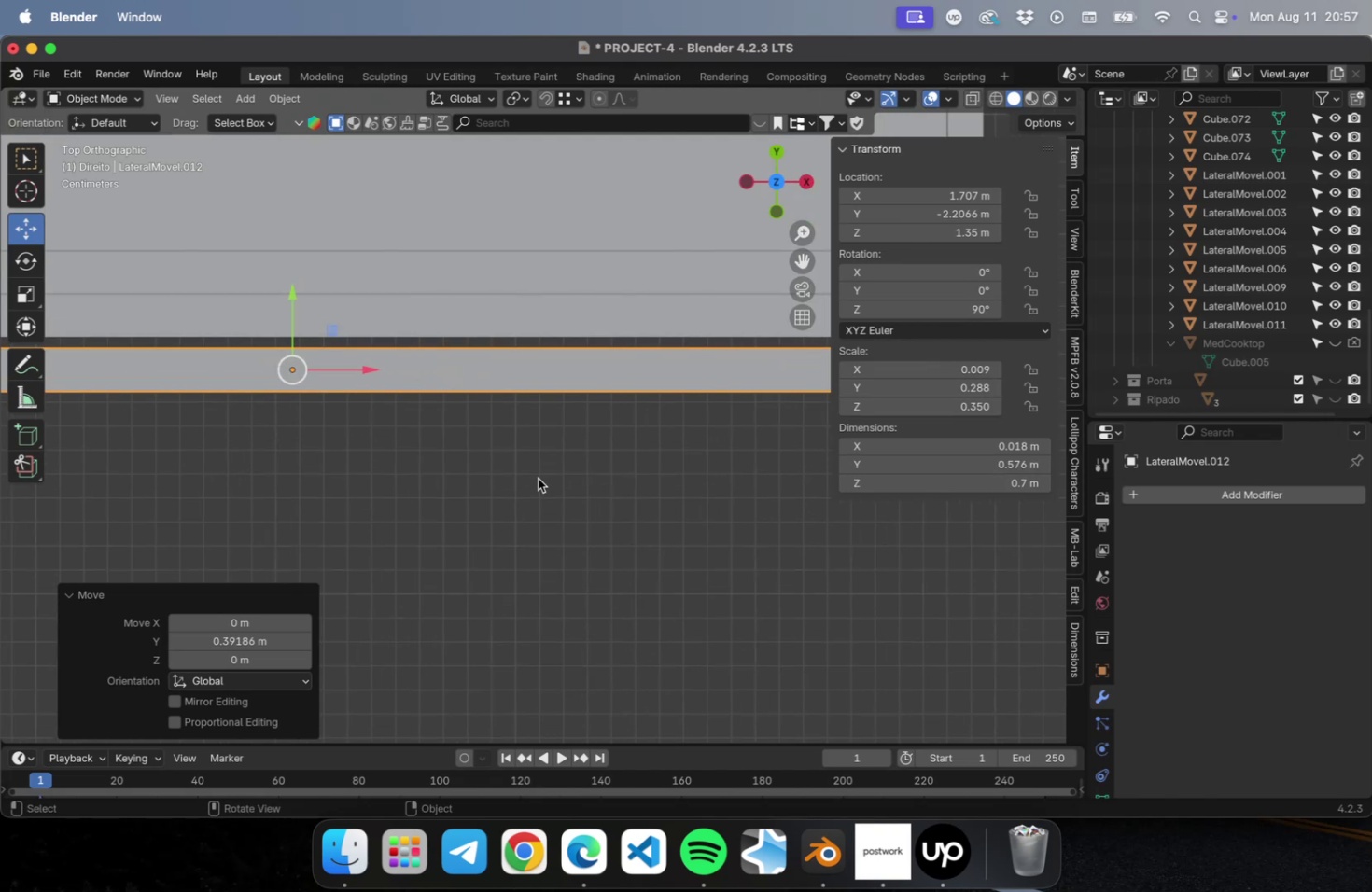 
hold_key(key=ShiftLeft, duration=0.61)
 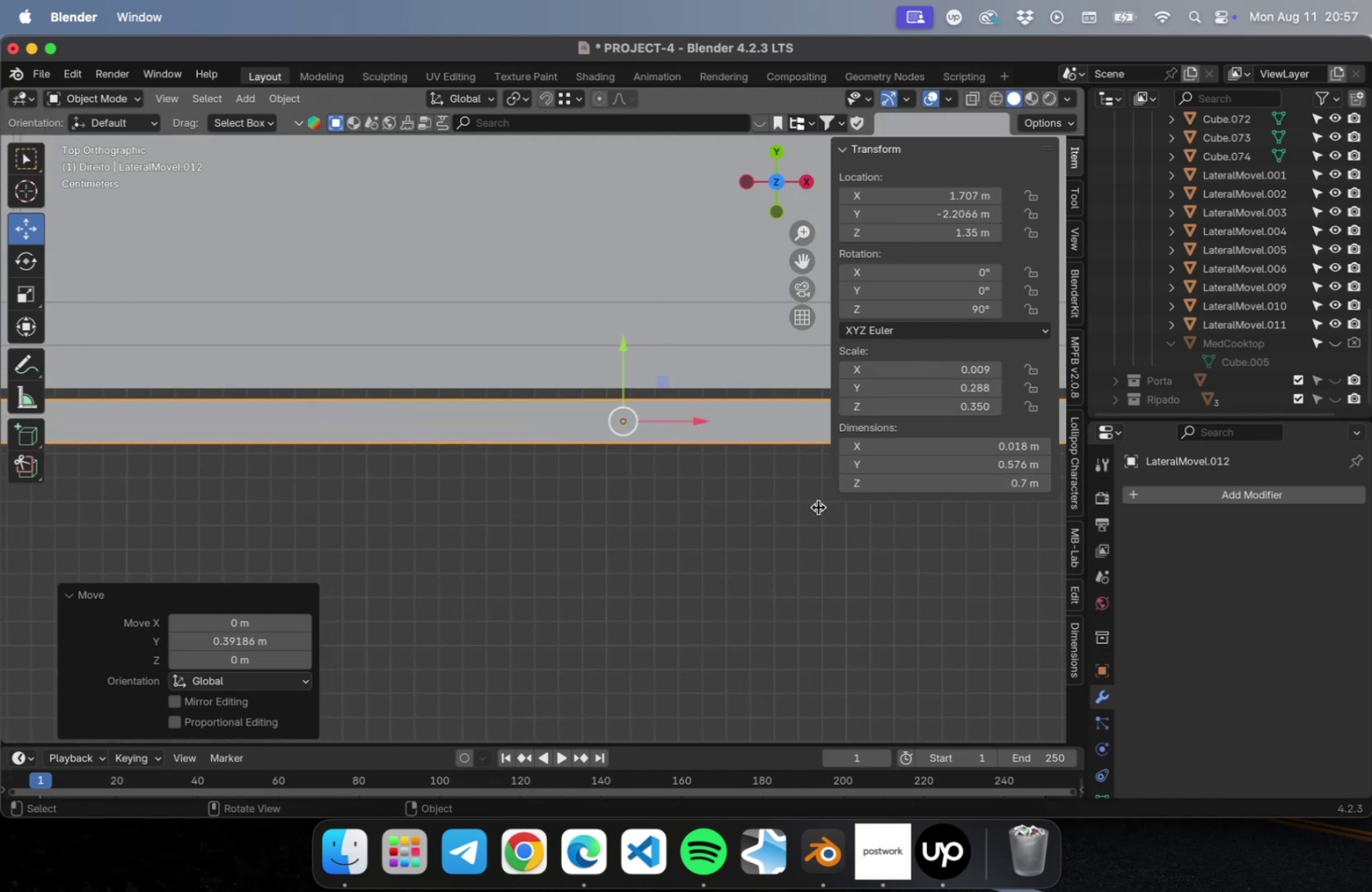 
scroll: coordinate [804, 510], scroll_direction: down, amount: 2.0
 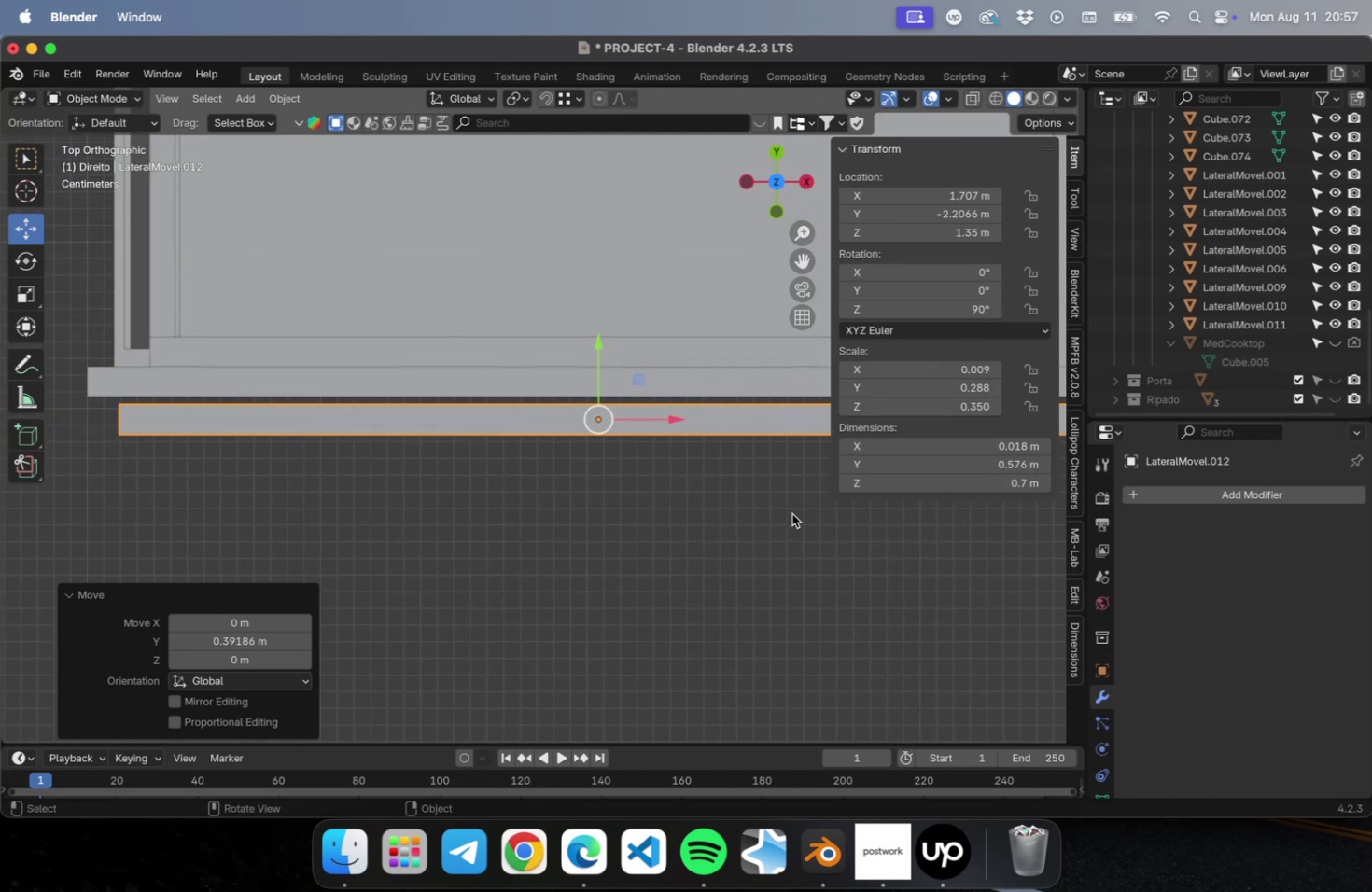 
hold_key(key=ShiftLeft, duration=0.49)
 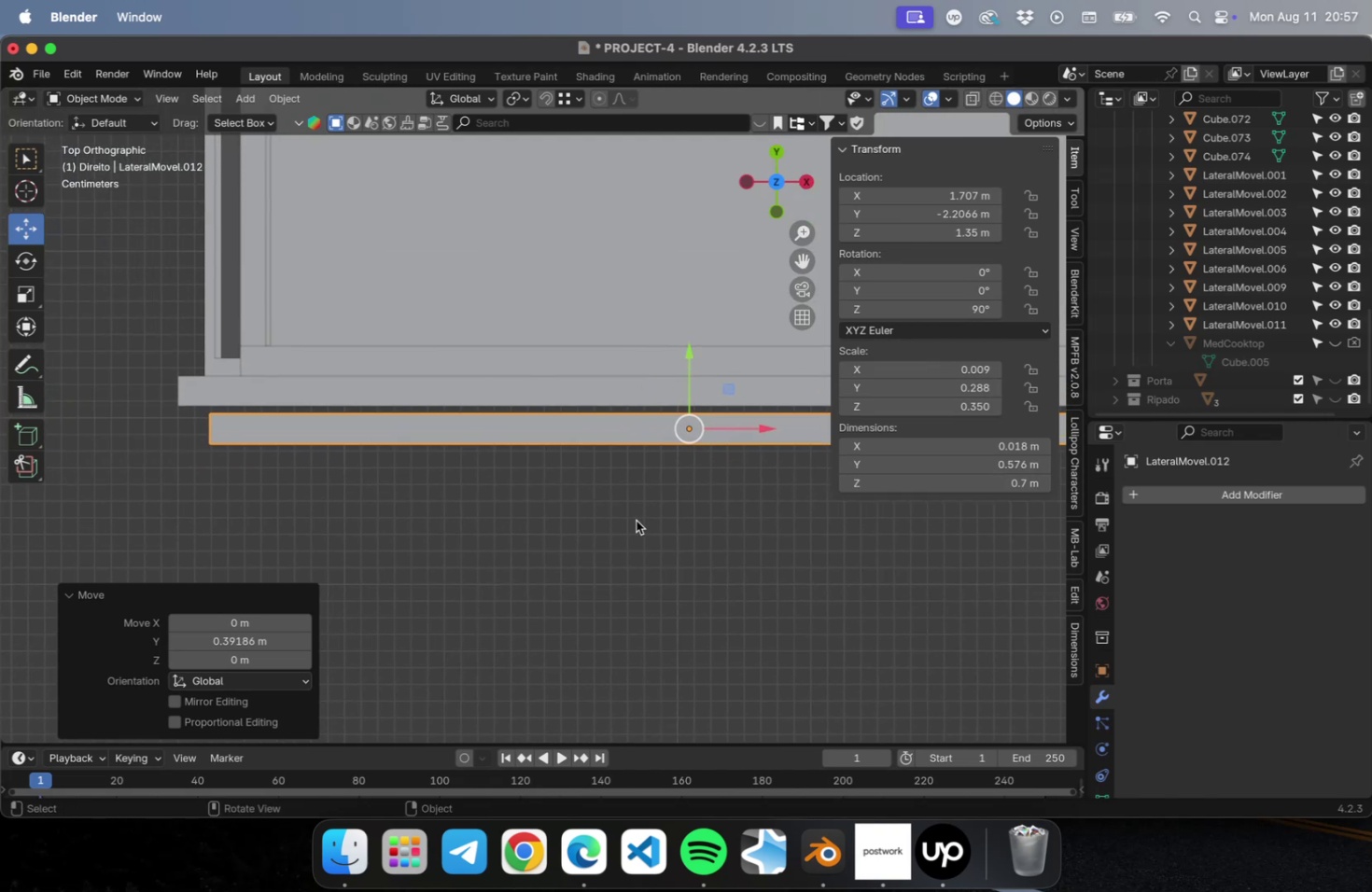 
key(Meta+CommandLeft)
 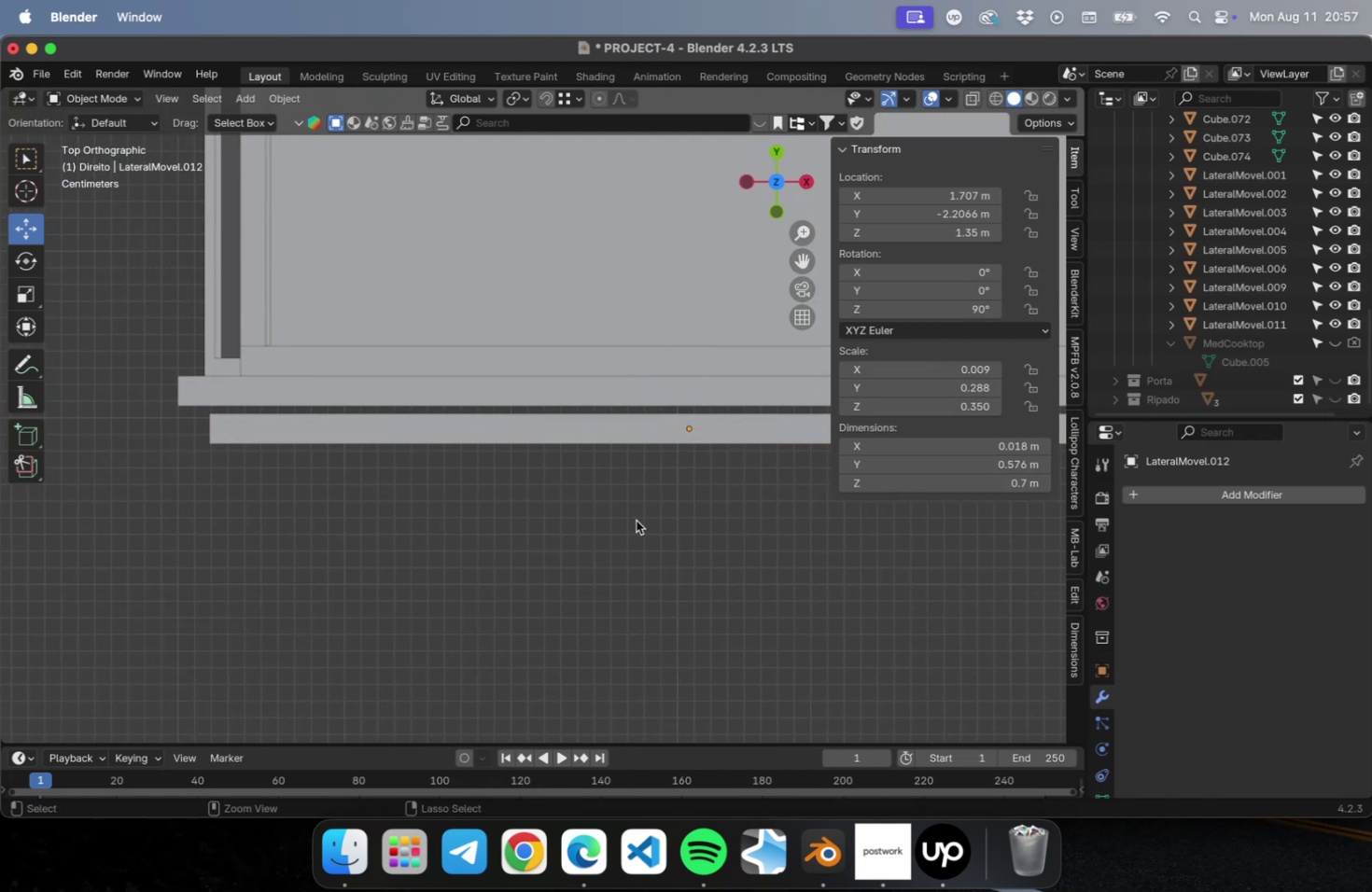 
key(Meta+S)
 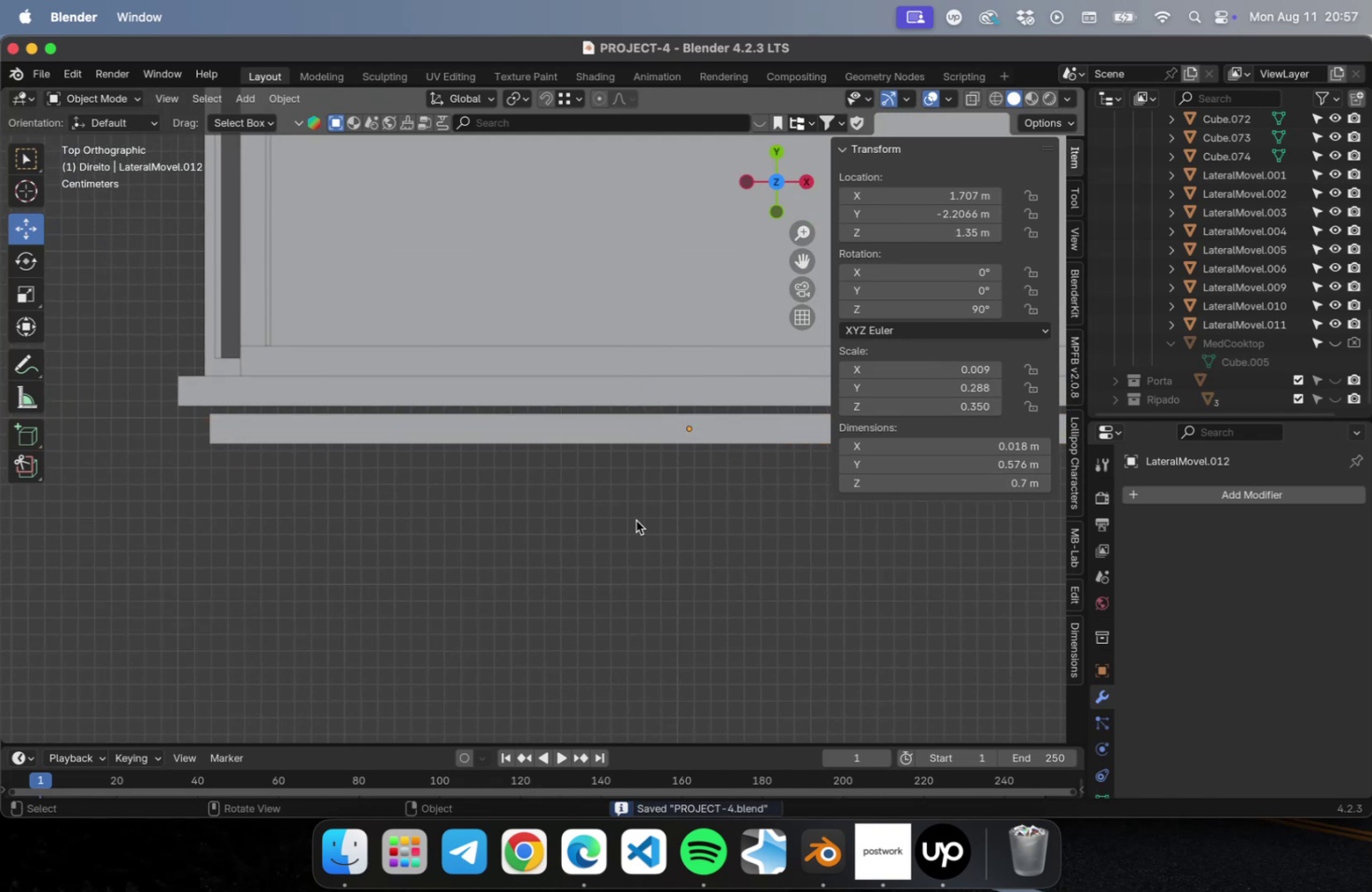 
left_click([430, 348])
 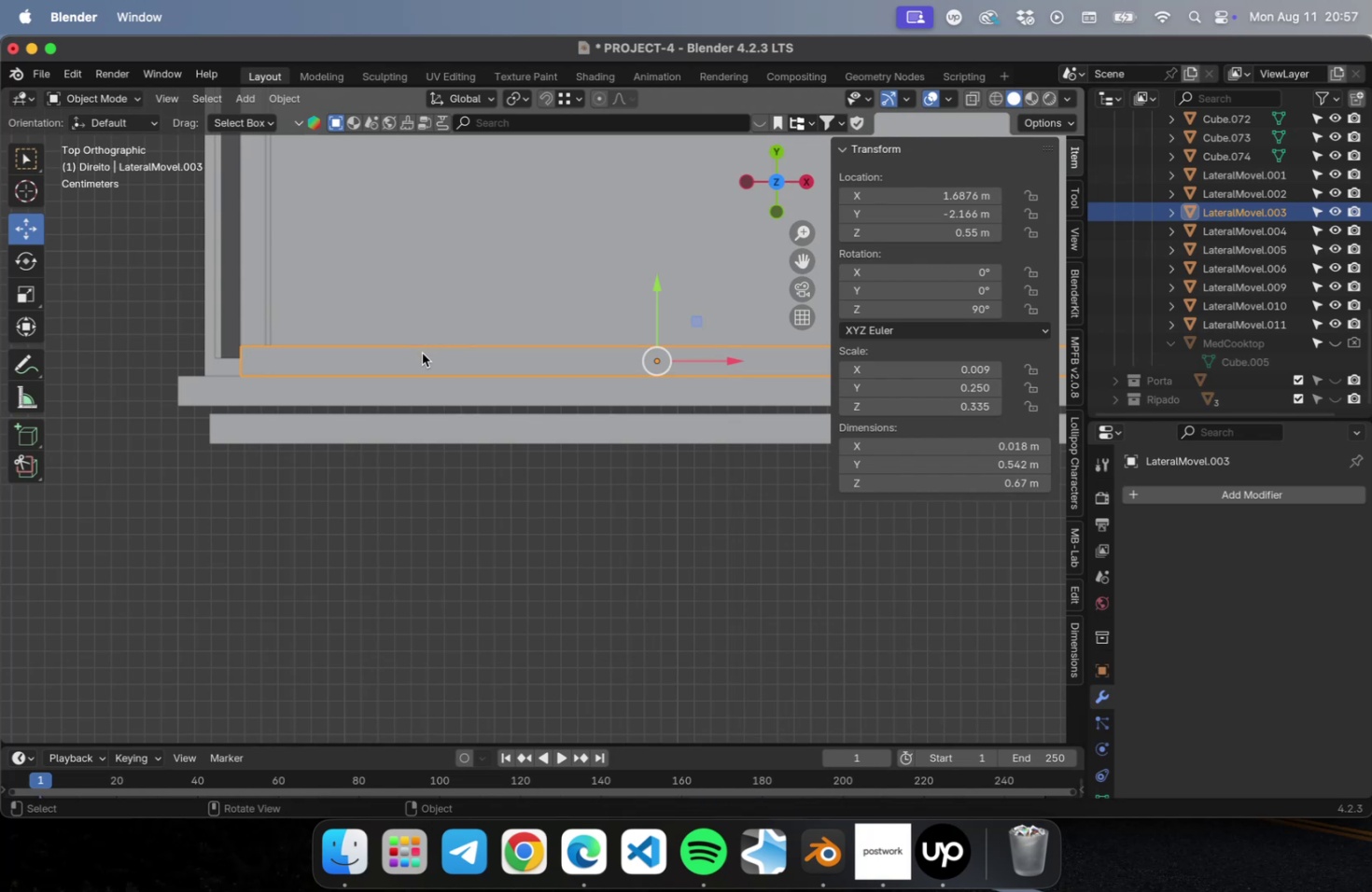 
scroll: coordinate [409, 369], scroll_direction: down, amount: 4.0
 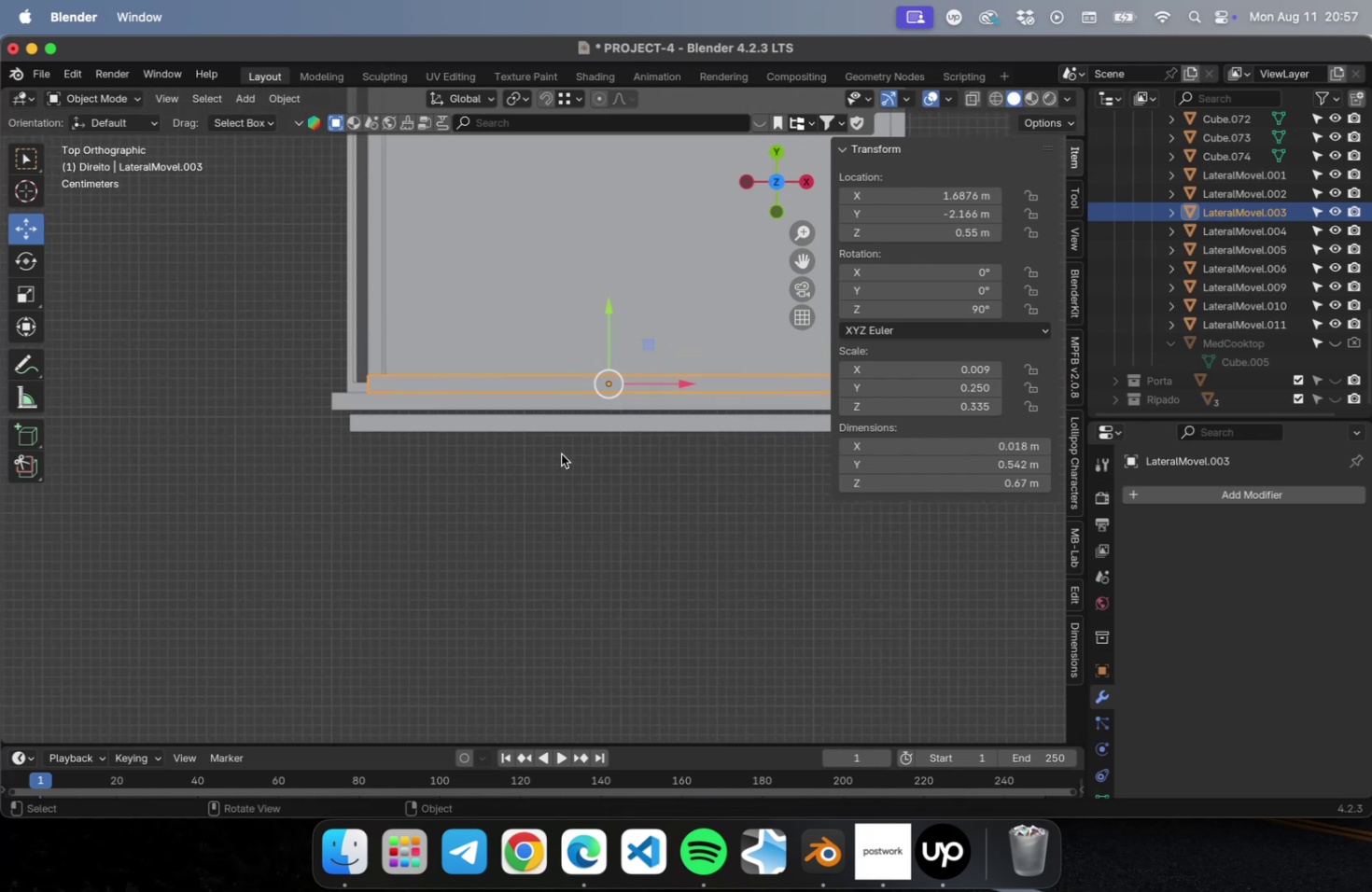 
hold_key(key=ShiftLeft, duration=0.6)
 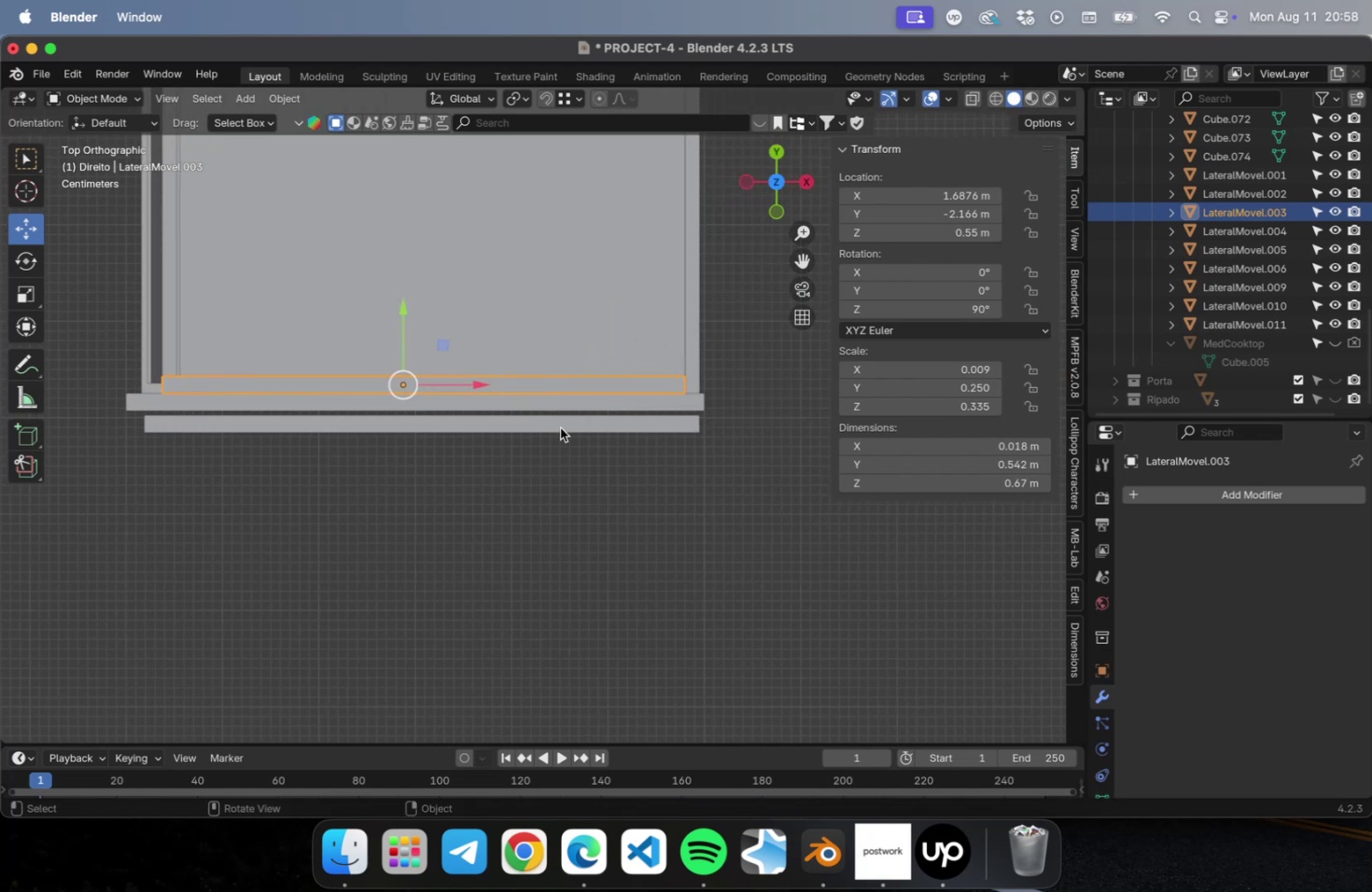 
left_click([560, 427])
 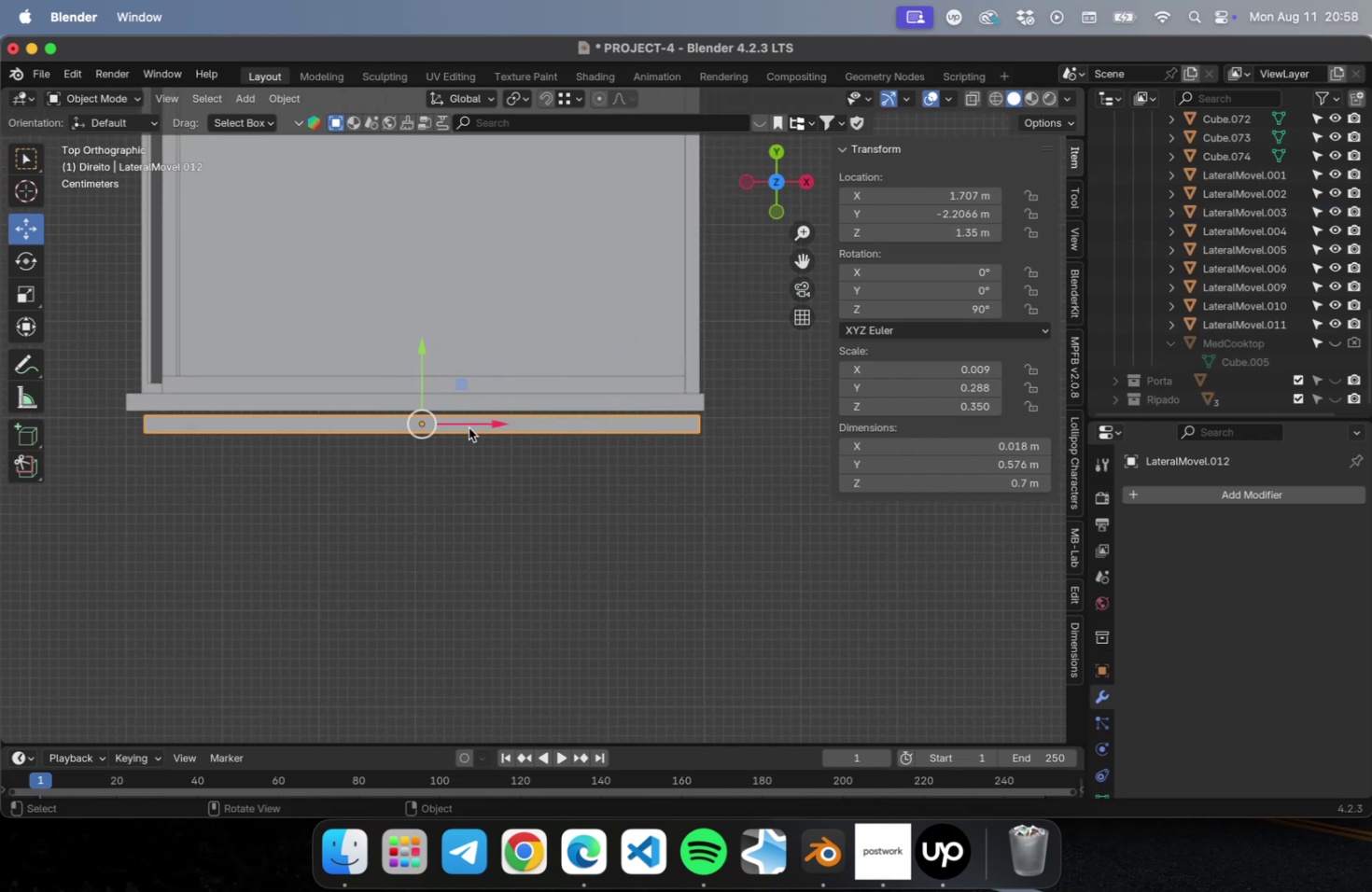 
scroll: coordinate [464, 420], scroll_direction: up, amount: 4.0
 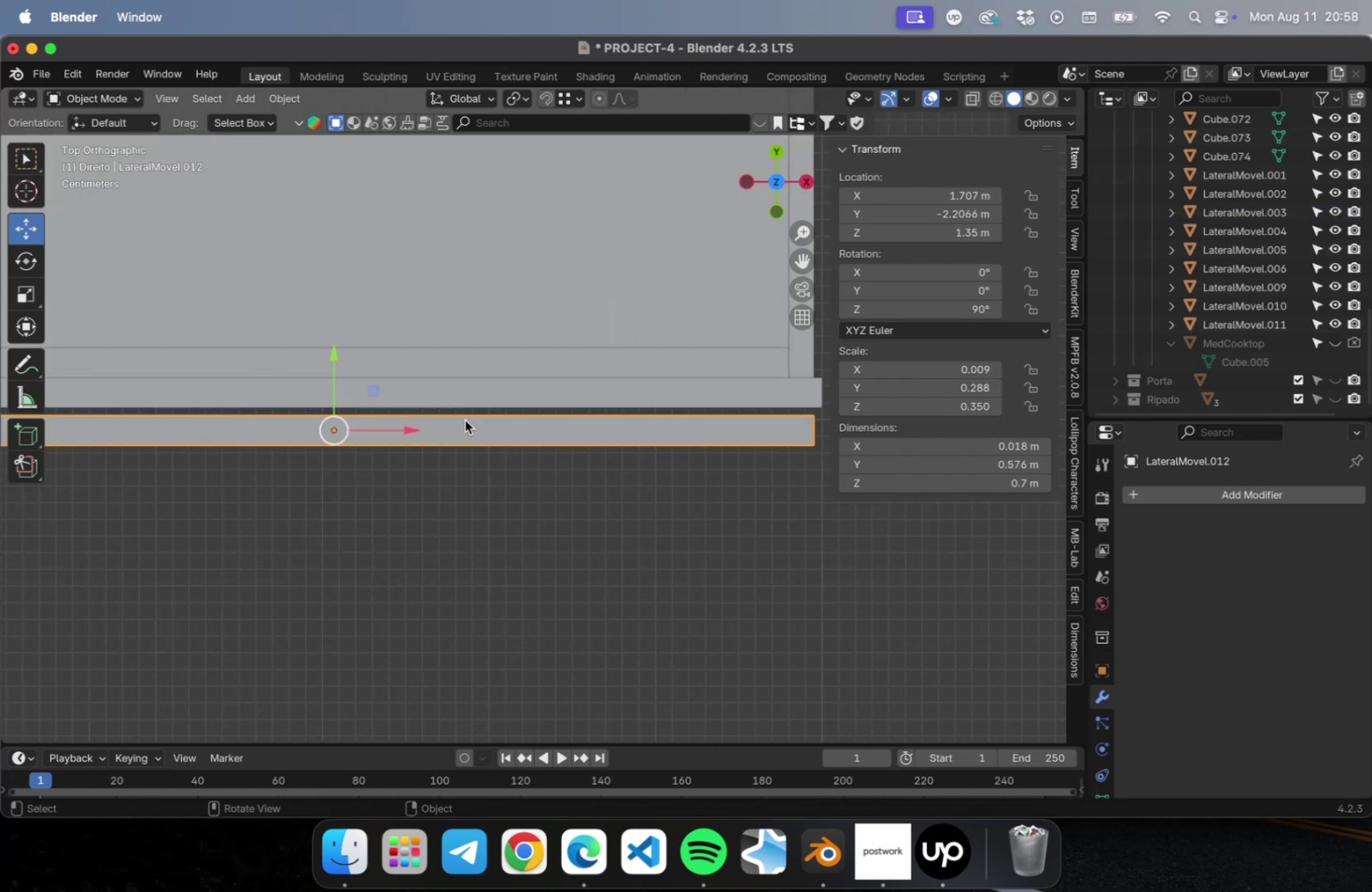 
key(Shift+ShiftLeft)
 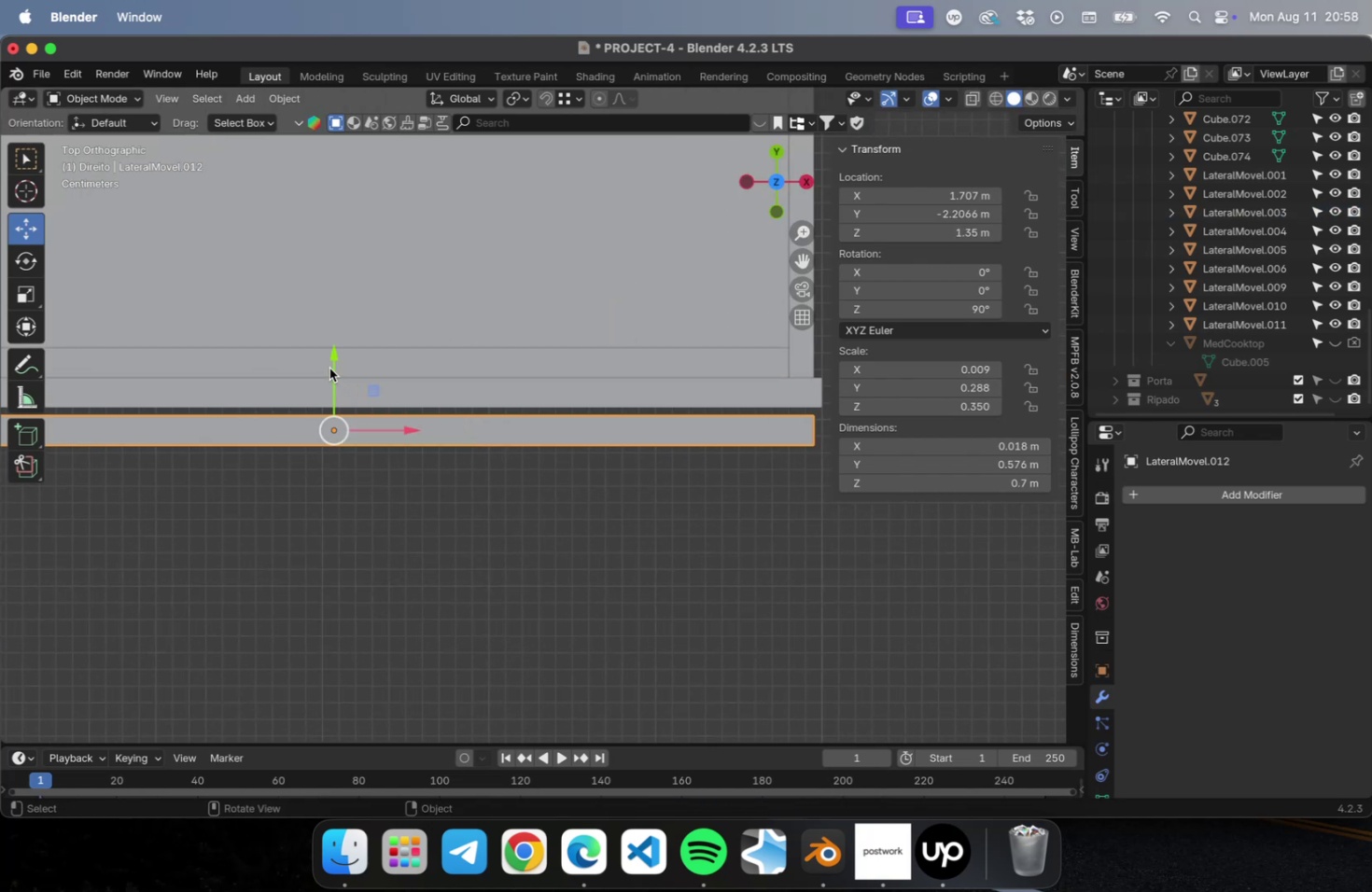 
left_click_drag(start_coordinate=[329, 366], to_coordinate=[332, 355])
 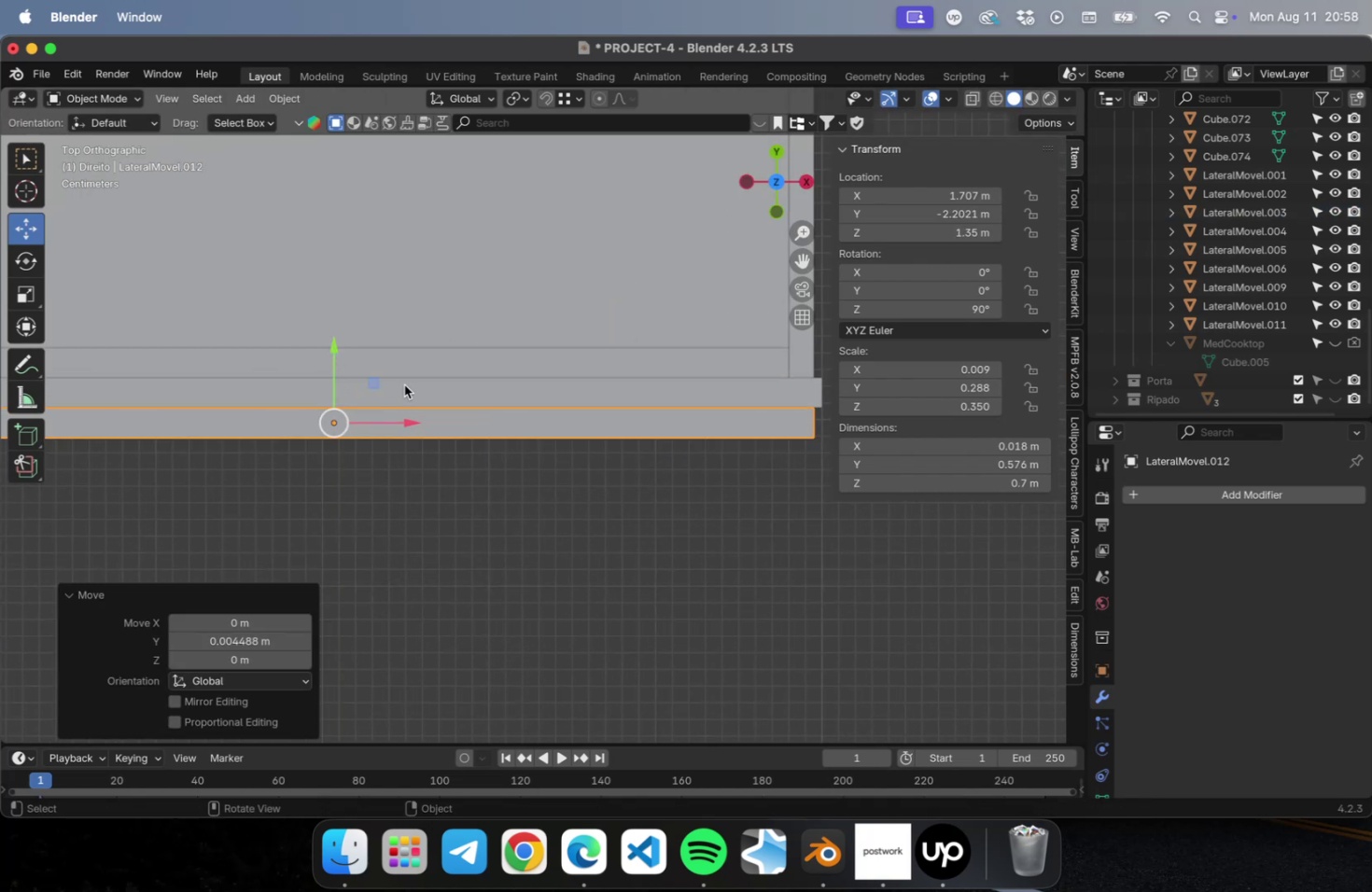 
scroll: coordinate [407, 387], scroll_direction: down, amount: 2.0
 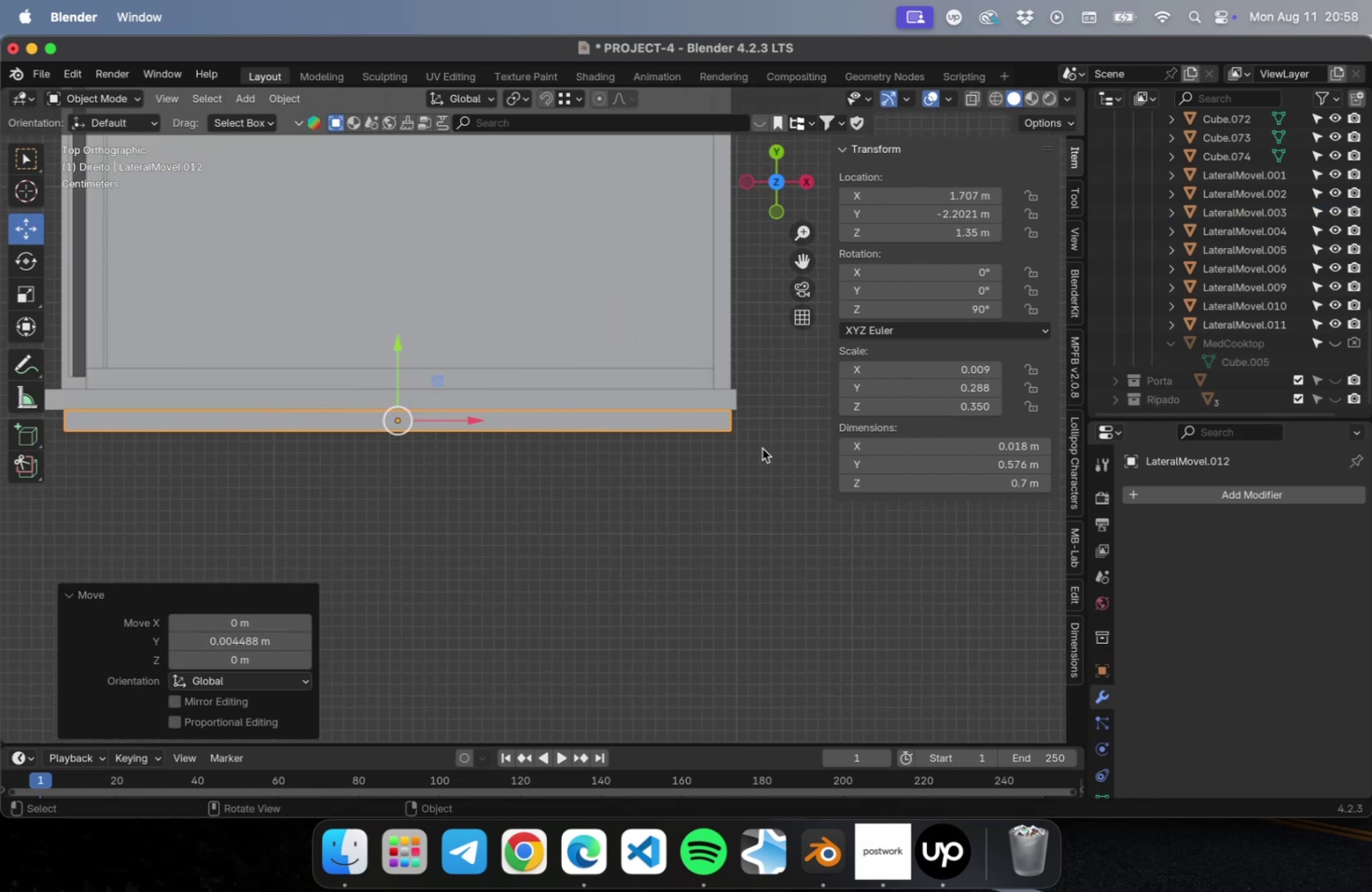 
hold_key(key=ShiftLeft, duration=0.4)
 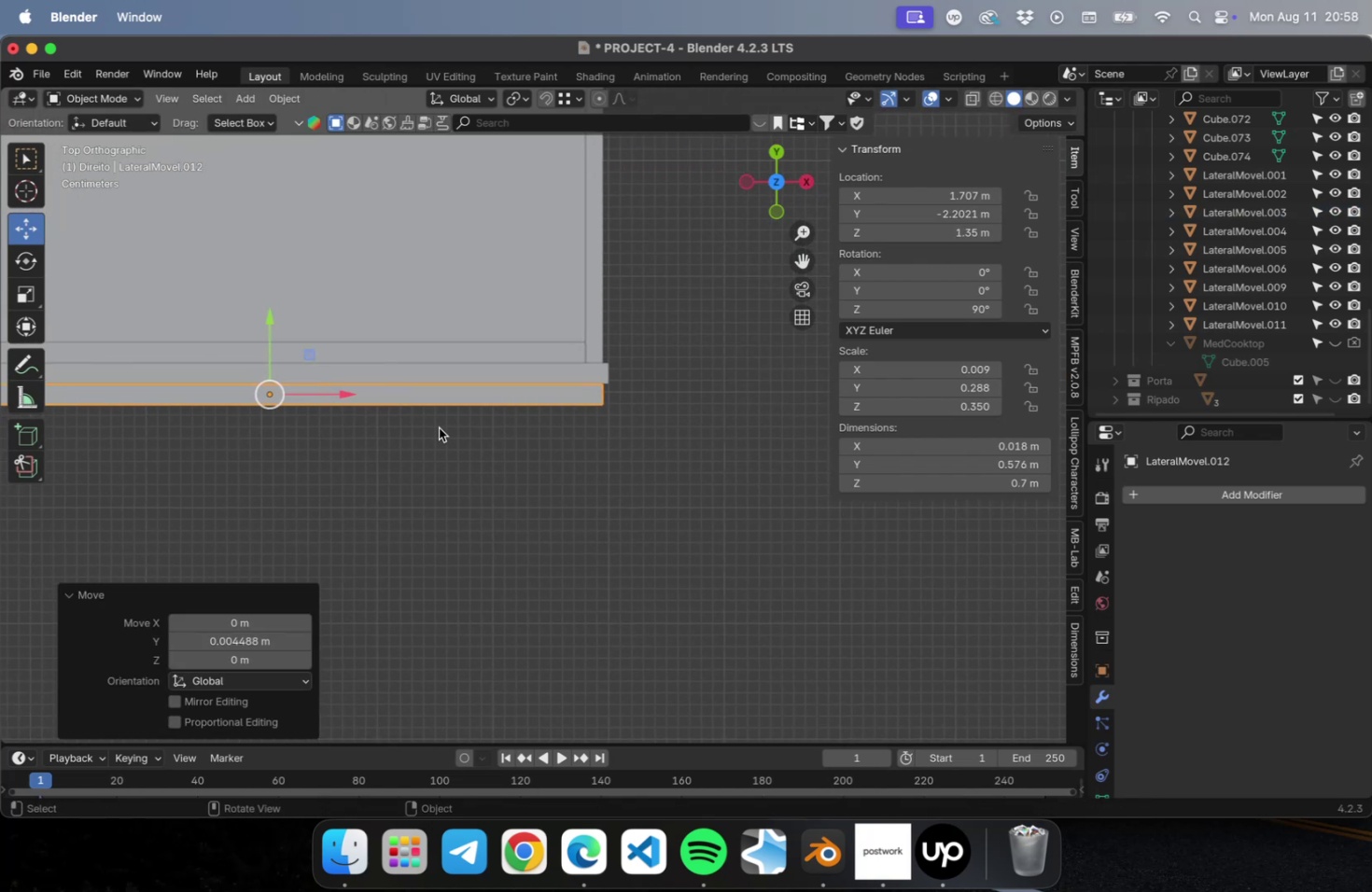 
hold_key(key=ShiftLeft, duration=0.39)
 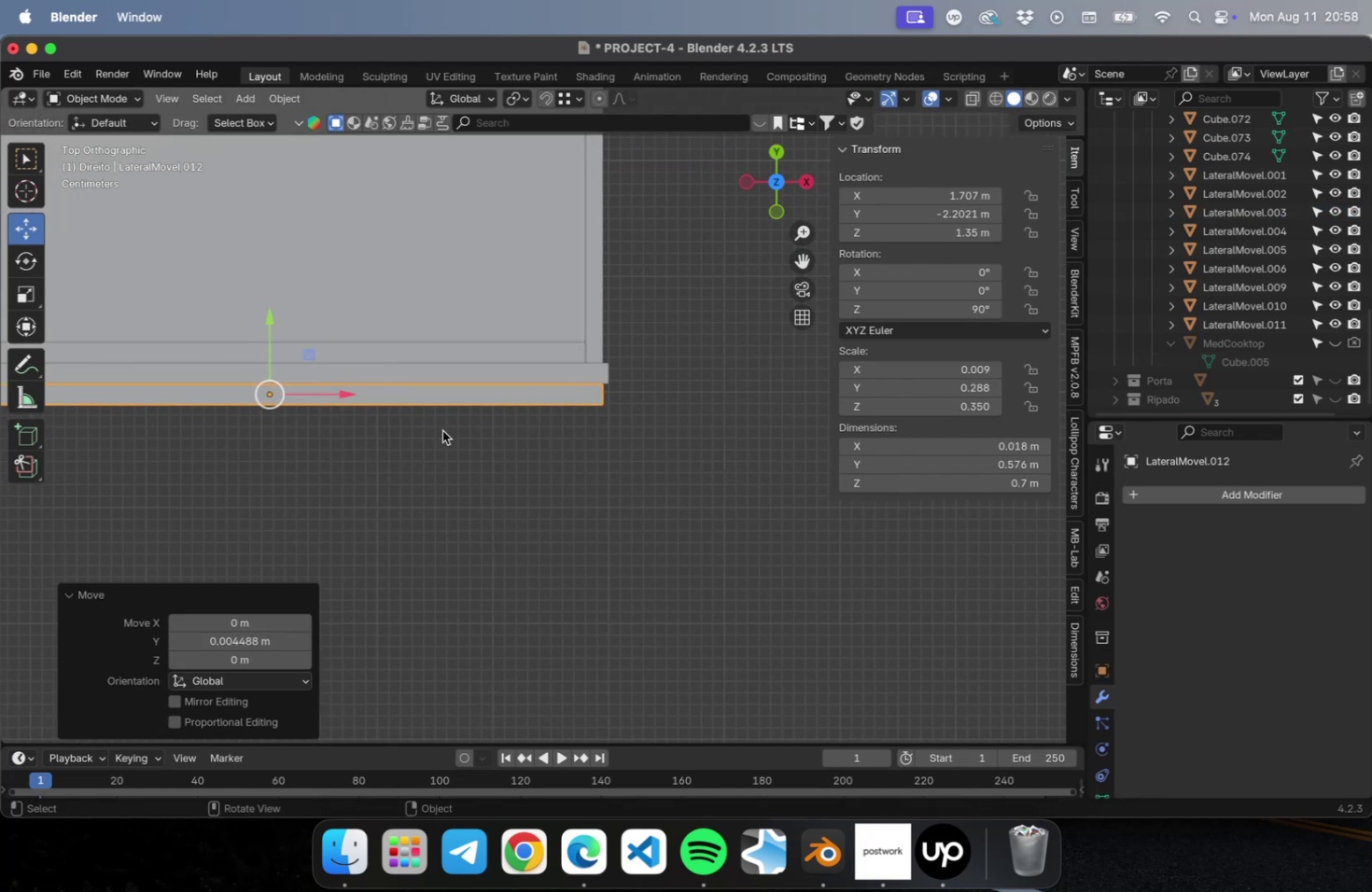 
key(Shift+D)
 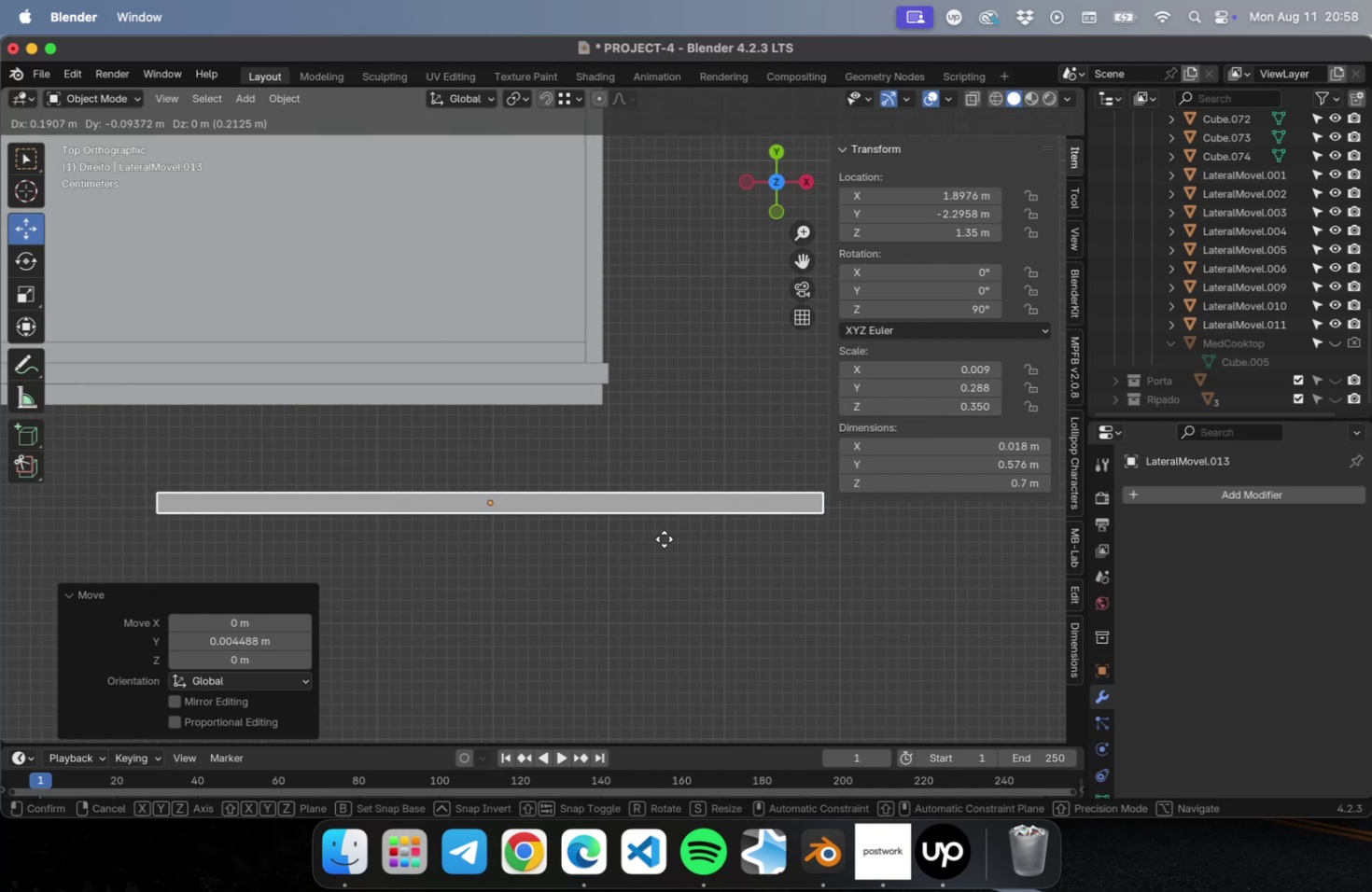 
left_click([664, 538])
 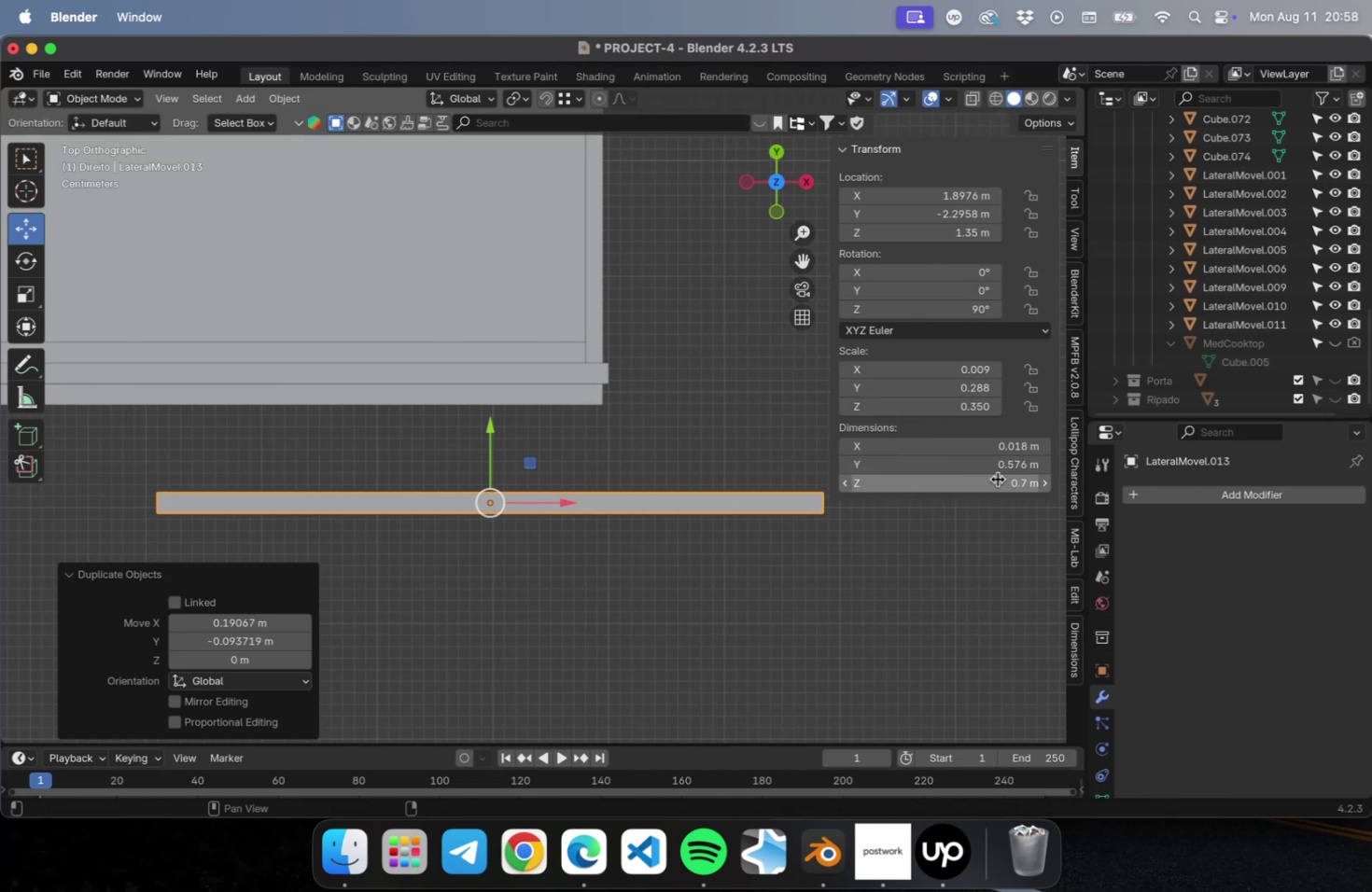 
left_click([995, 451])
 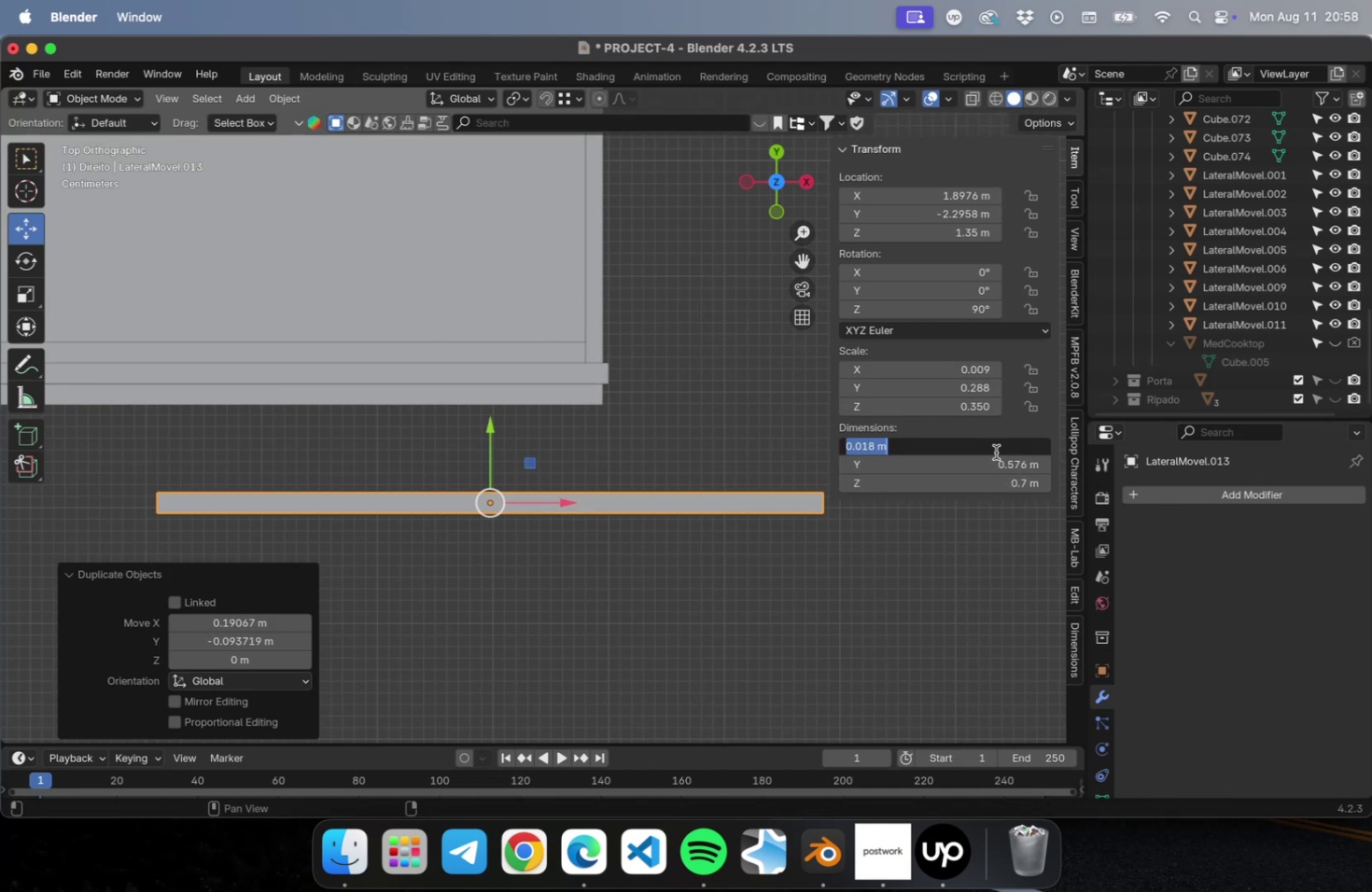 
type(.010)
 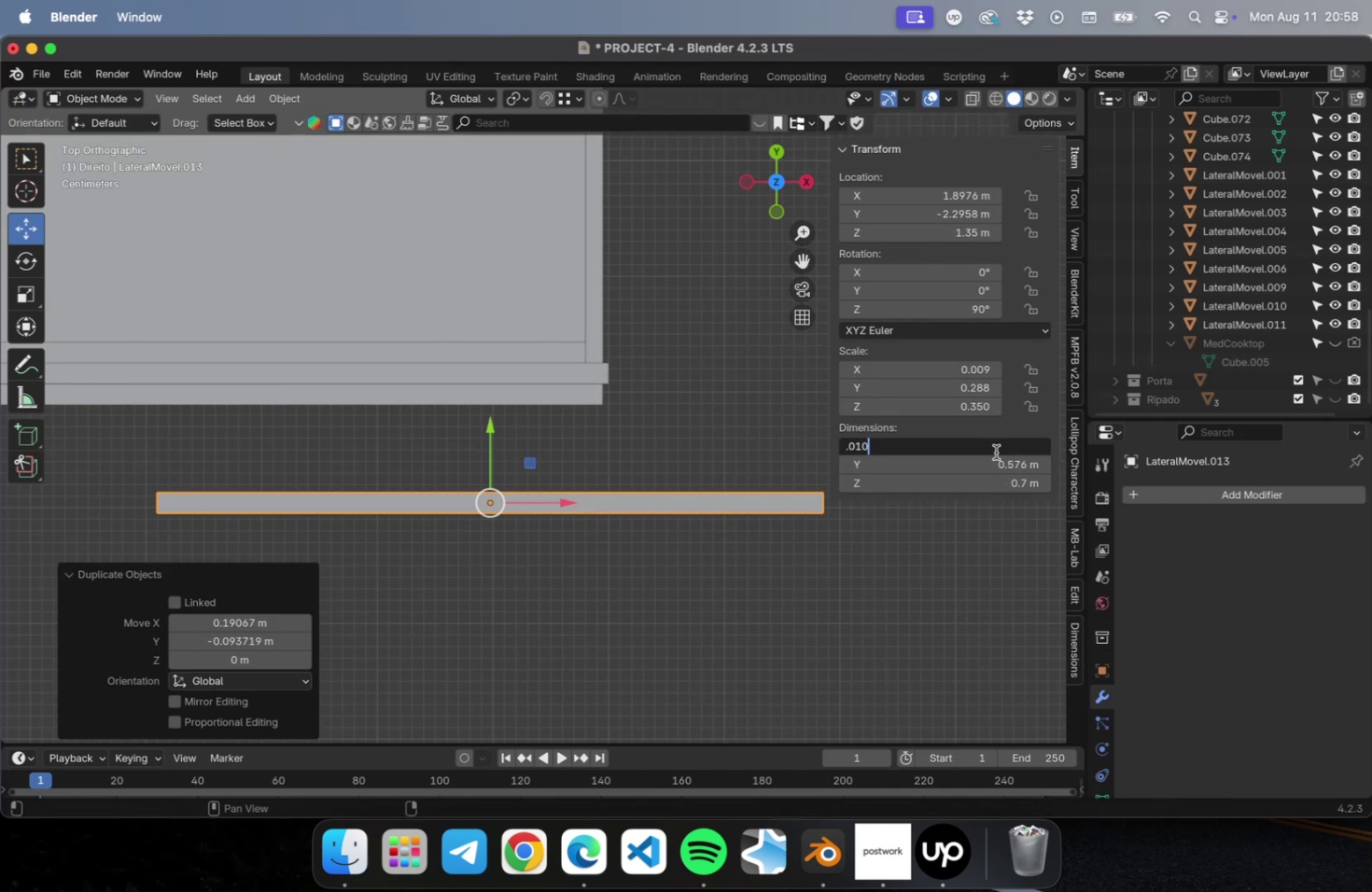 
key(Enter)
 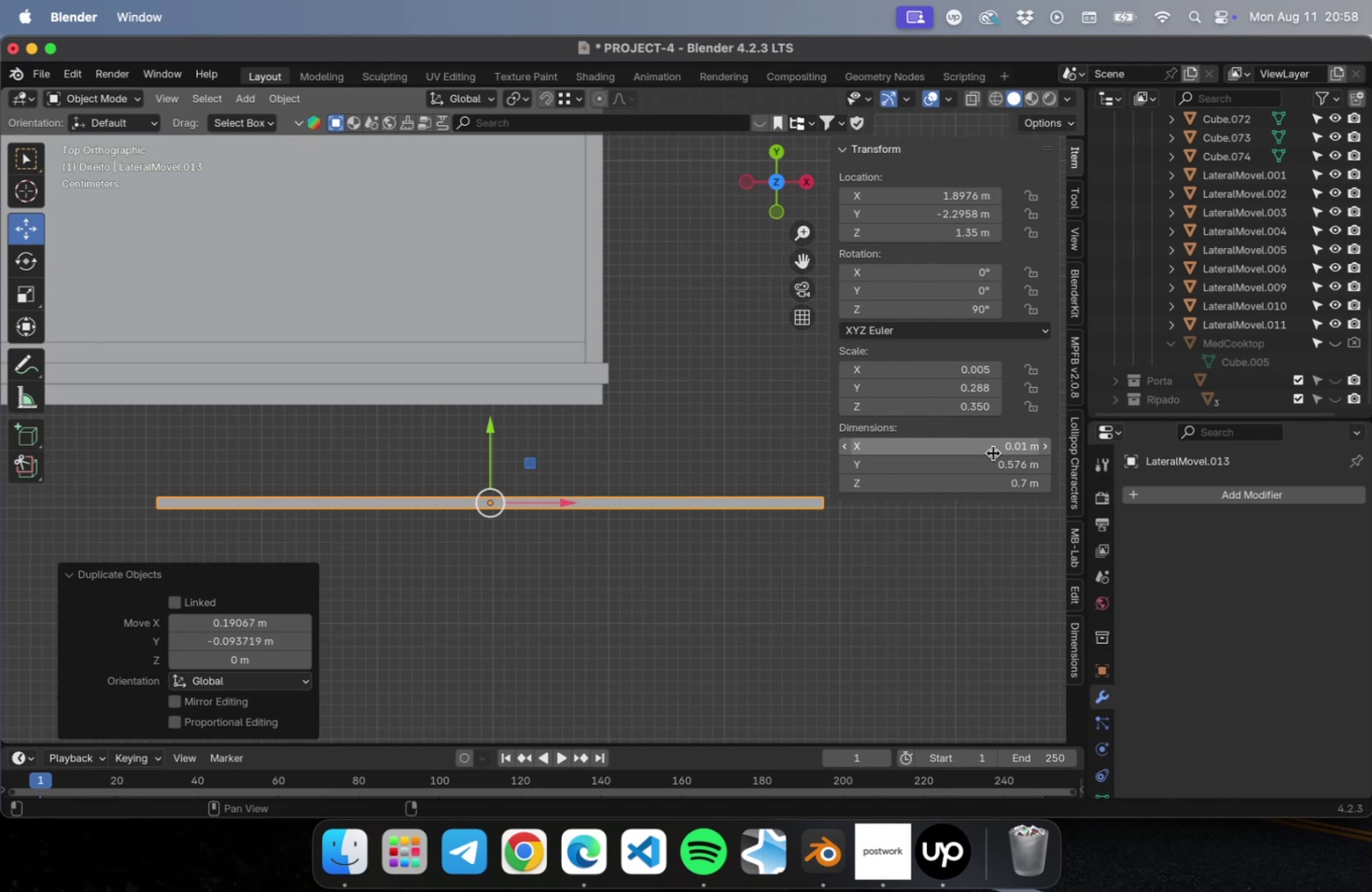 
left_click_drag(start_coordinate=[992, 453], to_coordinate=[1000, 451])
 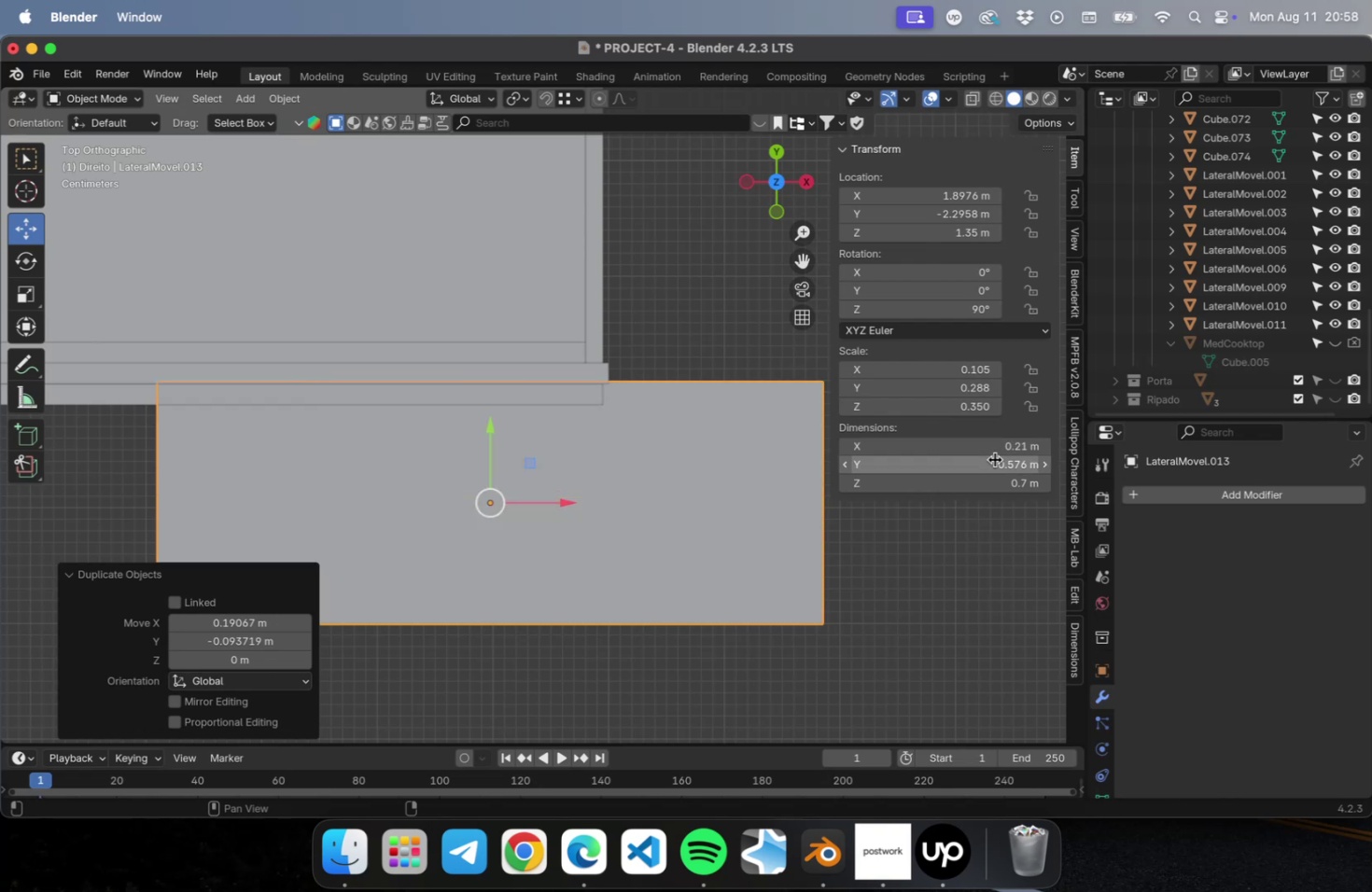 
left_click([994, 459])
 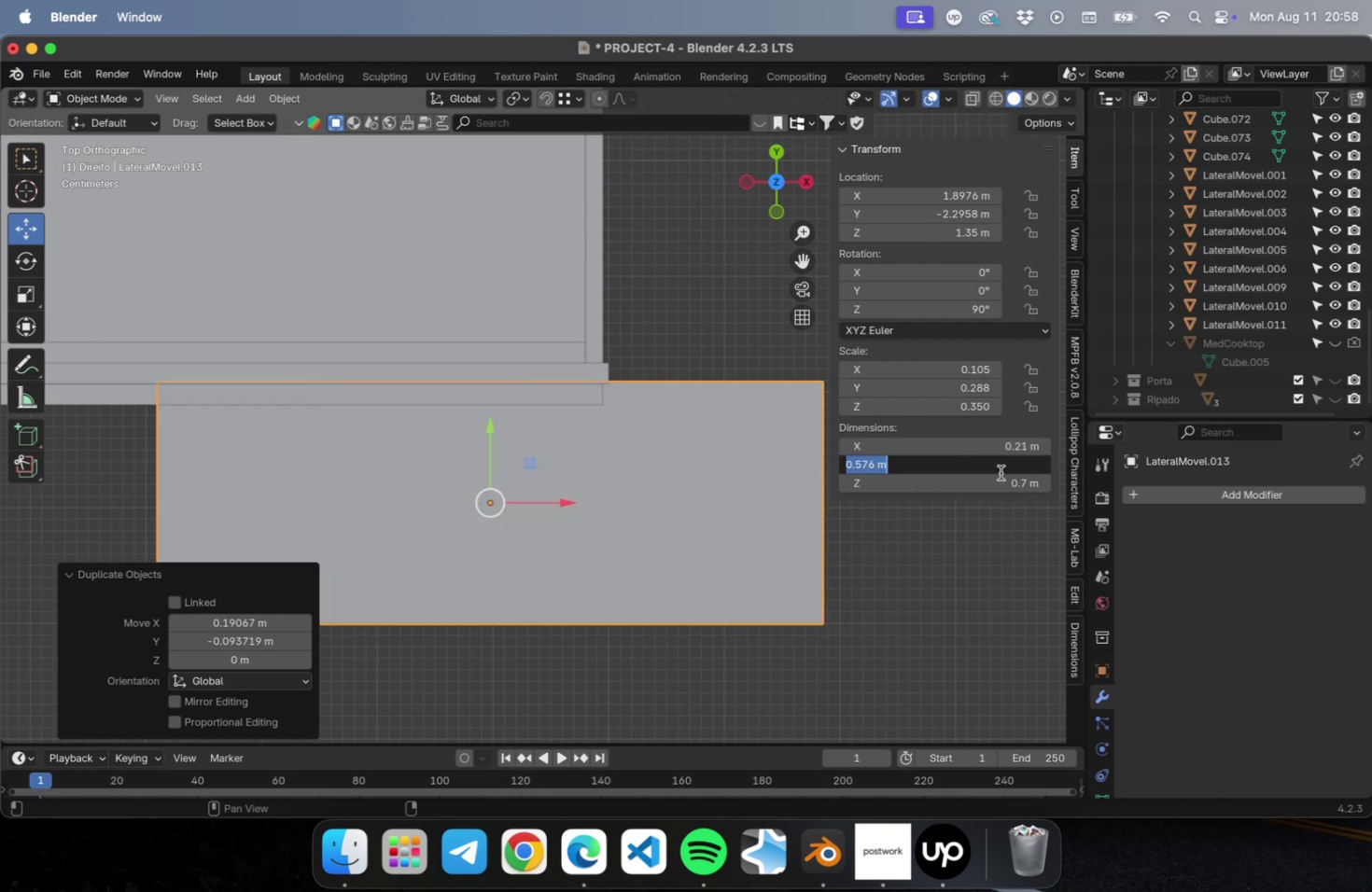 
left_click([1001, 478])
 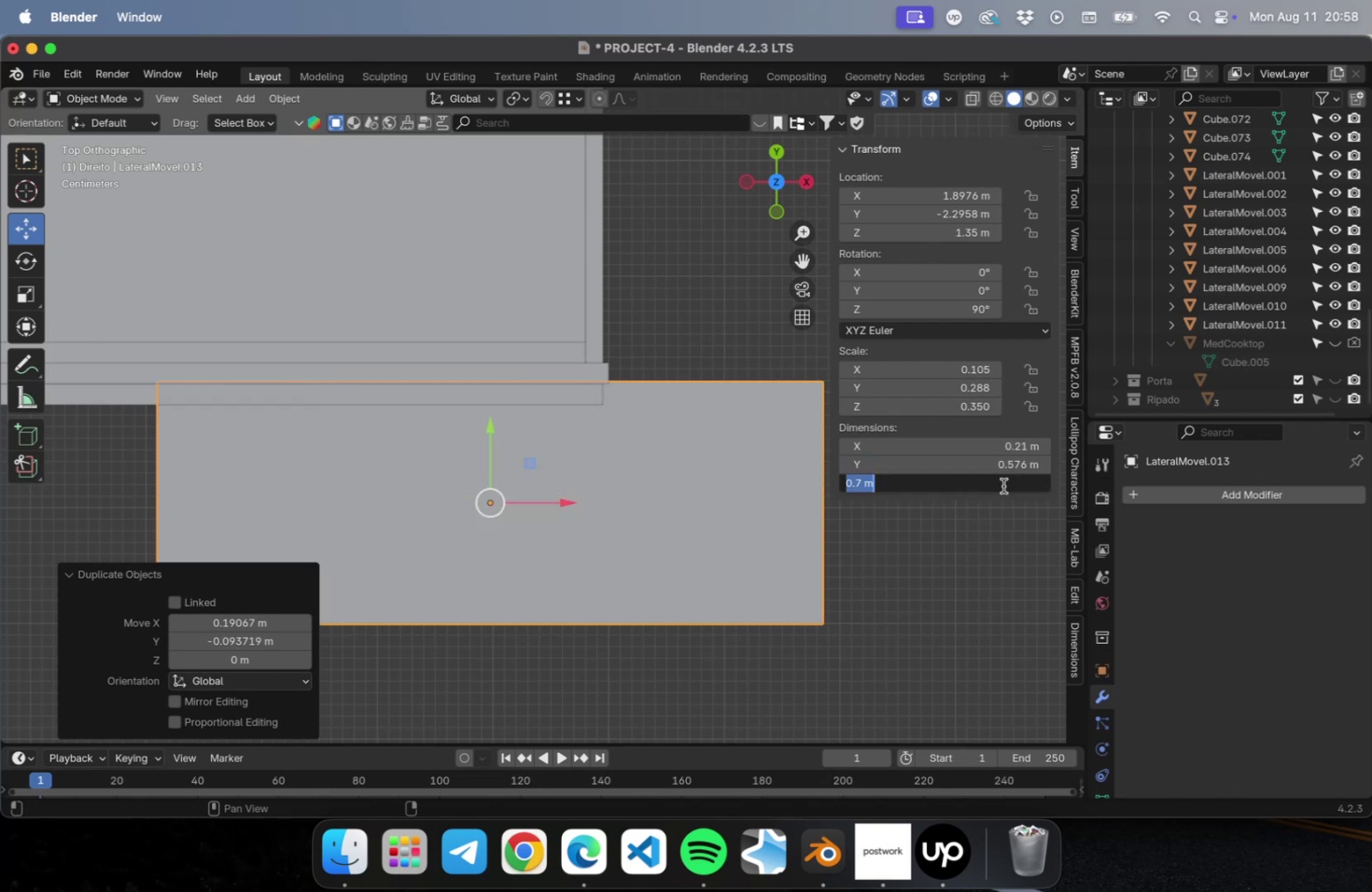 
type(.006)
 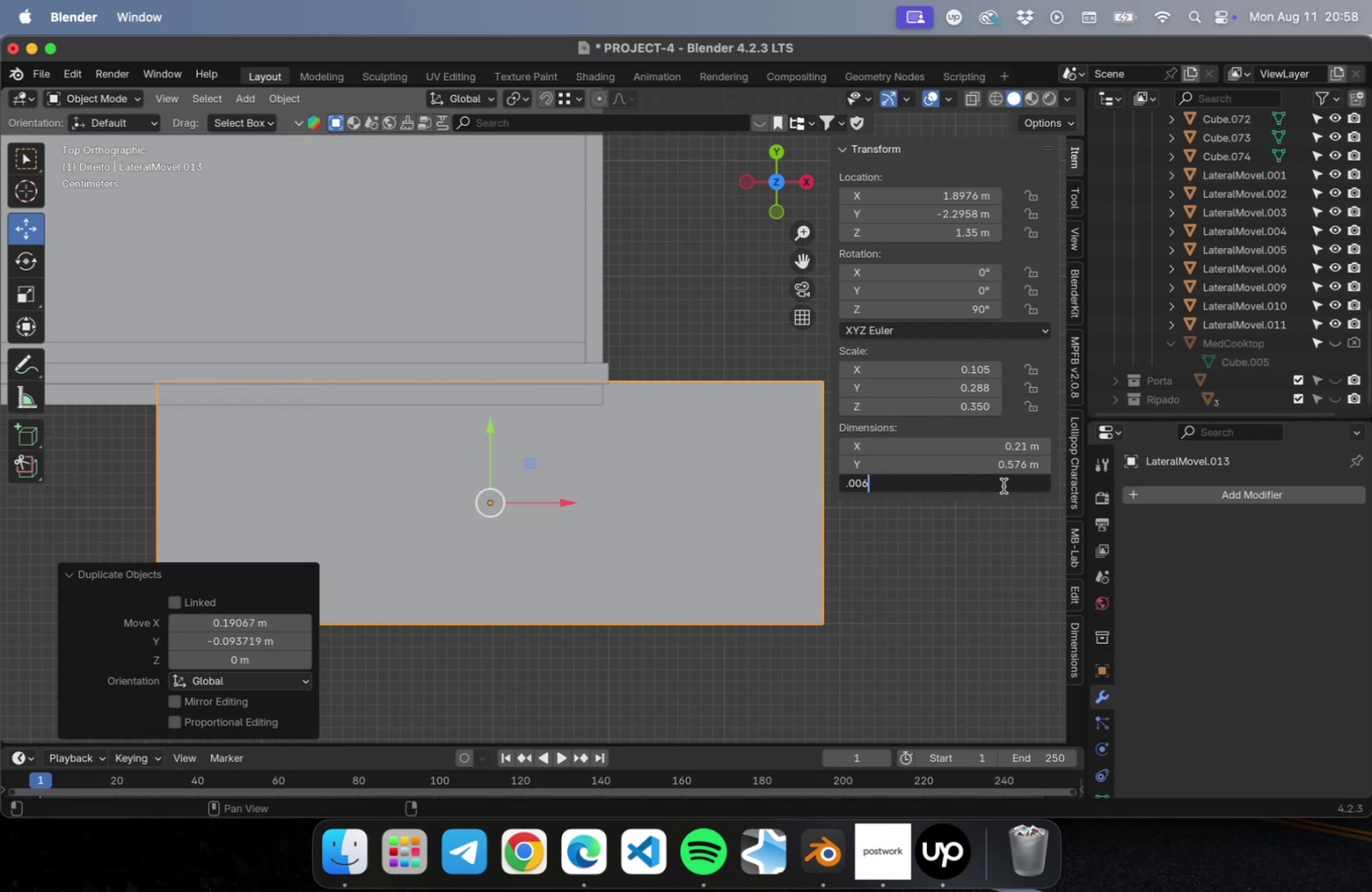 
key(Enter)
 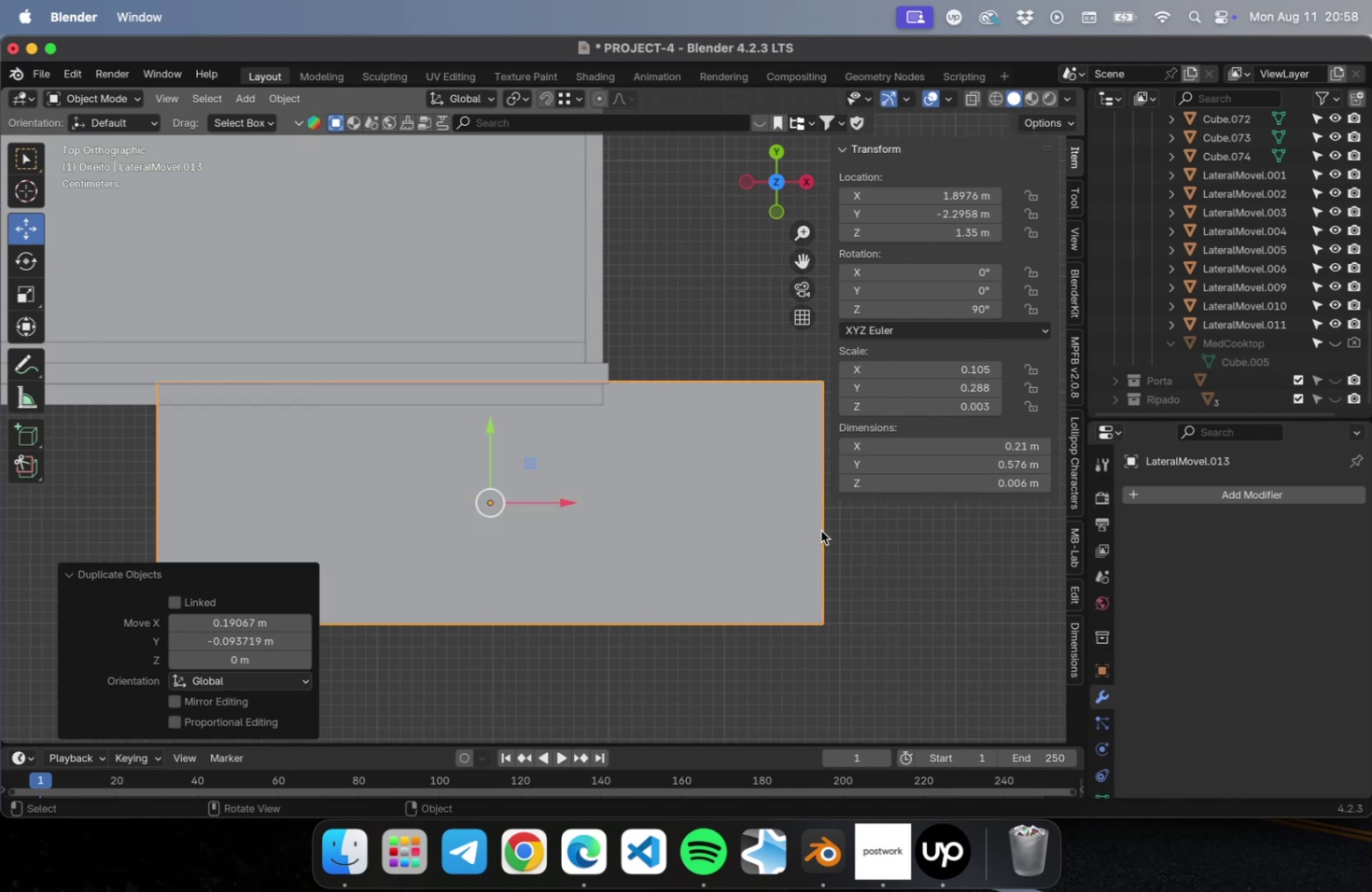 
key(Meta+CommandLeft)
 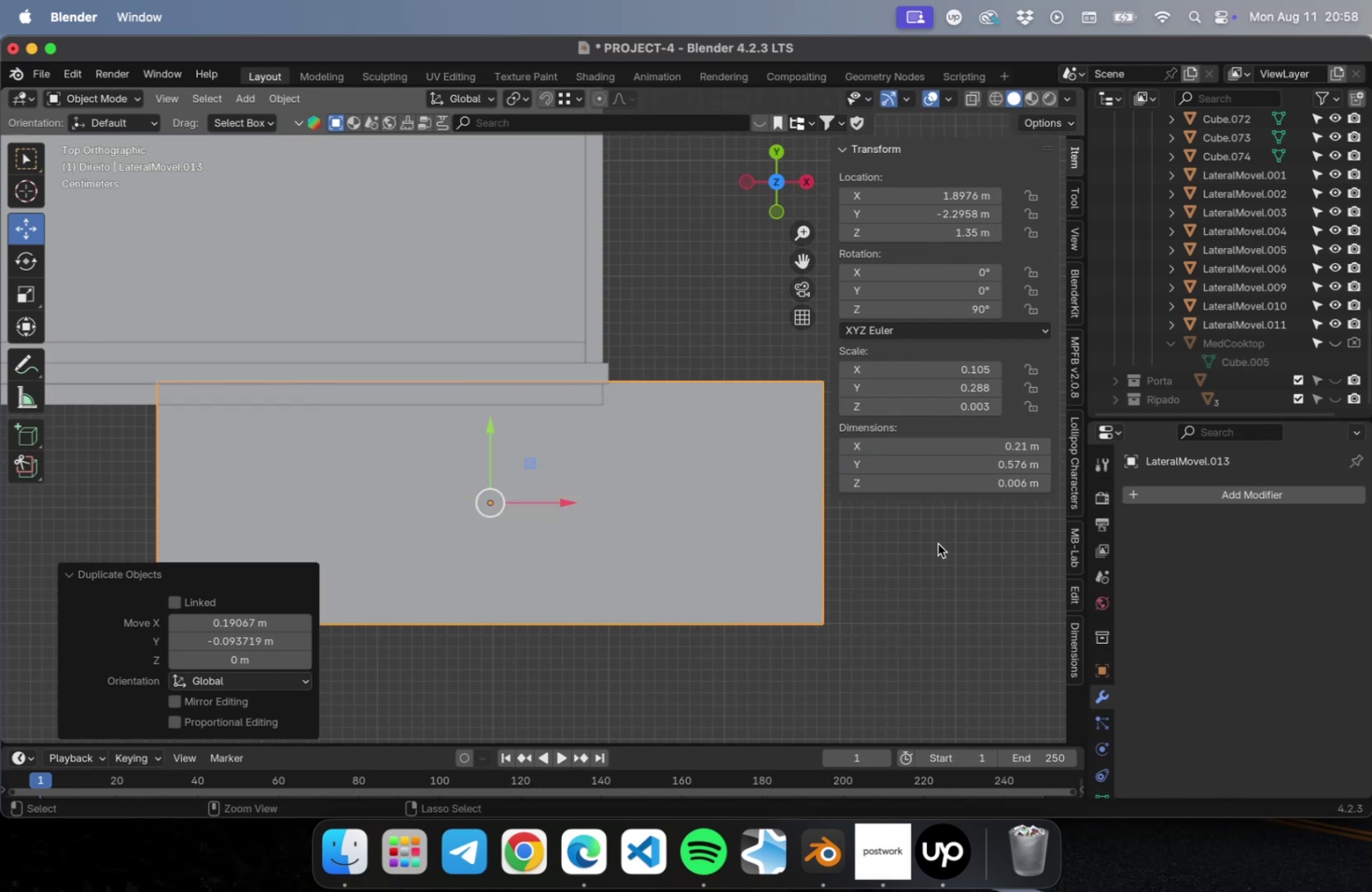 
key(Meta+Z)
 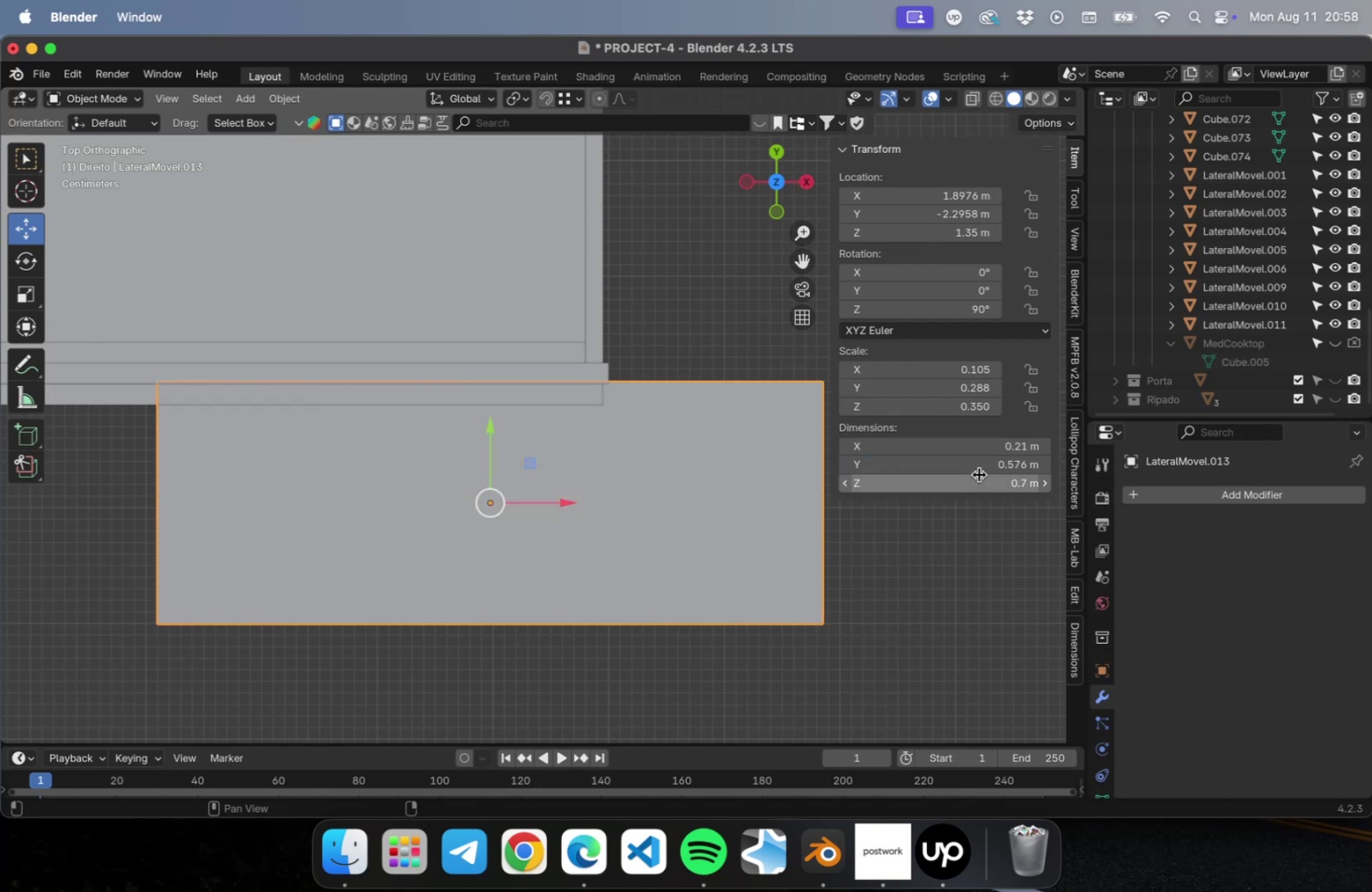 
left_click([978, 473])
 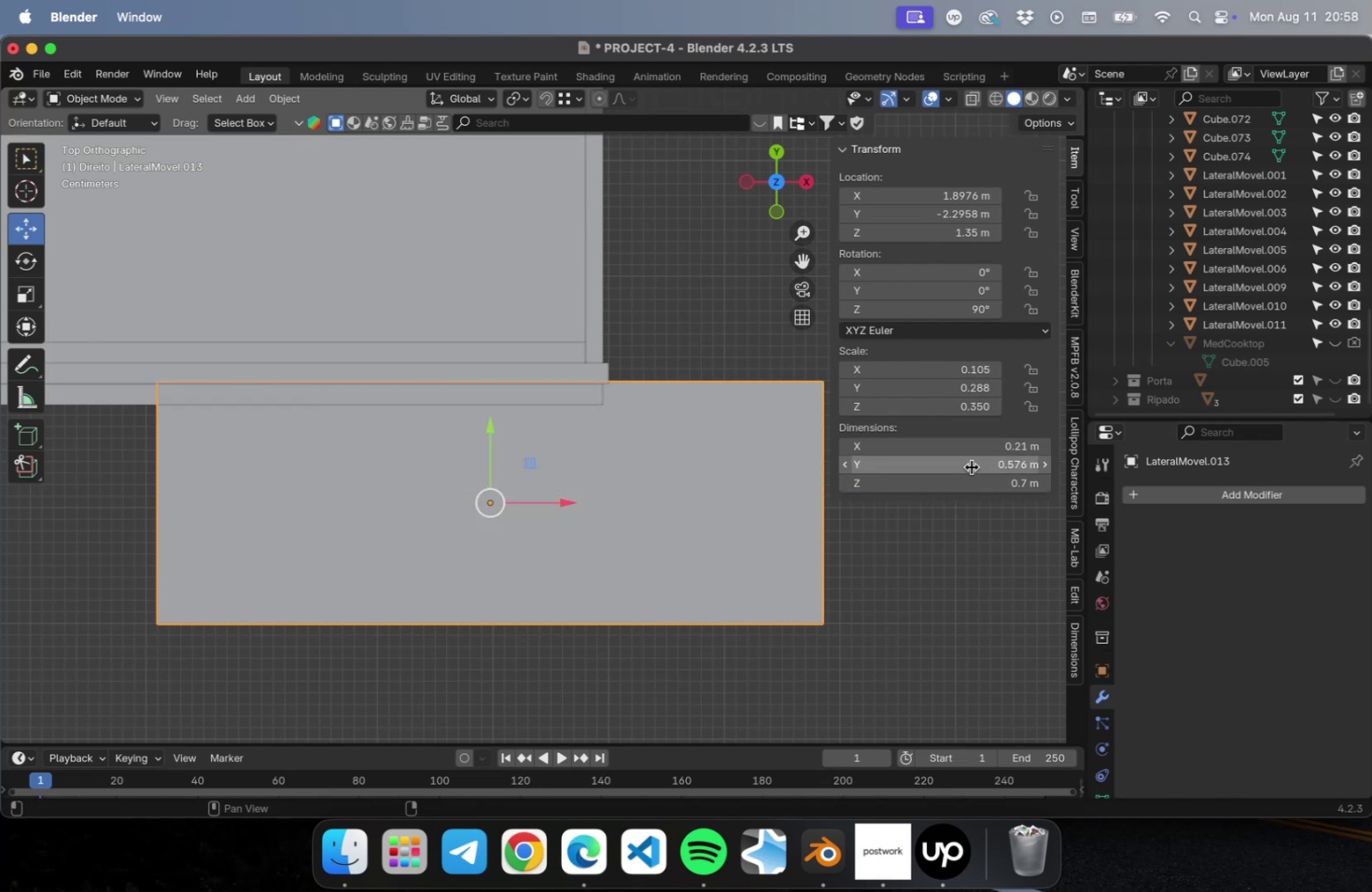 
triple_click([970, 466])
 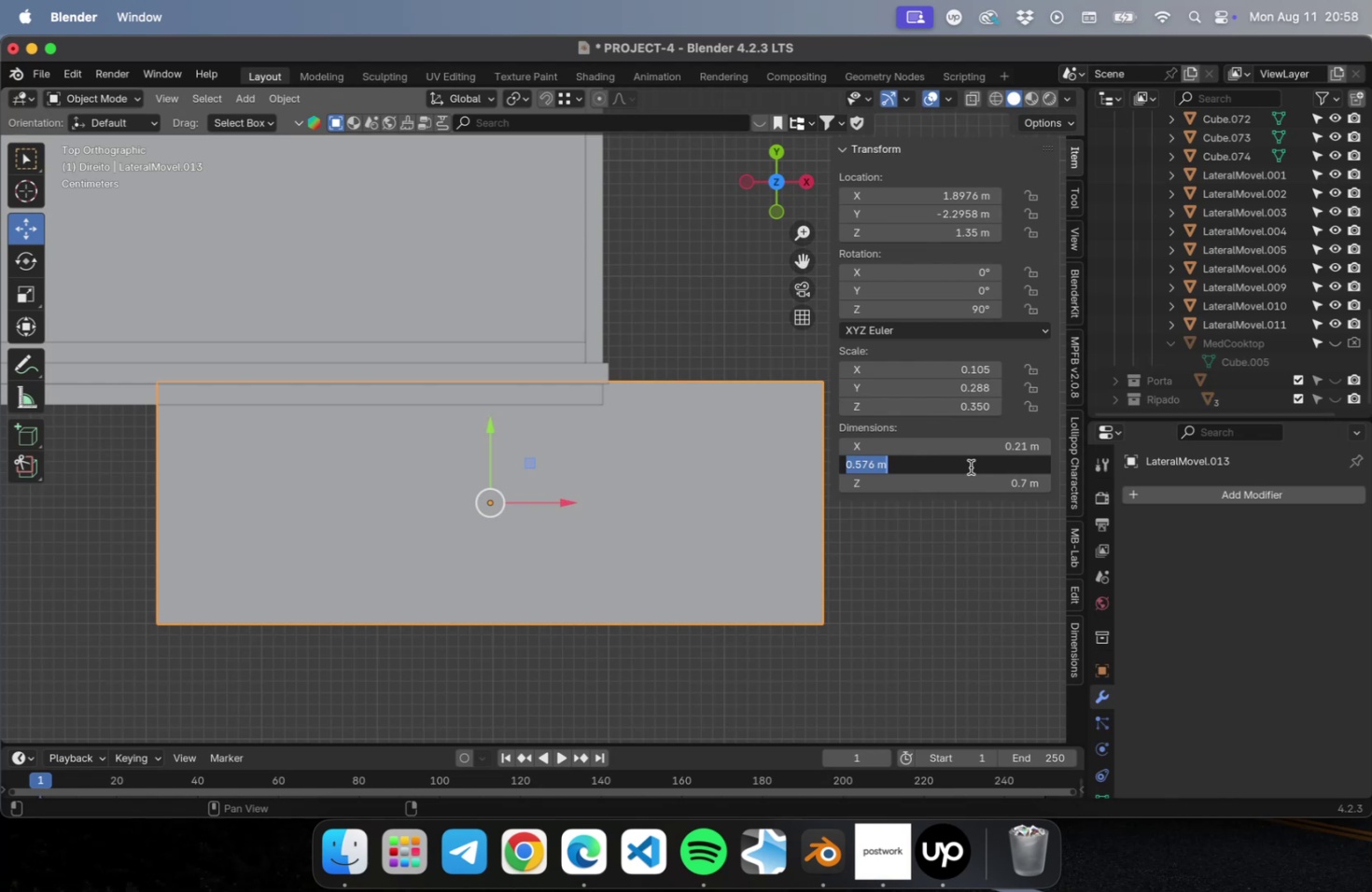 
type(.006)
 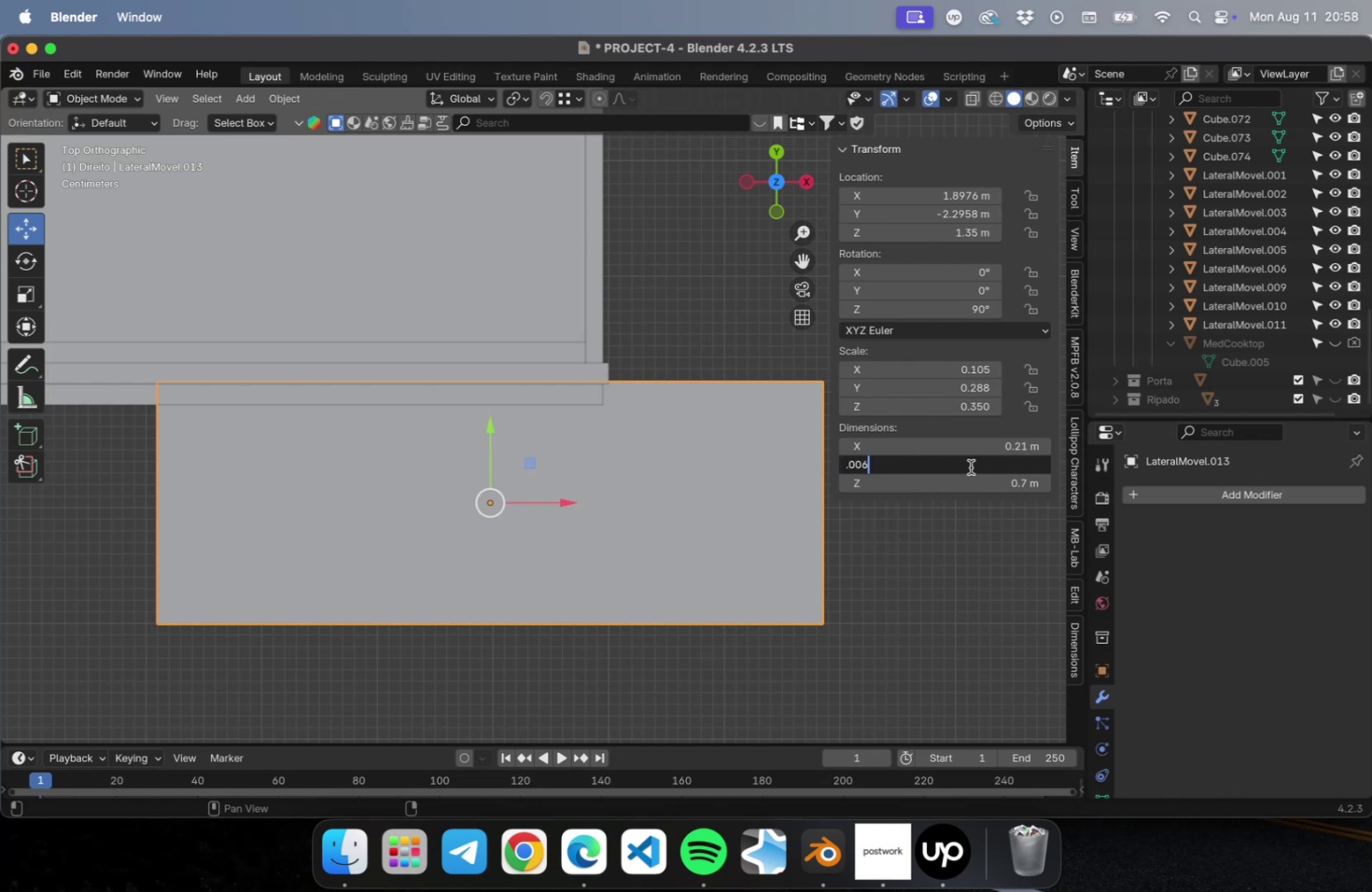 
key(Enter)
 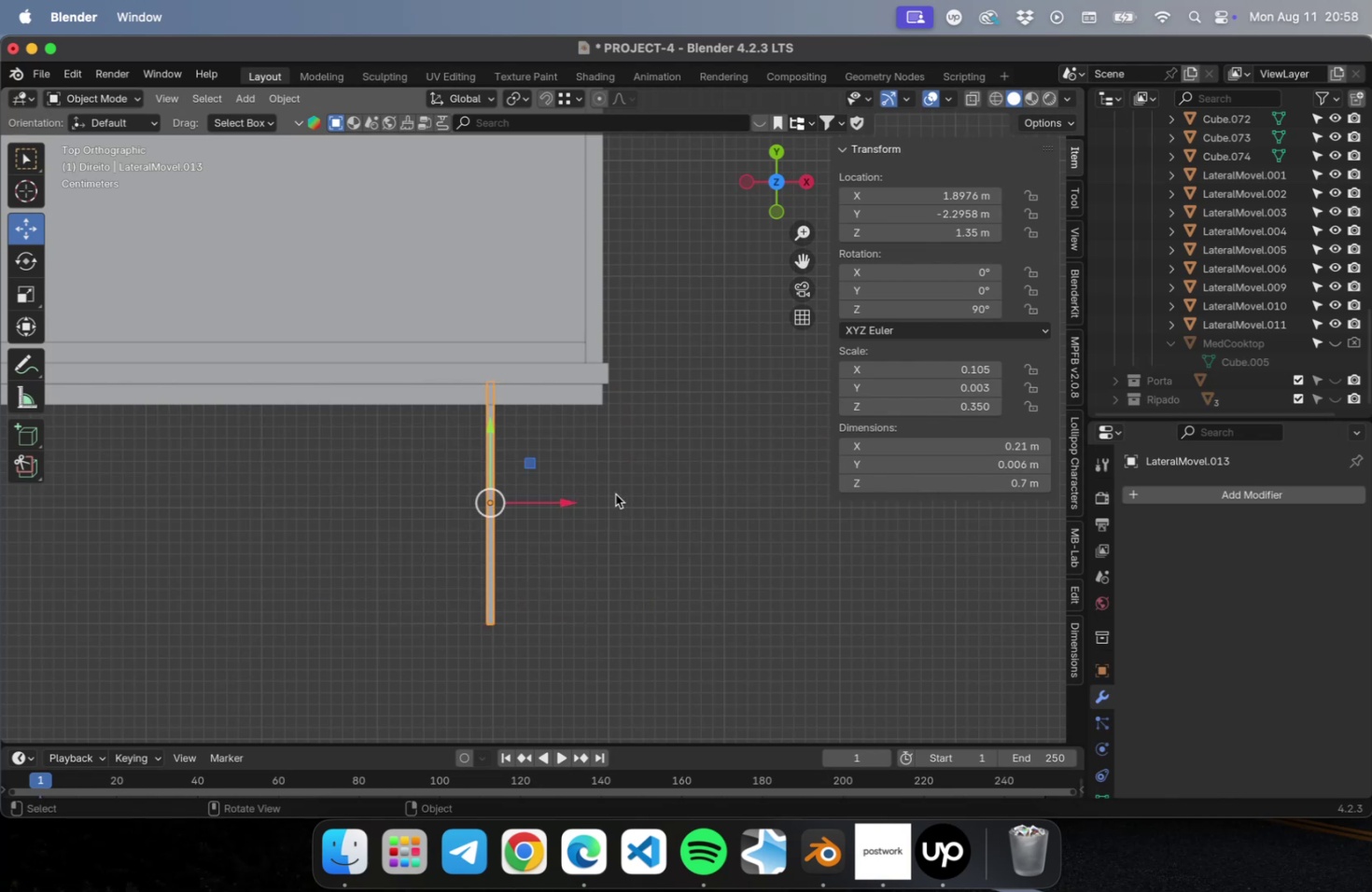 
left_click_drag(start_coordinate=[555, 508], to_coordinate=[676, 502])
 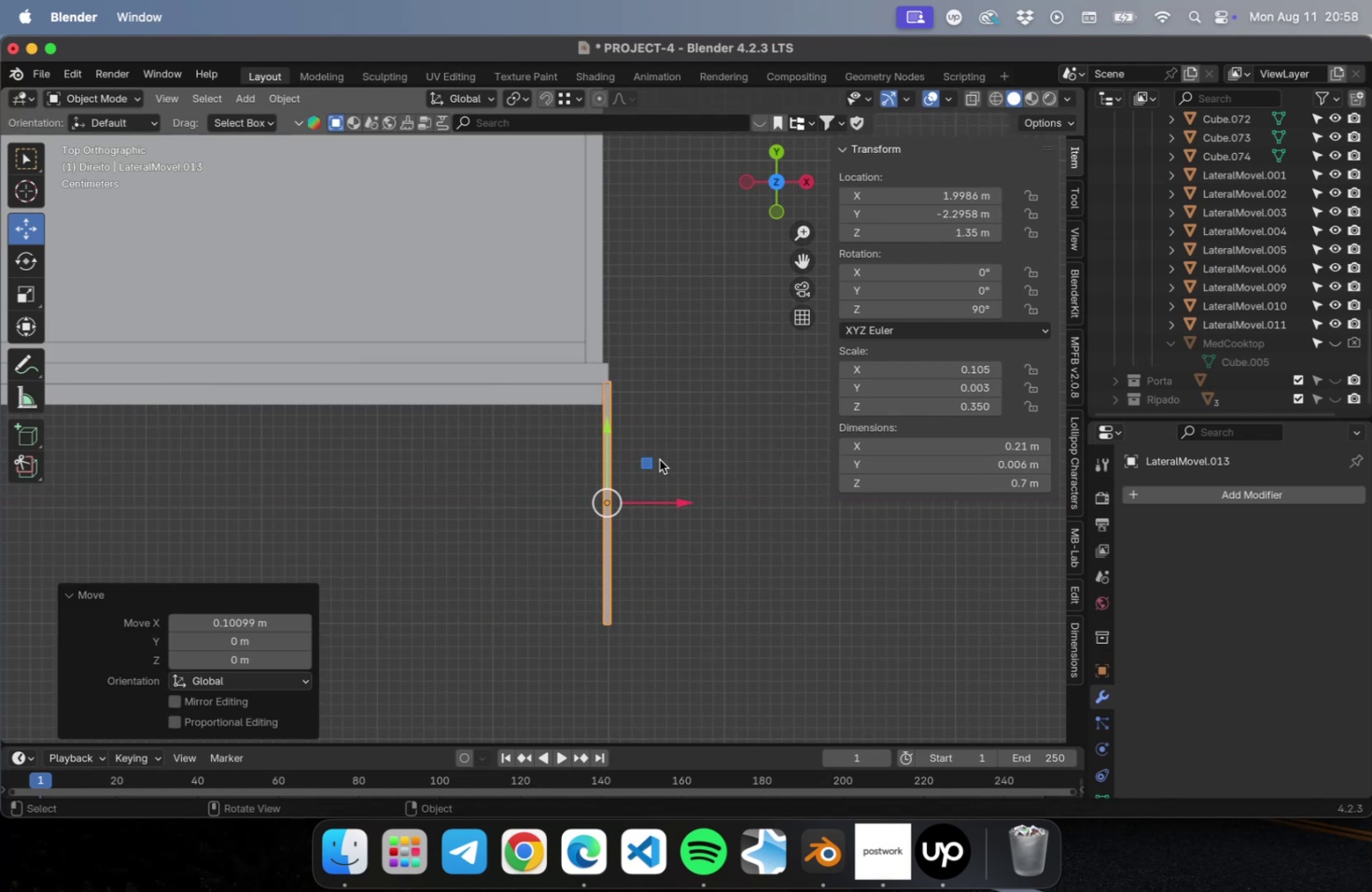 
scroll: coordinate [665, 450], scroll_direction: up, amount: 31.0
 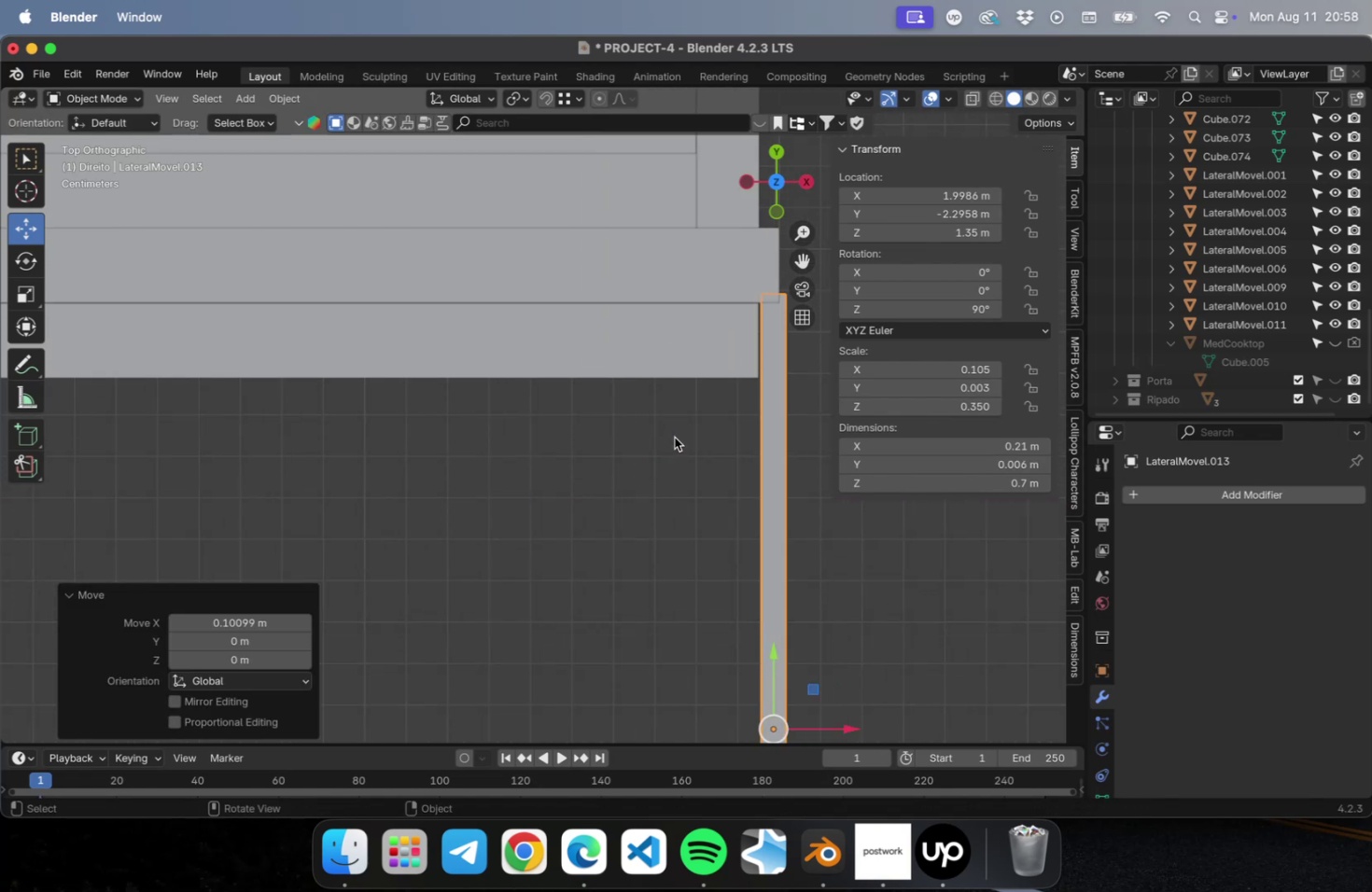 
hold_key(key=ShiftLeft, duration=0.35)
 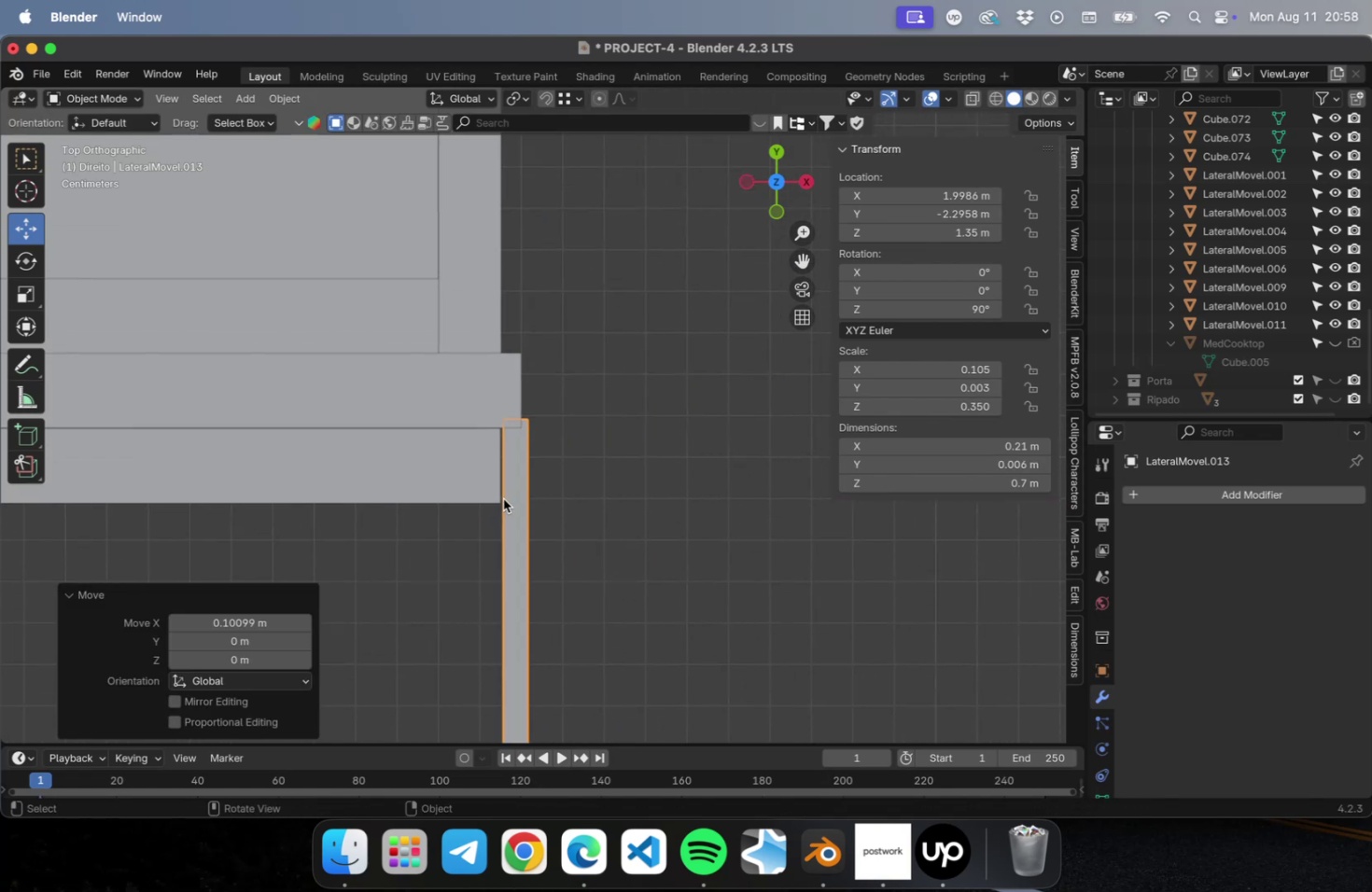 
scroll: coordinate [486, 453], scroll_direction: up, amount: 26.0
 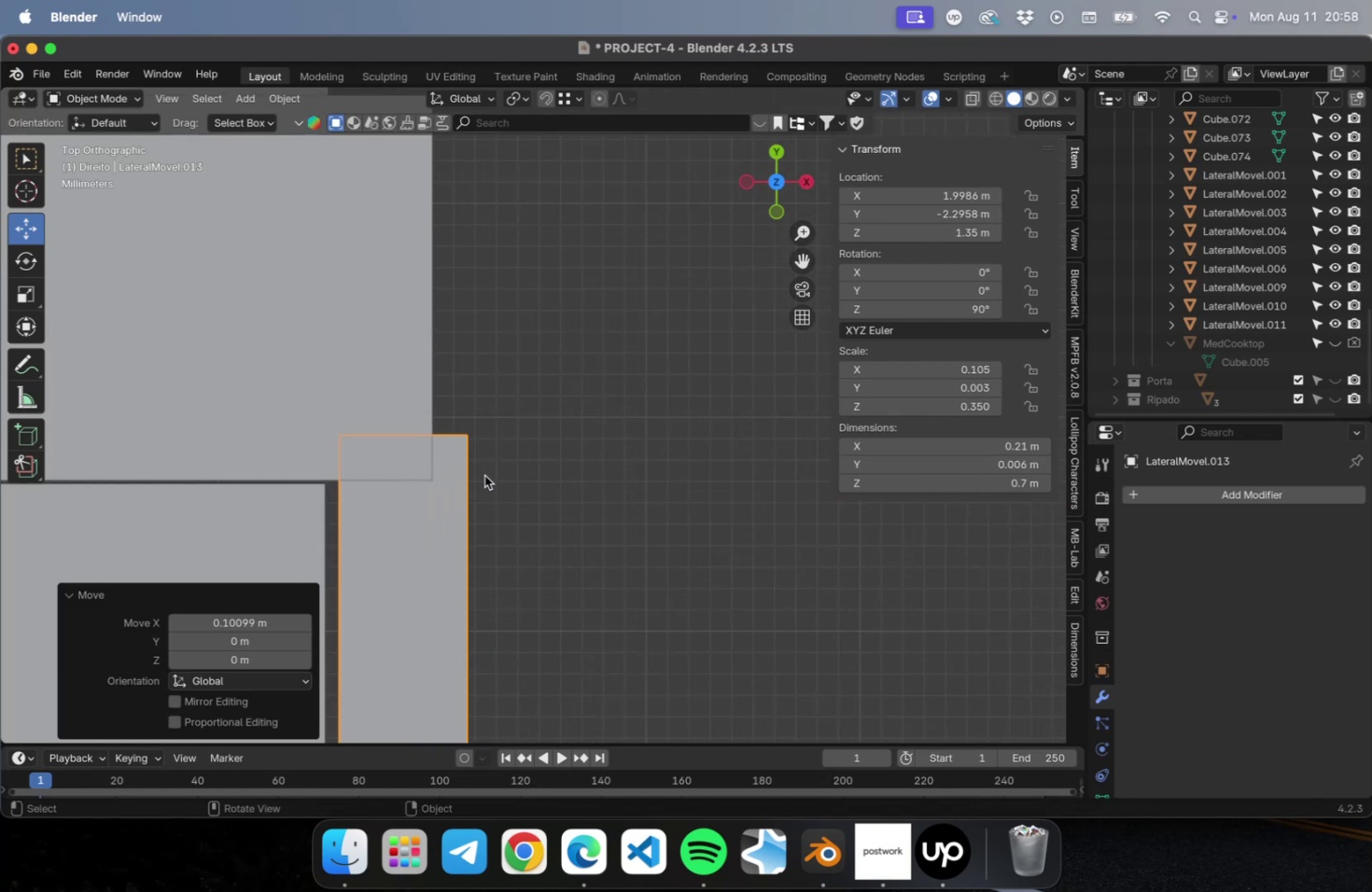 
key(G)
 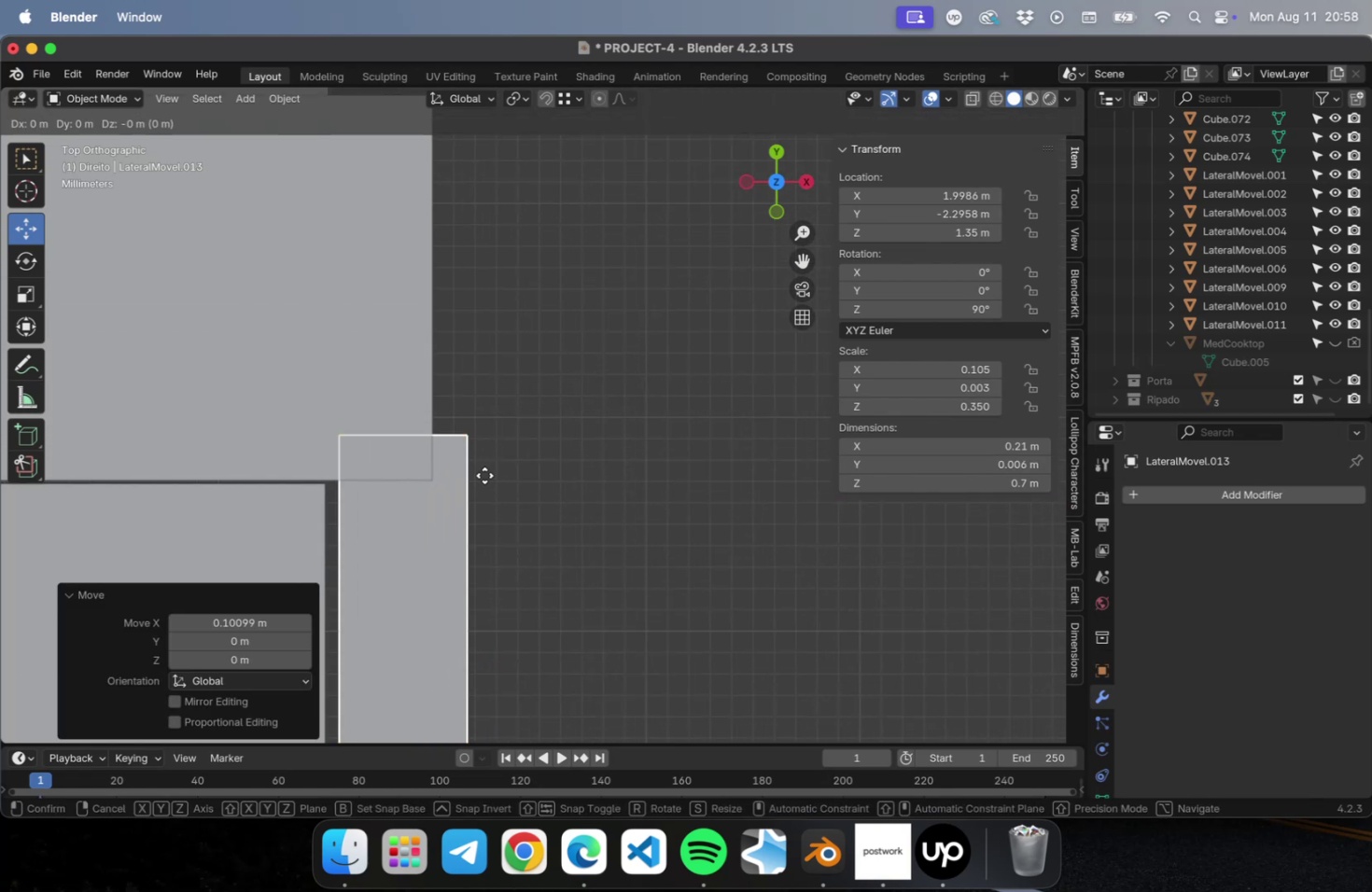 
key(Shift+Tab)
 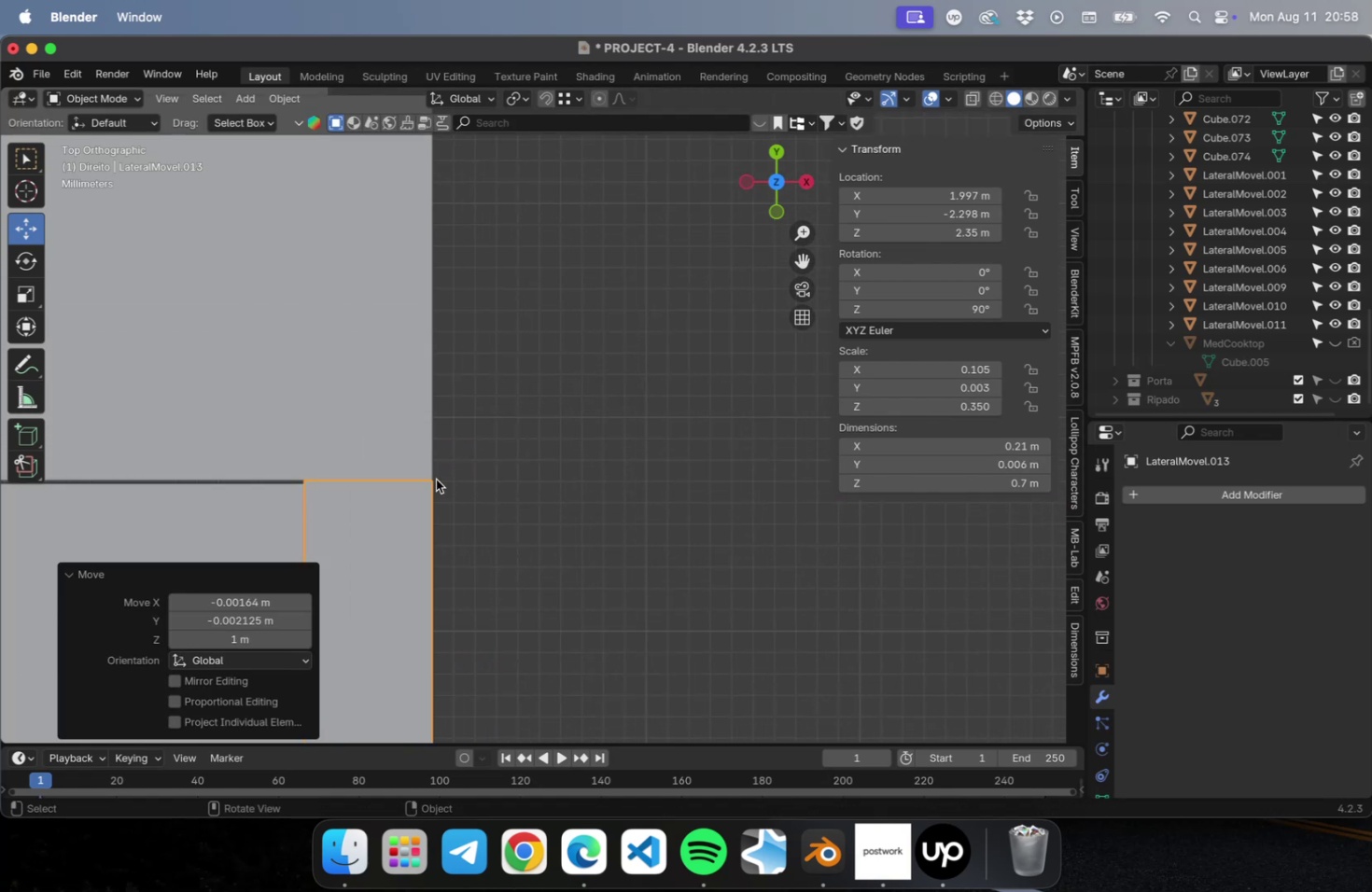 
double_click([663, 507])
 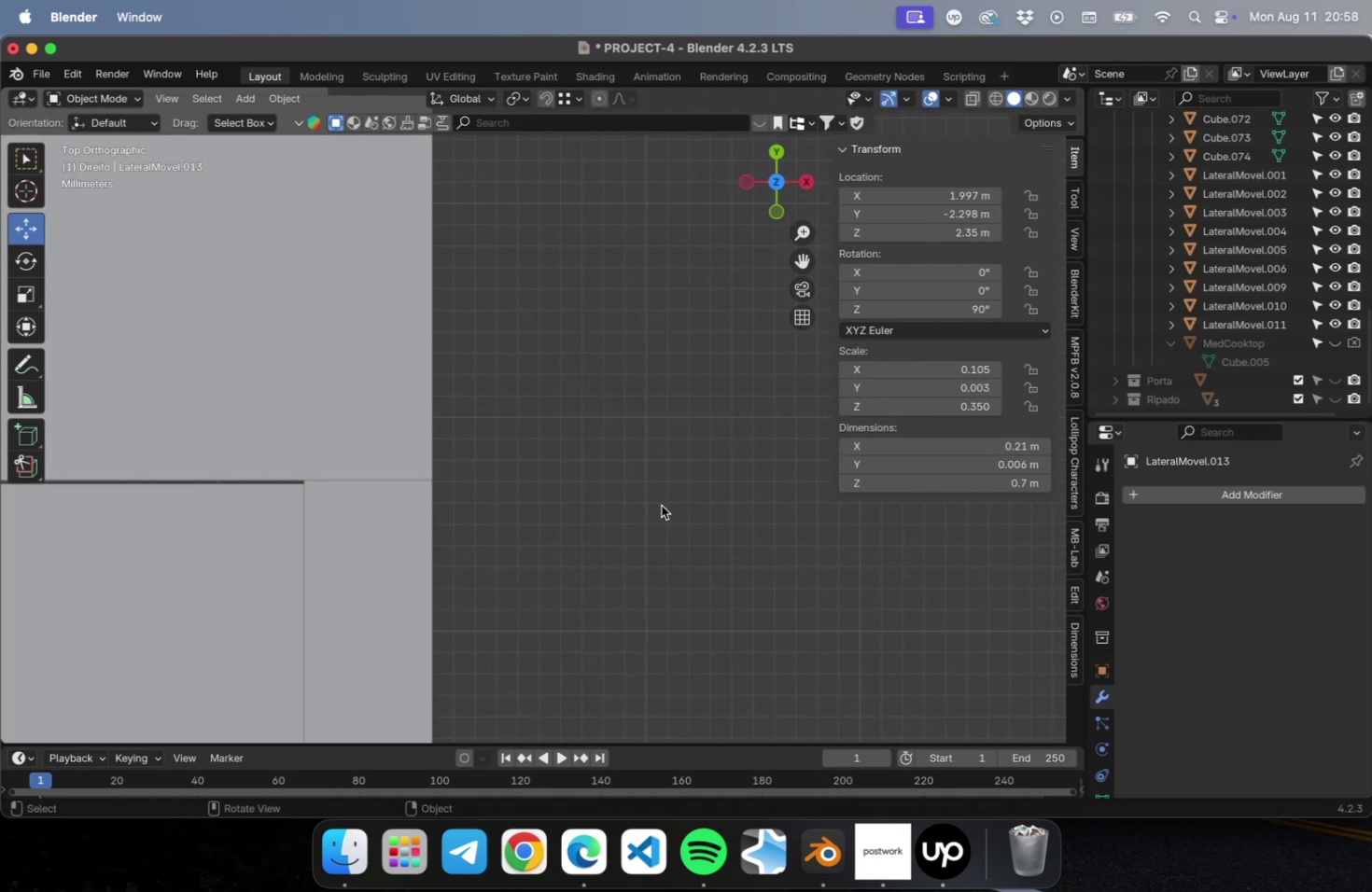 
scroll: coordinate [659, 508], scroll_direction: down, amount: 22.0
 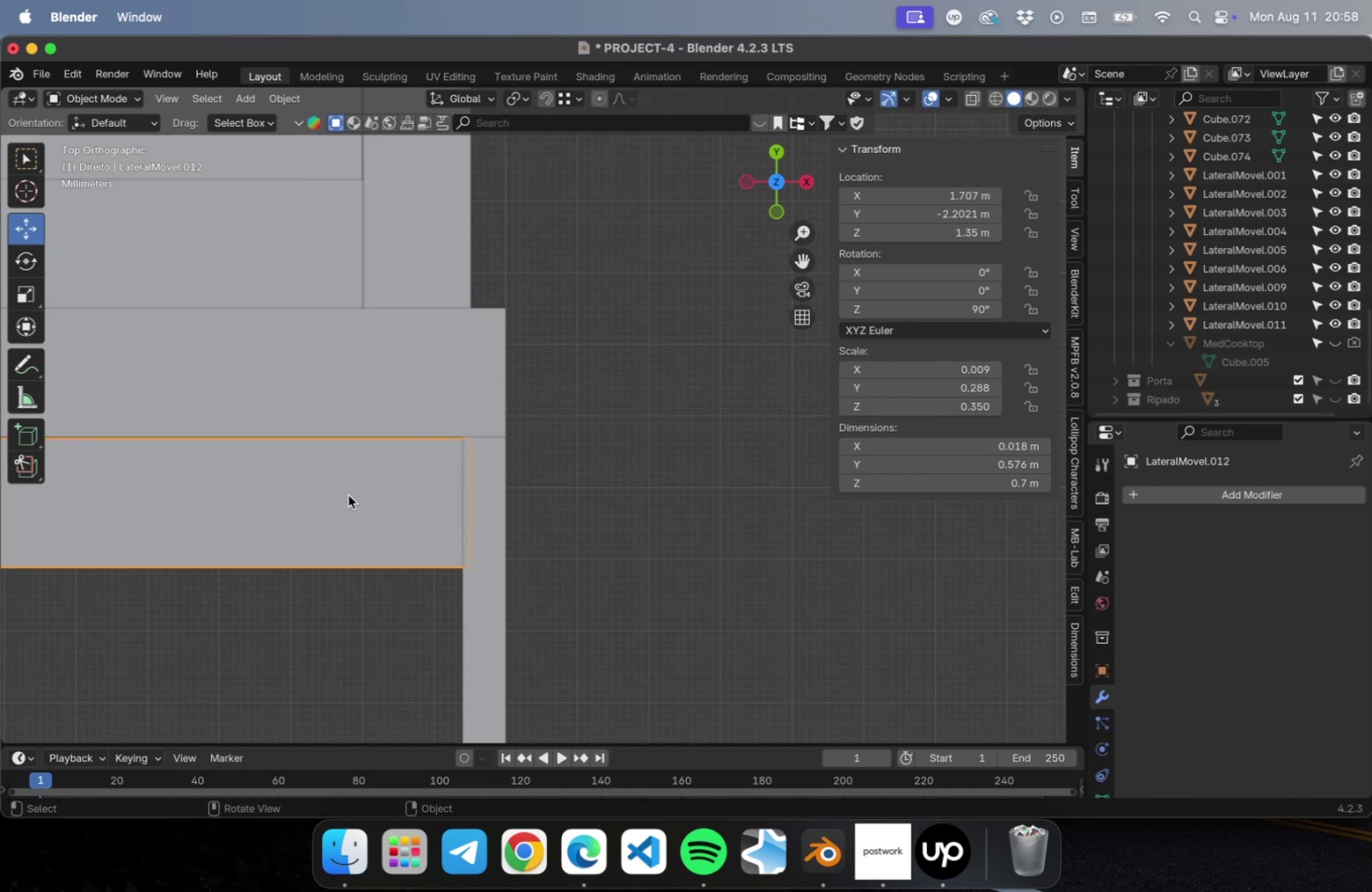 
scroll: coordinate [460, 444], scroll_direction: up, amount: 22.0
 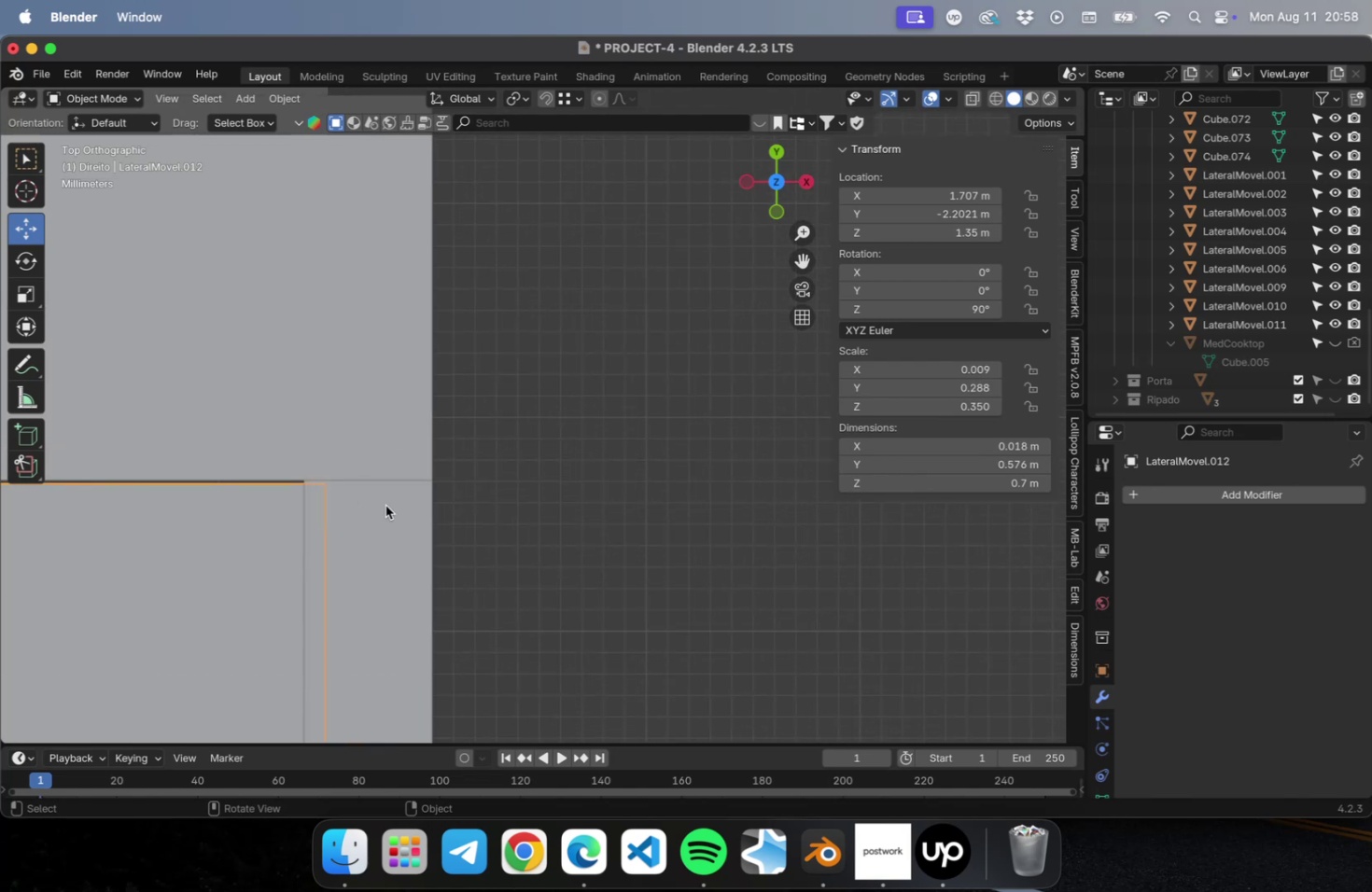 
hold_key(key=ShiftLeft, duration=0.69)
 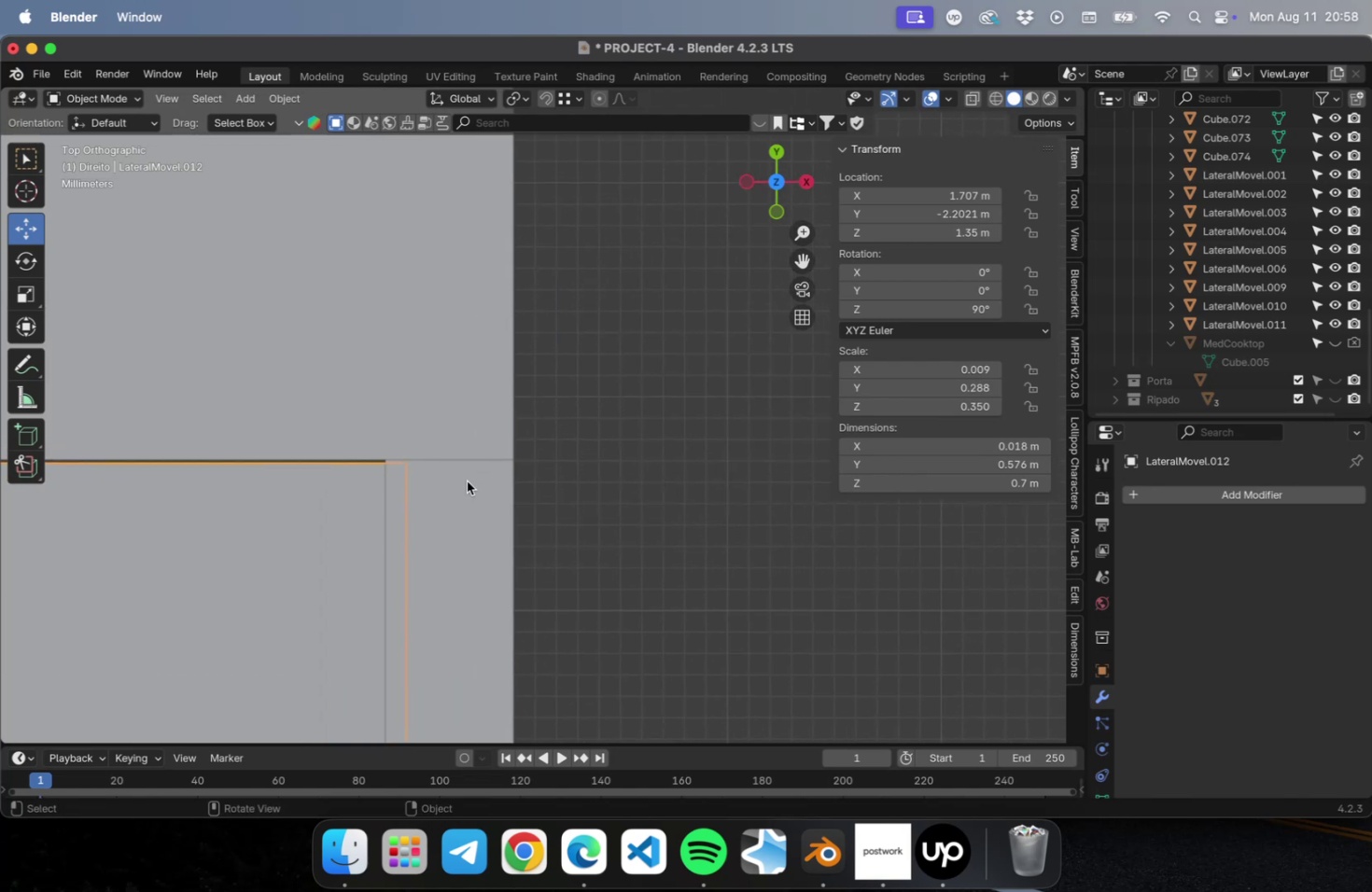 
key(Shift+G)
 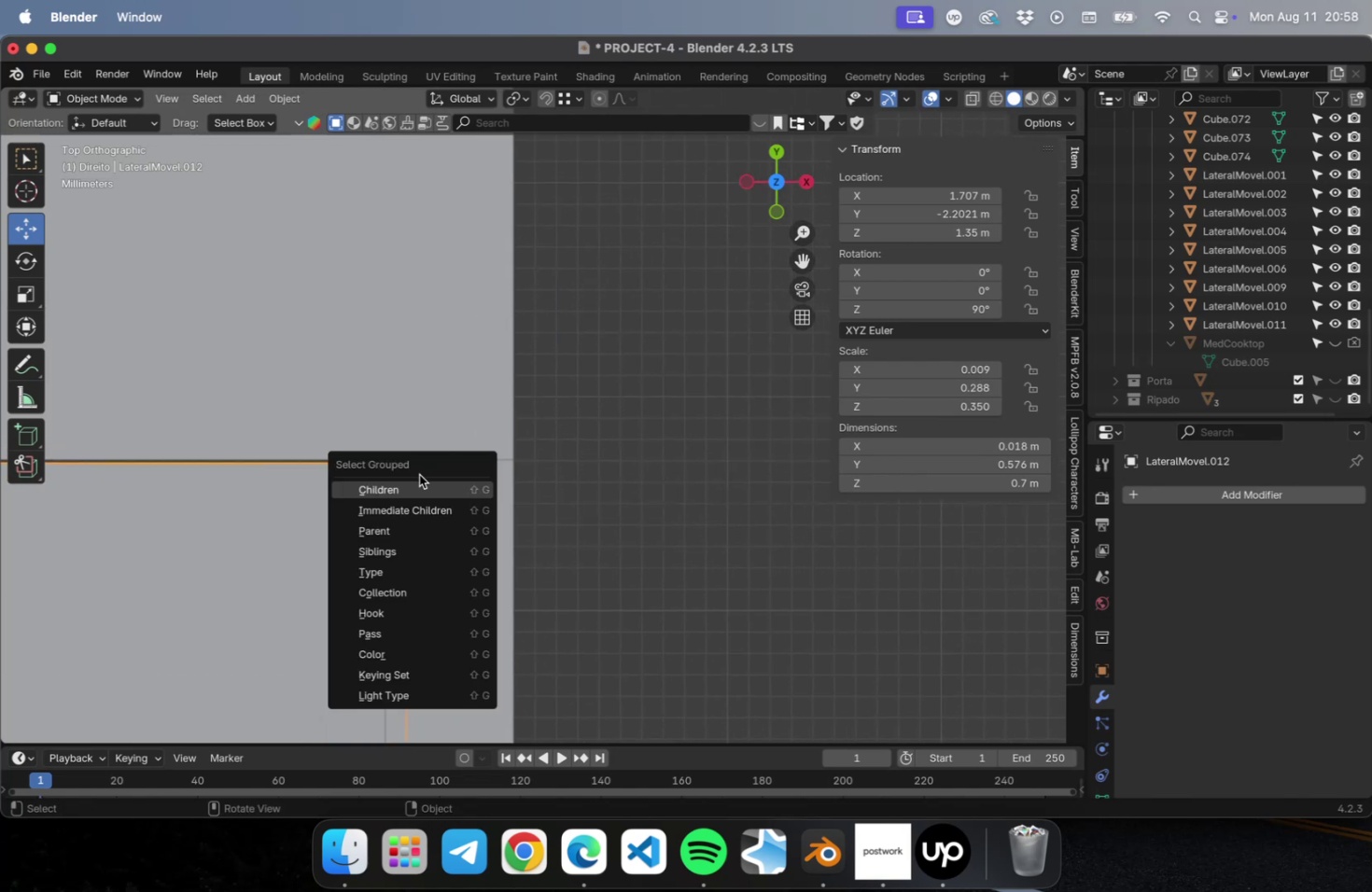 
key(Escape)
 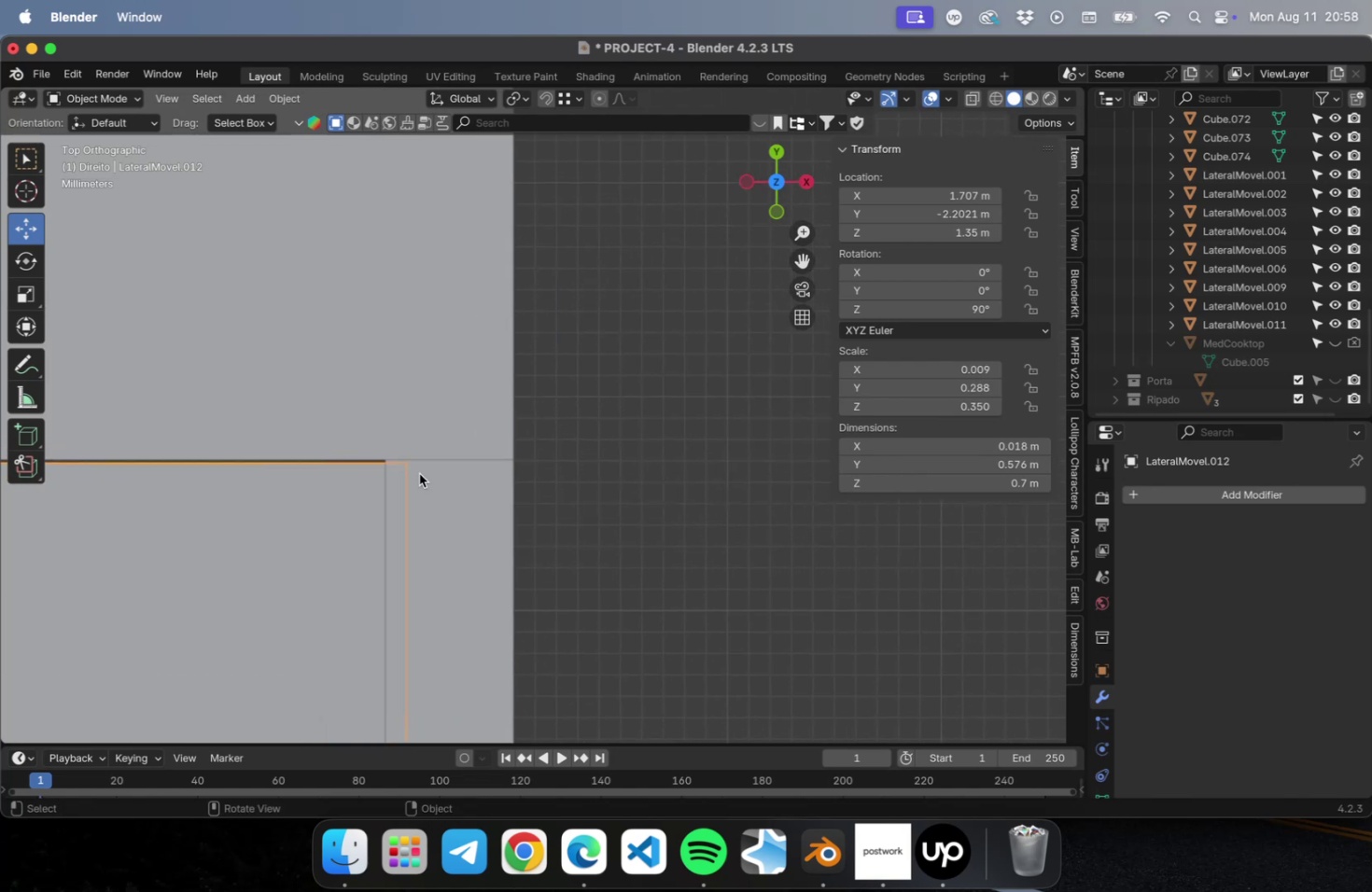 
key(G)
 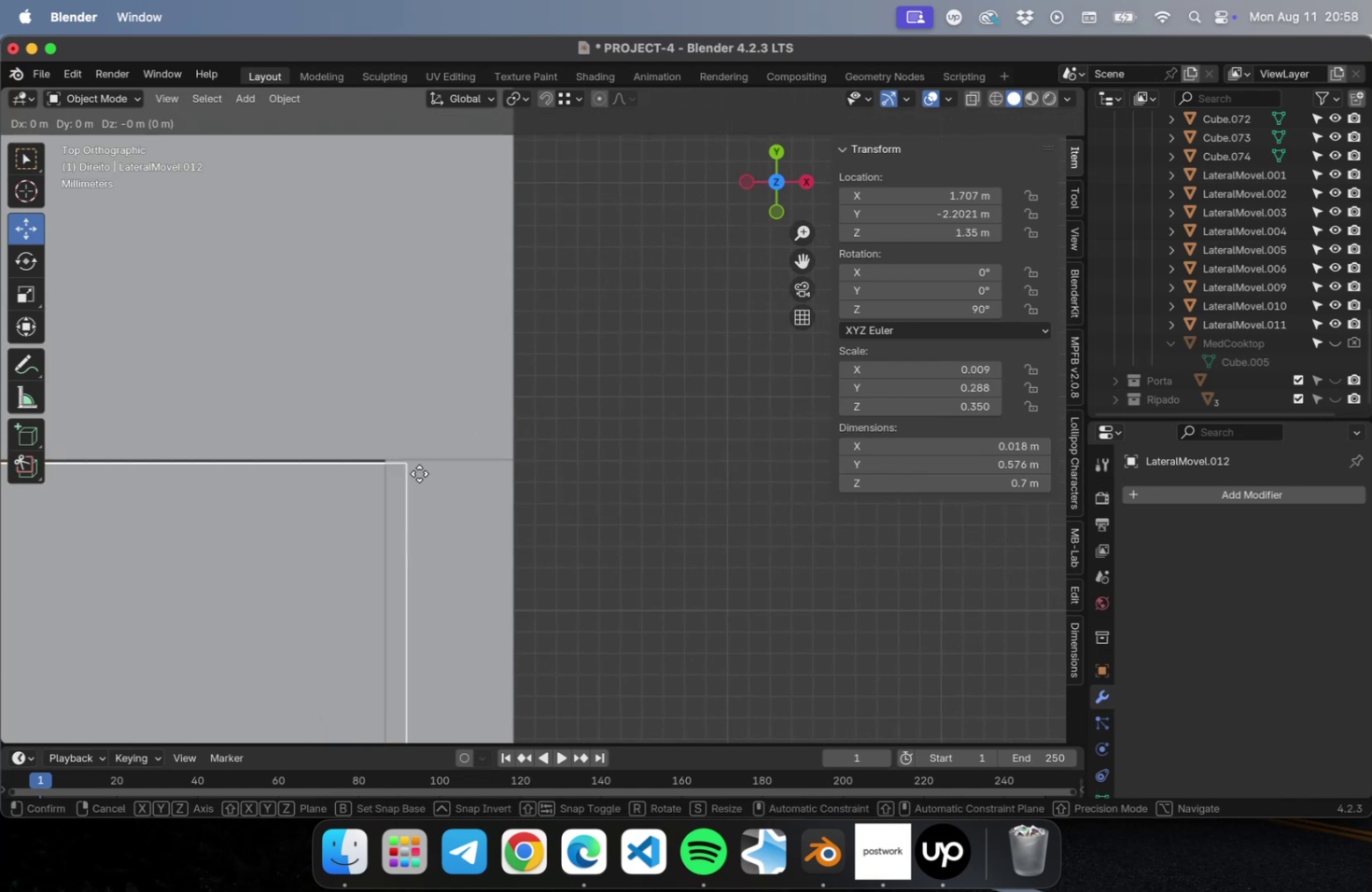 
key(Shift+Tab)
 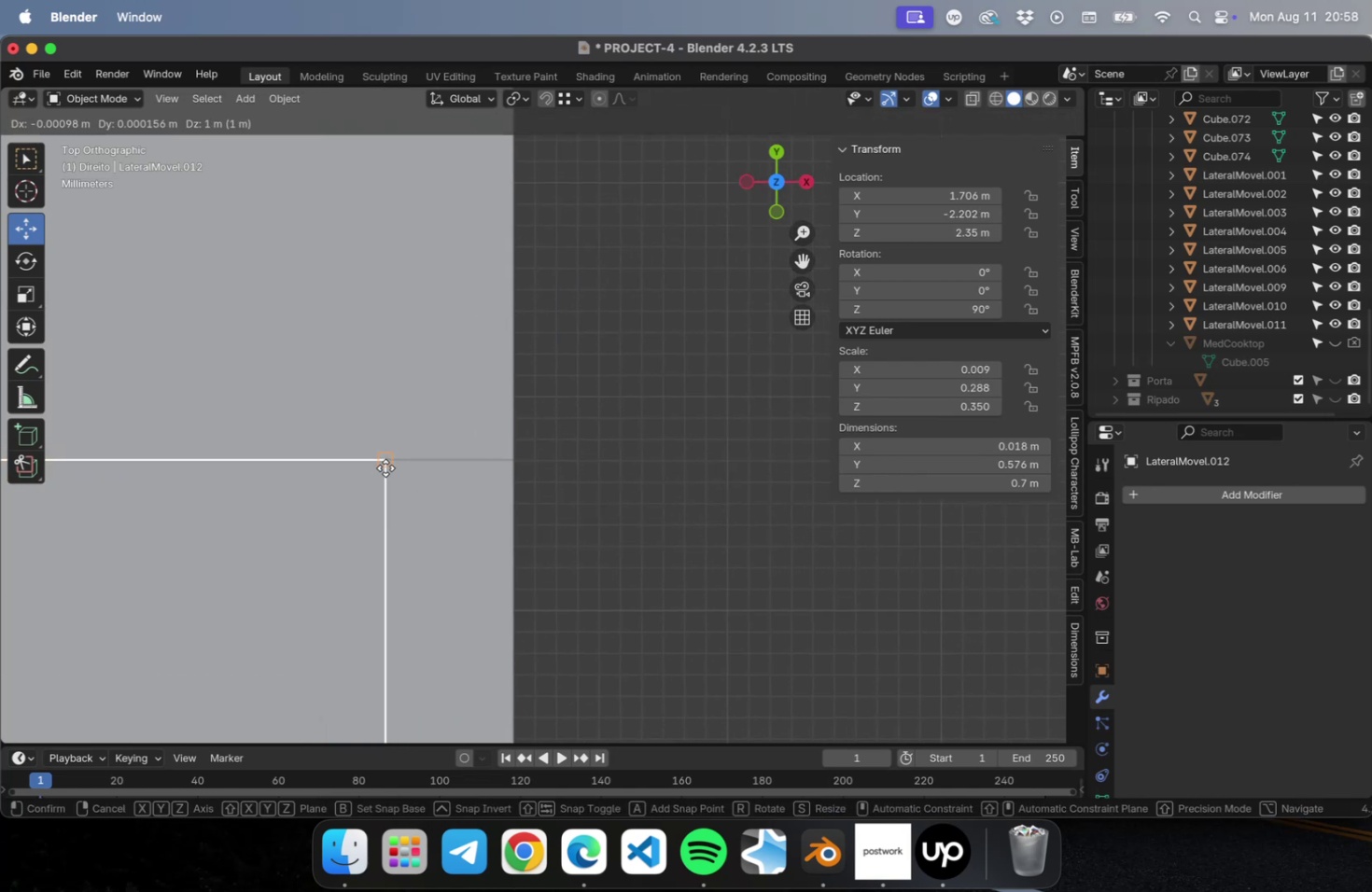 
left_click([385, 467])
 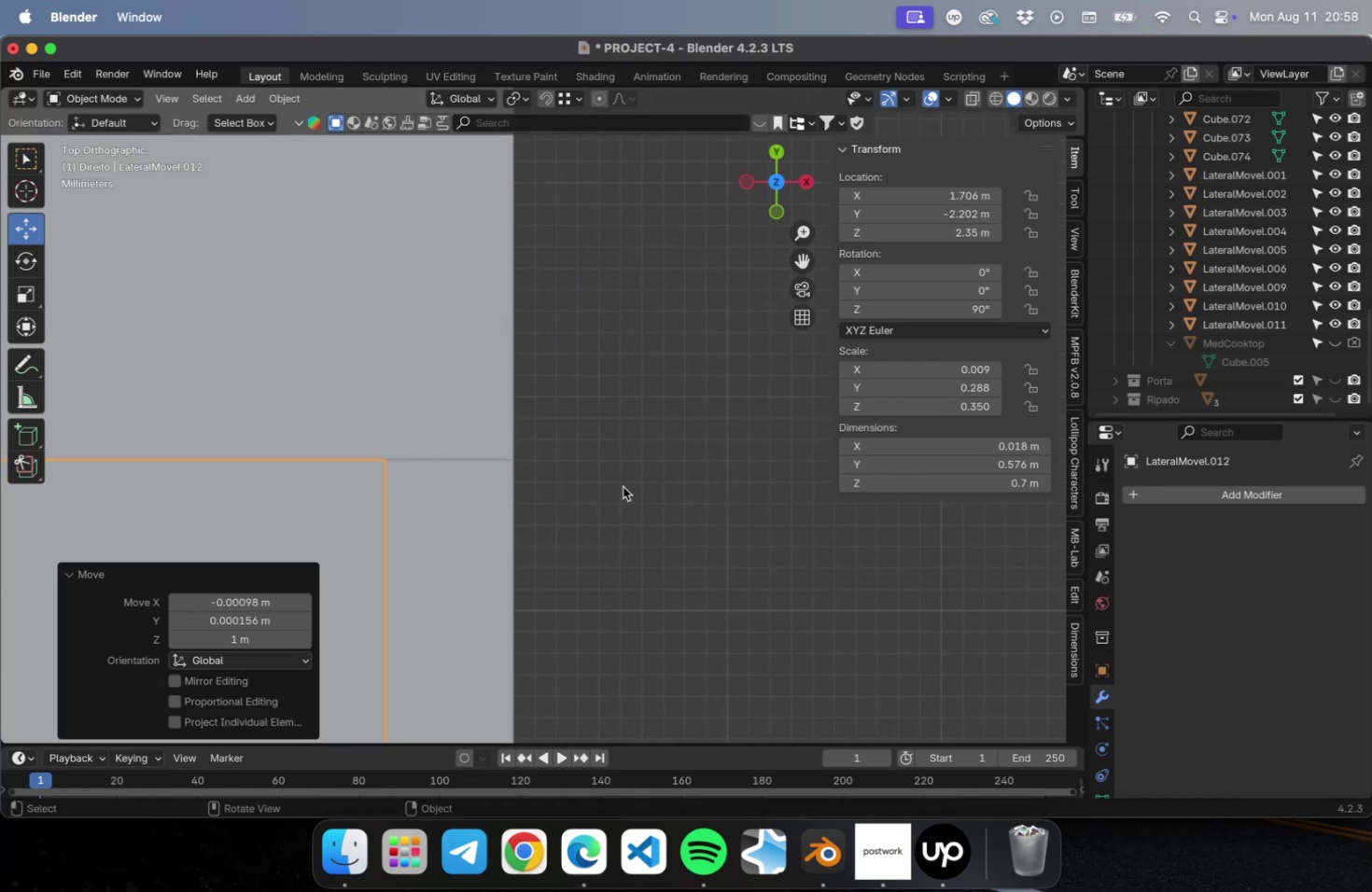 
key(Meta+CommandLeft)
 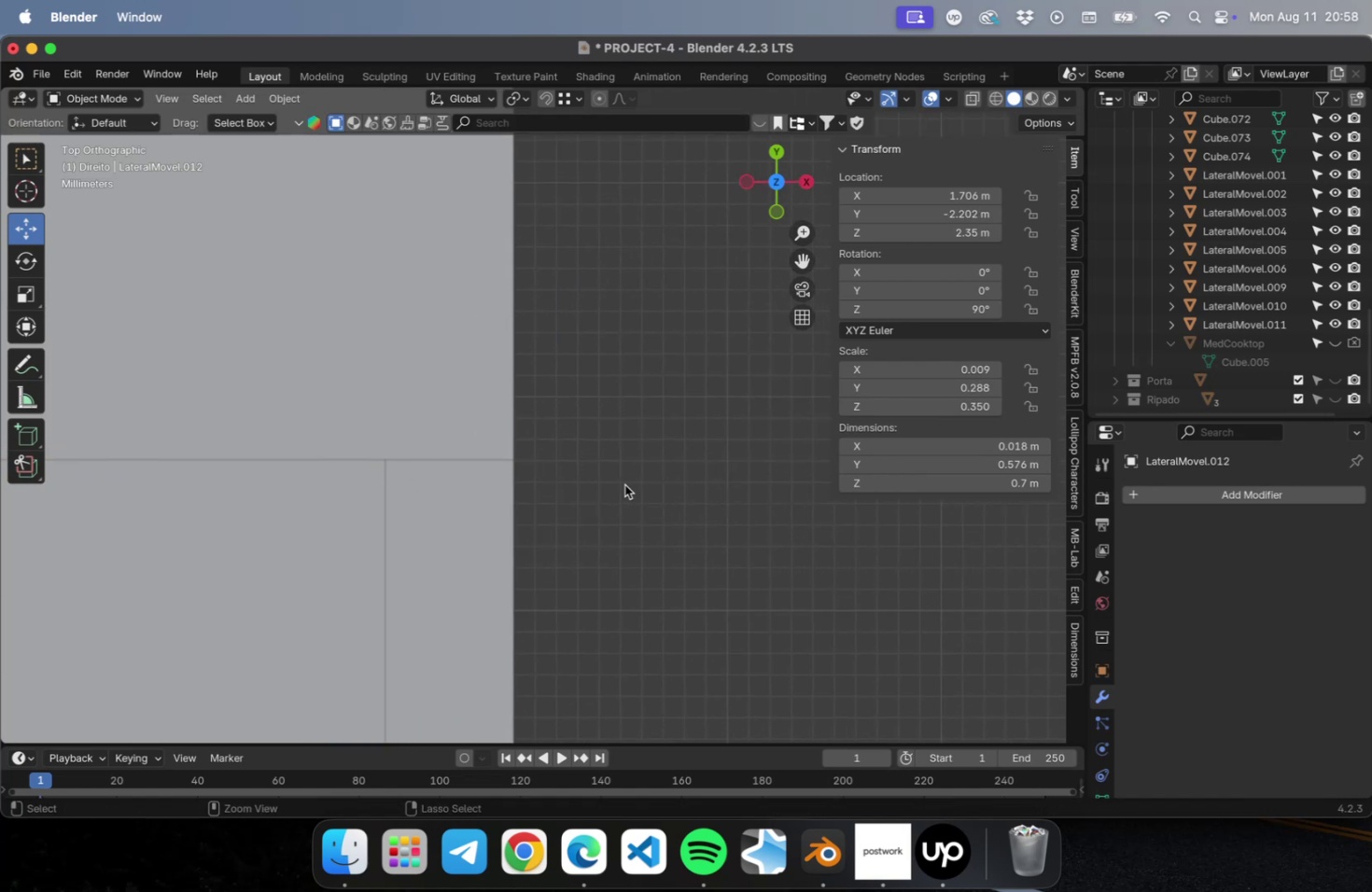 
key(Meta+S)
 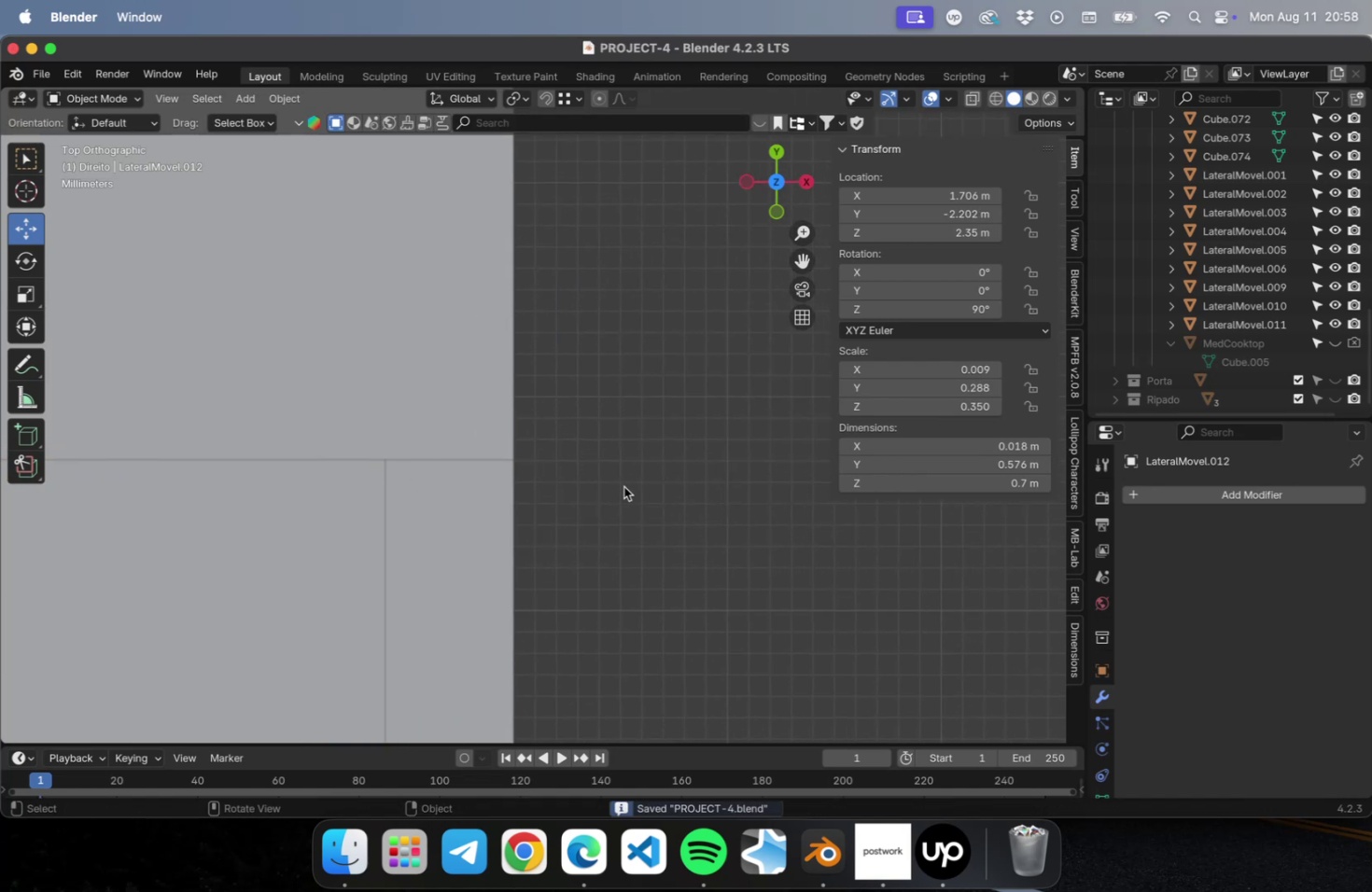 
scroll: coordinate [623, 504], scroll_direction: down, amount: 69.0
 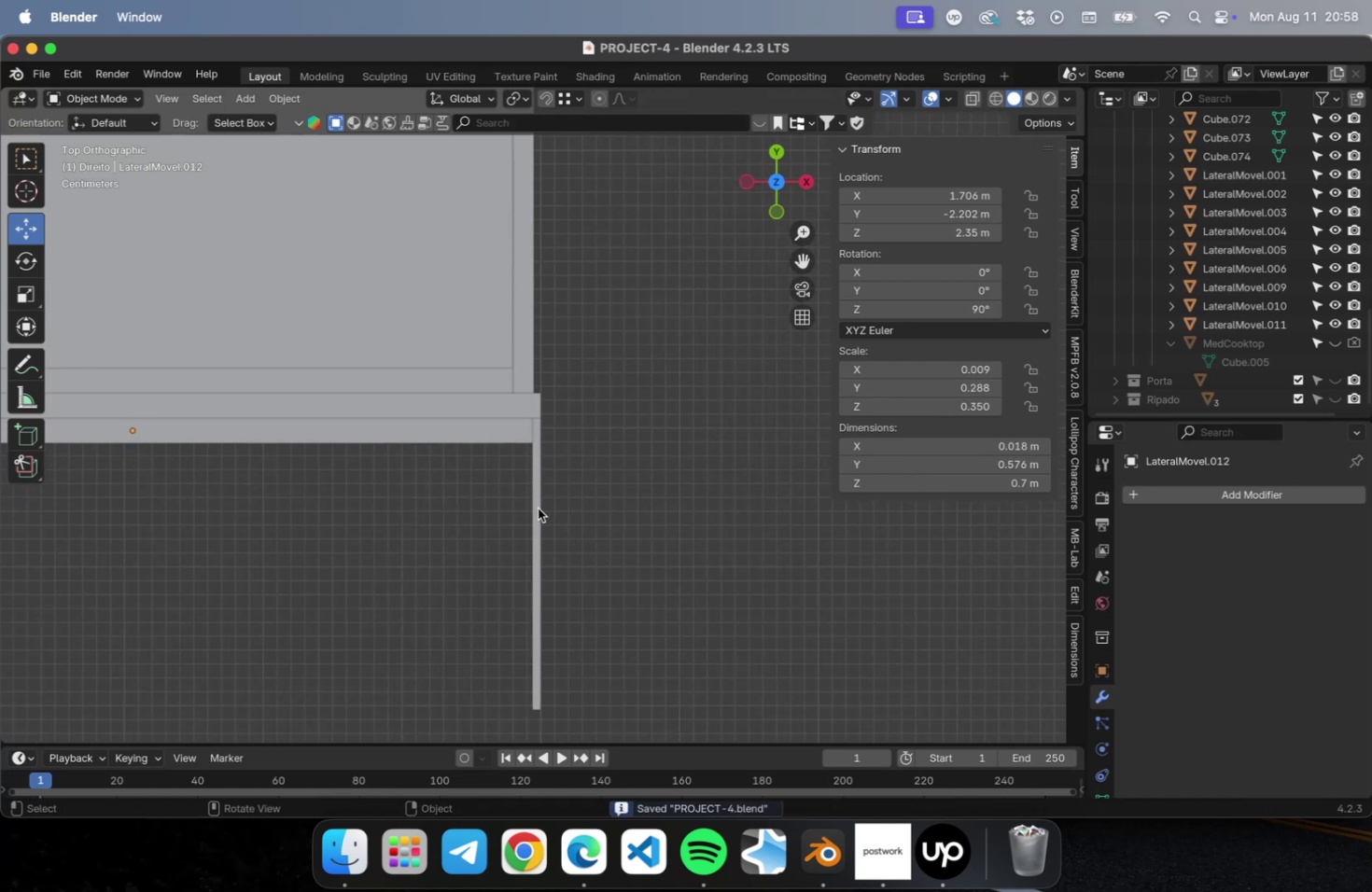 
hold_key(key=ShiftLeft, duration=0.89)
 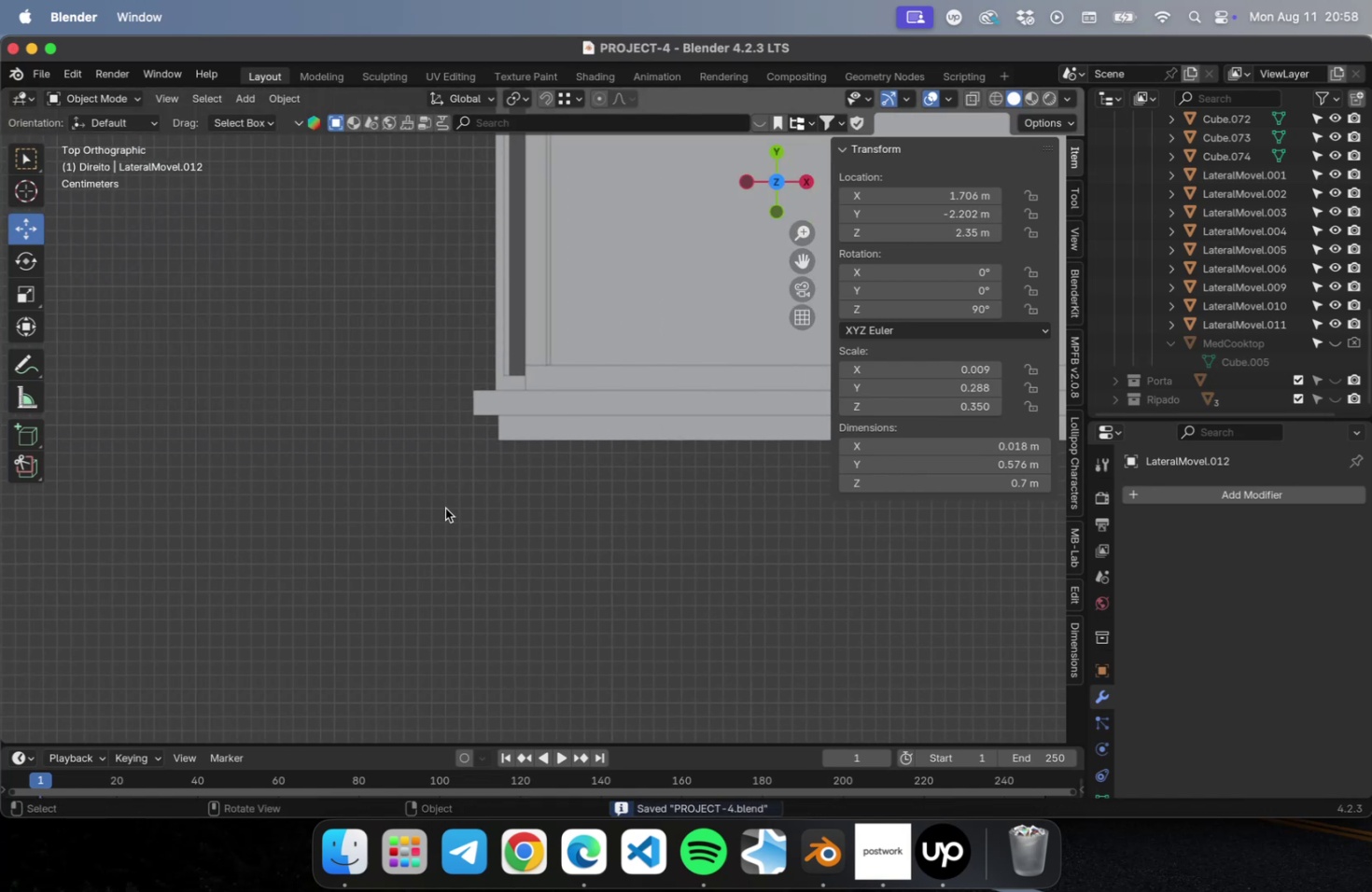 
scroll: coordinate [516, 466], scroll_direction: up, amount: 15.0
 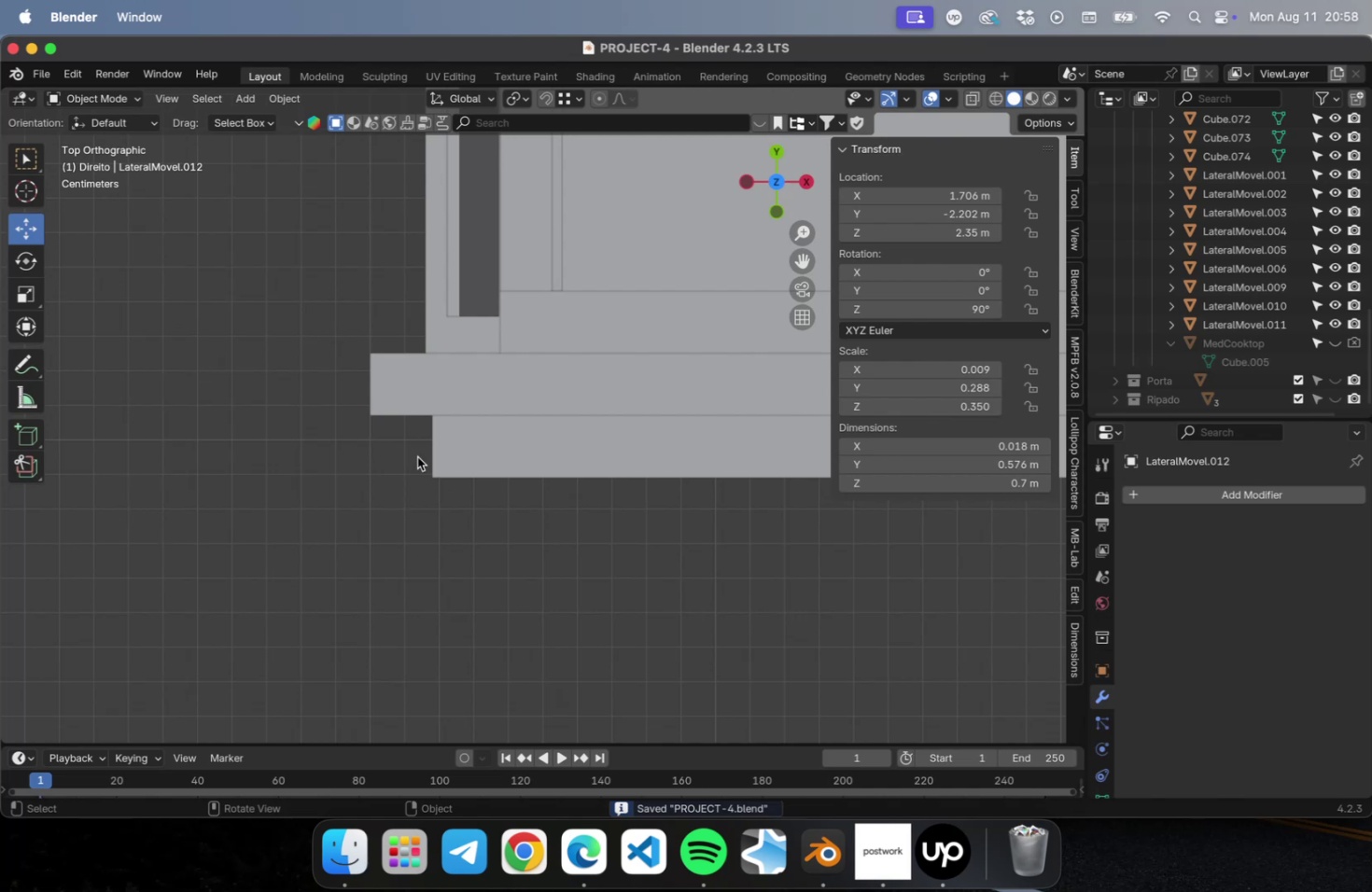 
scroll: coordinate [202, 468], scroll_direction: down, amount: 30.0
 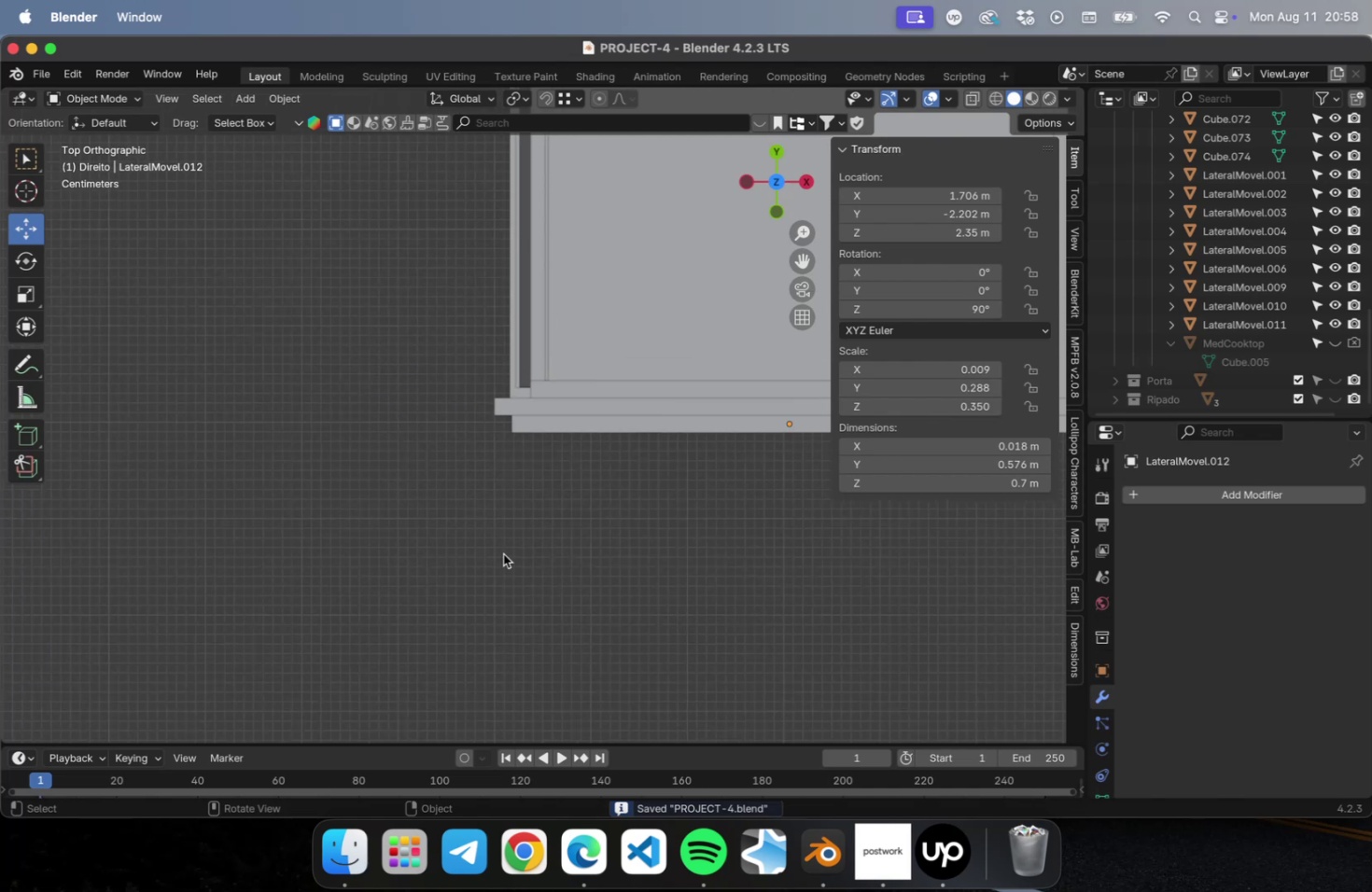 
hold_key(key=ShiftLeft, duration=0.7)
 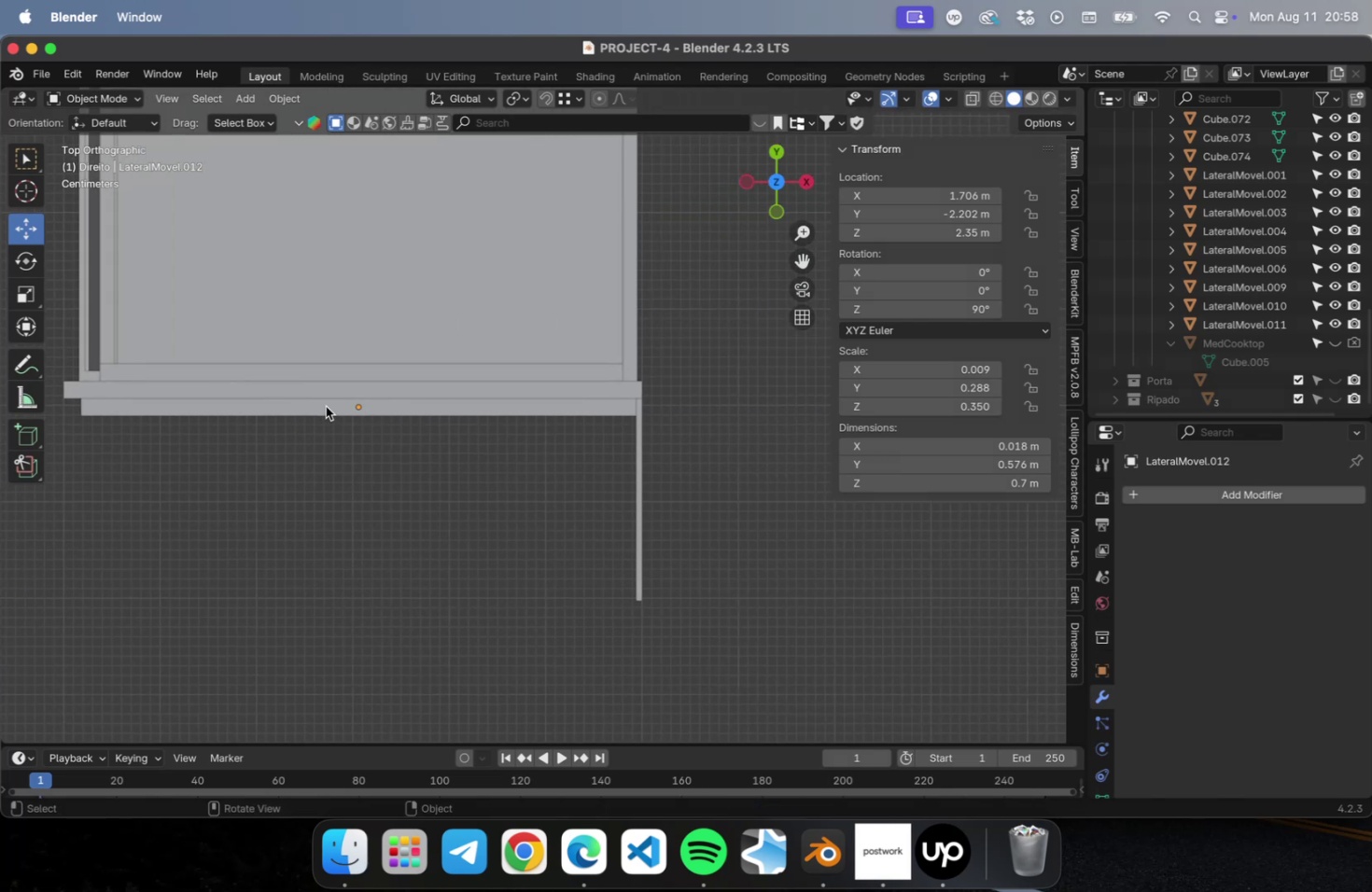 
left_click([327, 413])
 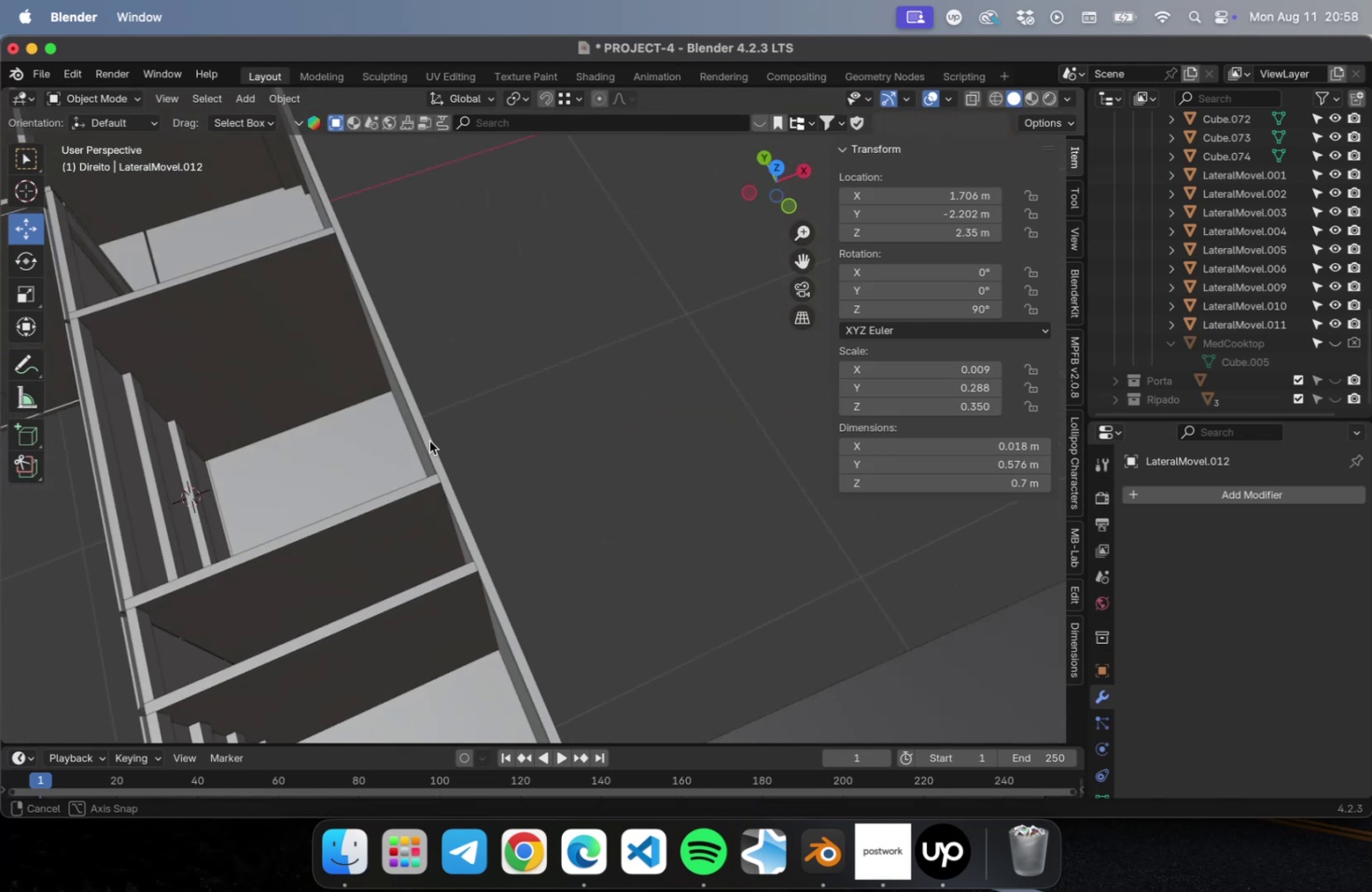 
scroll: coordinate [452, 431], scroll_direction: down, amount: 36.0
 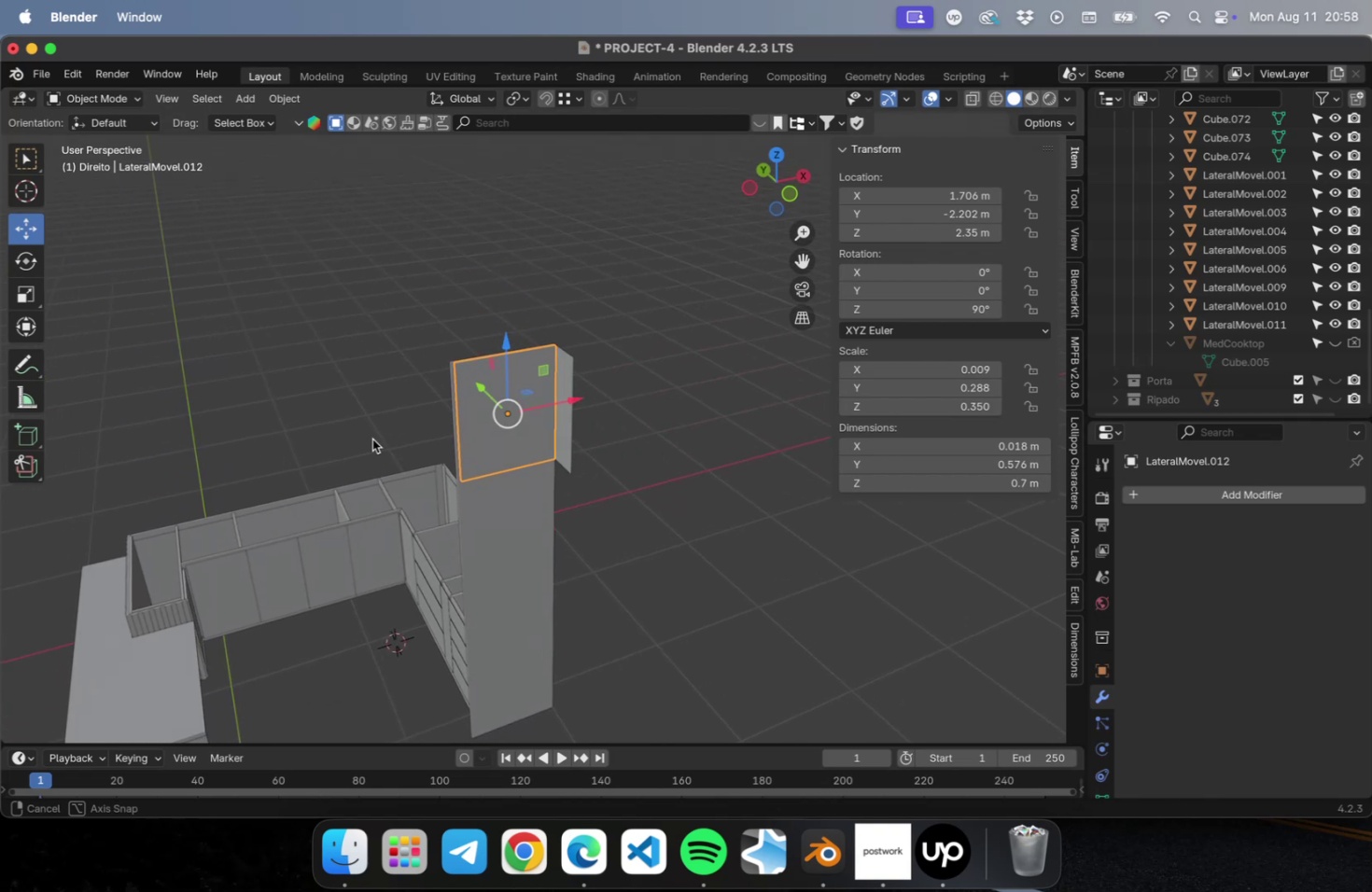 
scroll: coordinate [596, 448], scroll_direction: up, amount: 9.0
 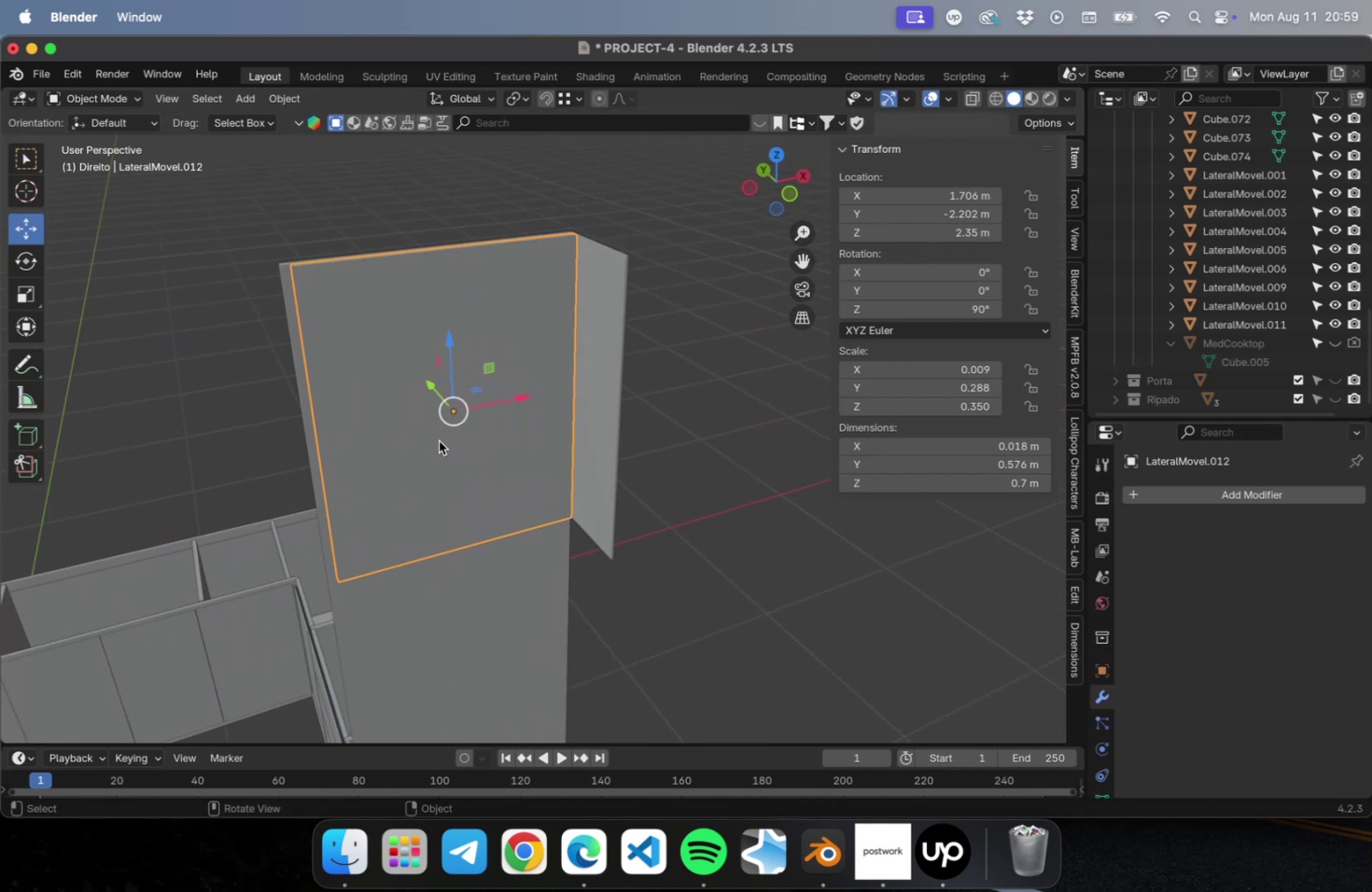 
wait(8.83)
 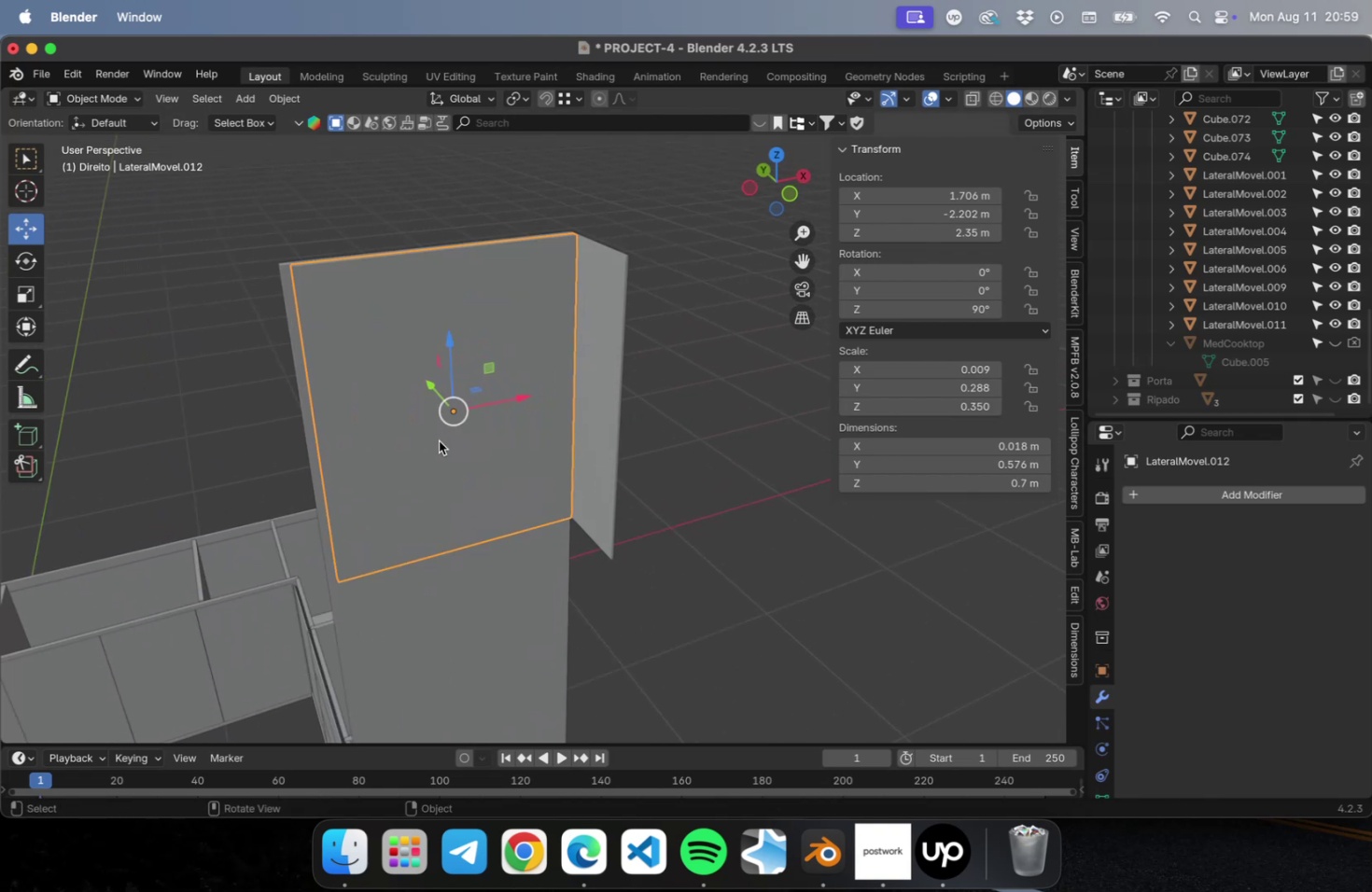 
double_click([923, 234])
 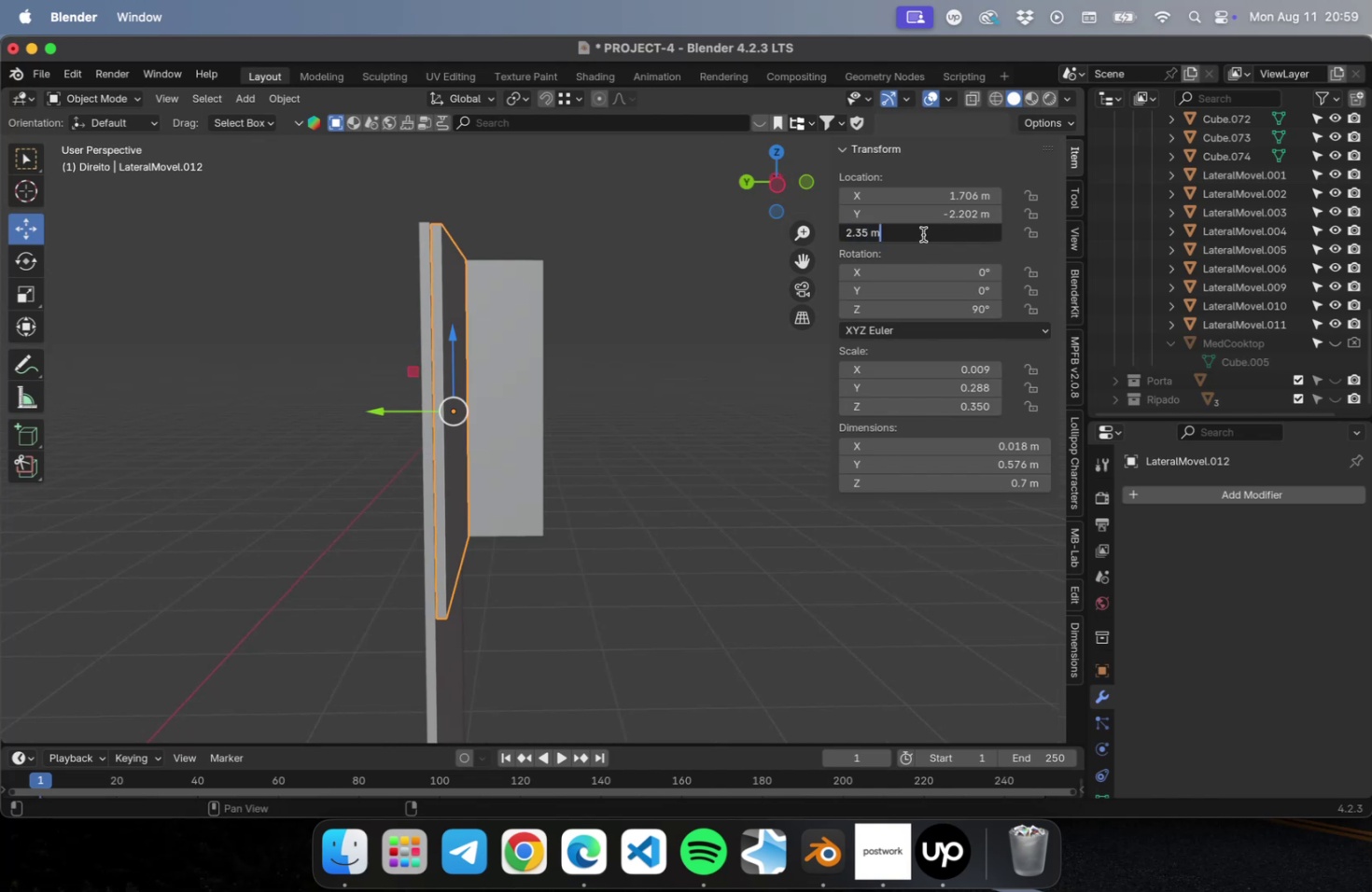 
key(NumpadSubtract)
 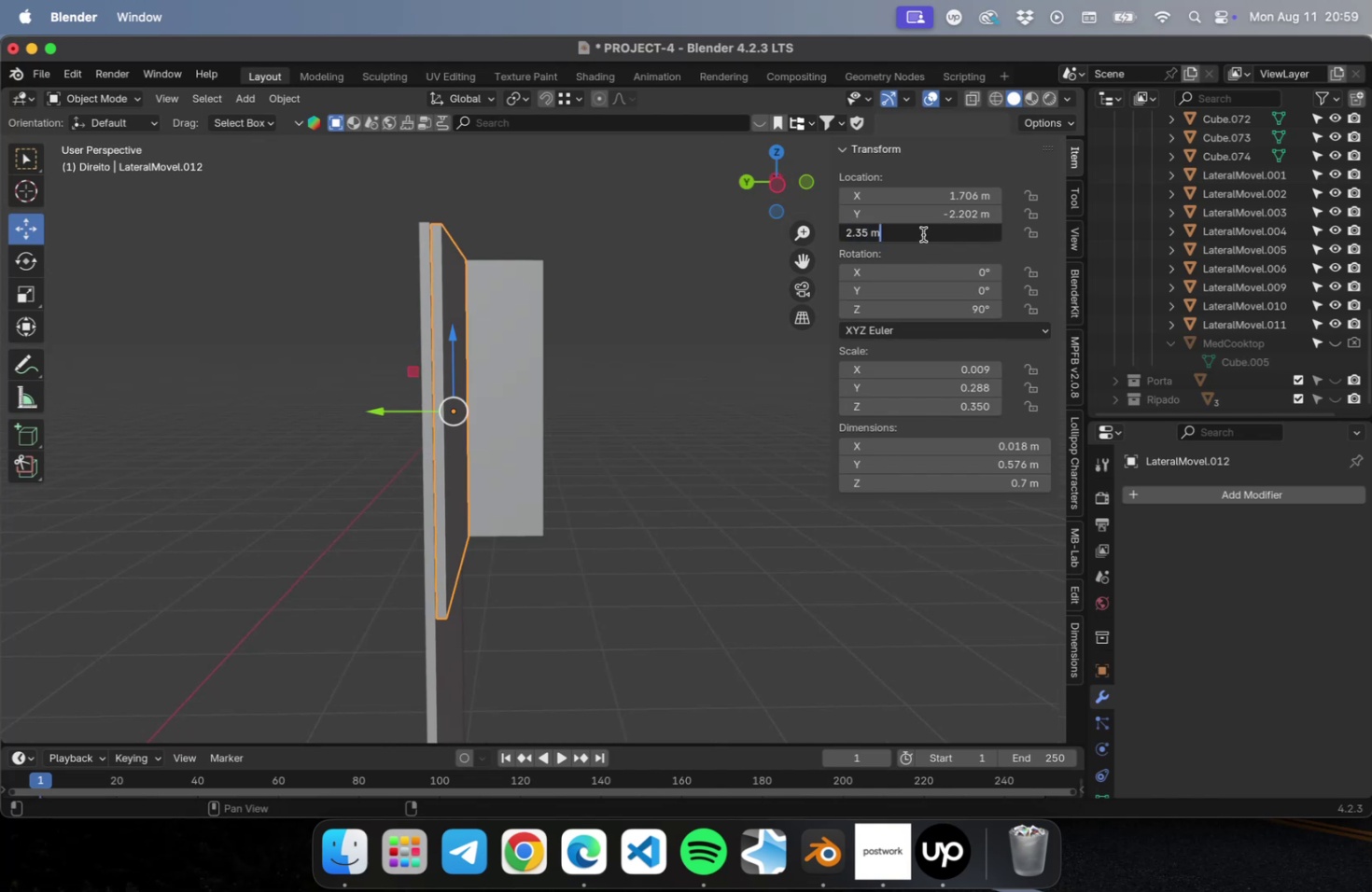 
key(Numpad0)
 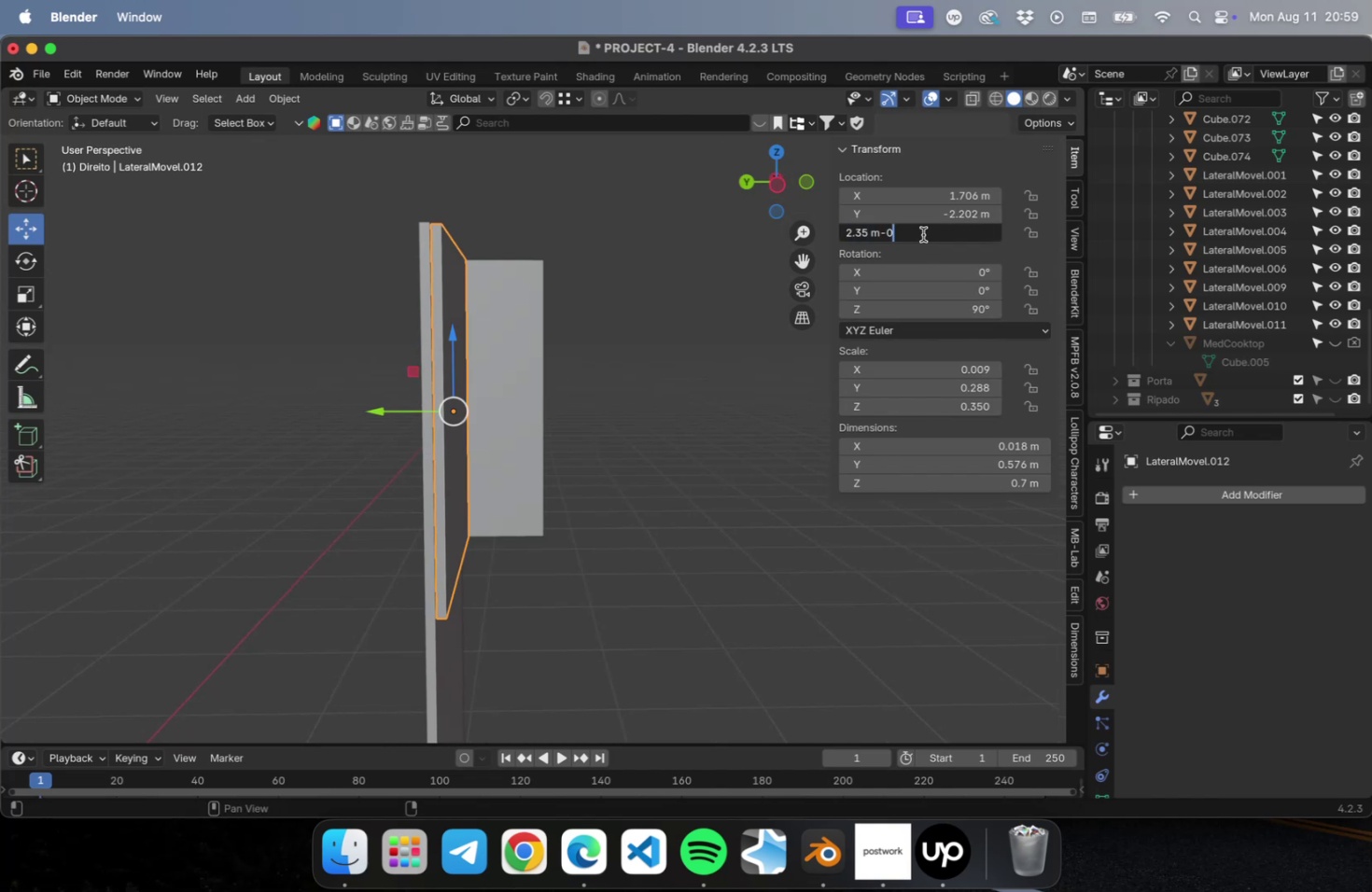 
key(NumpadDecimal)
 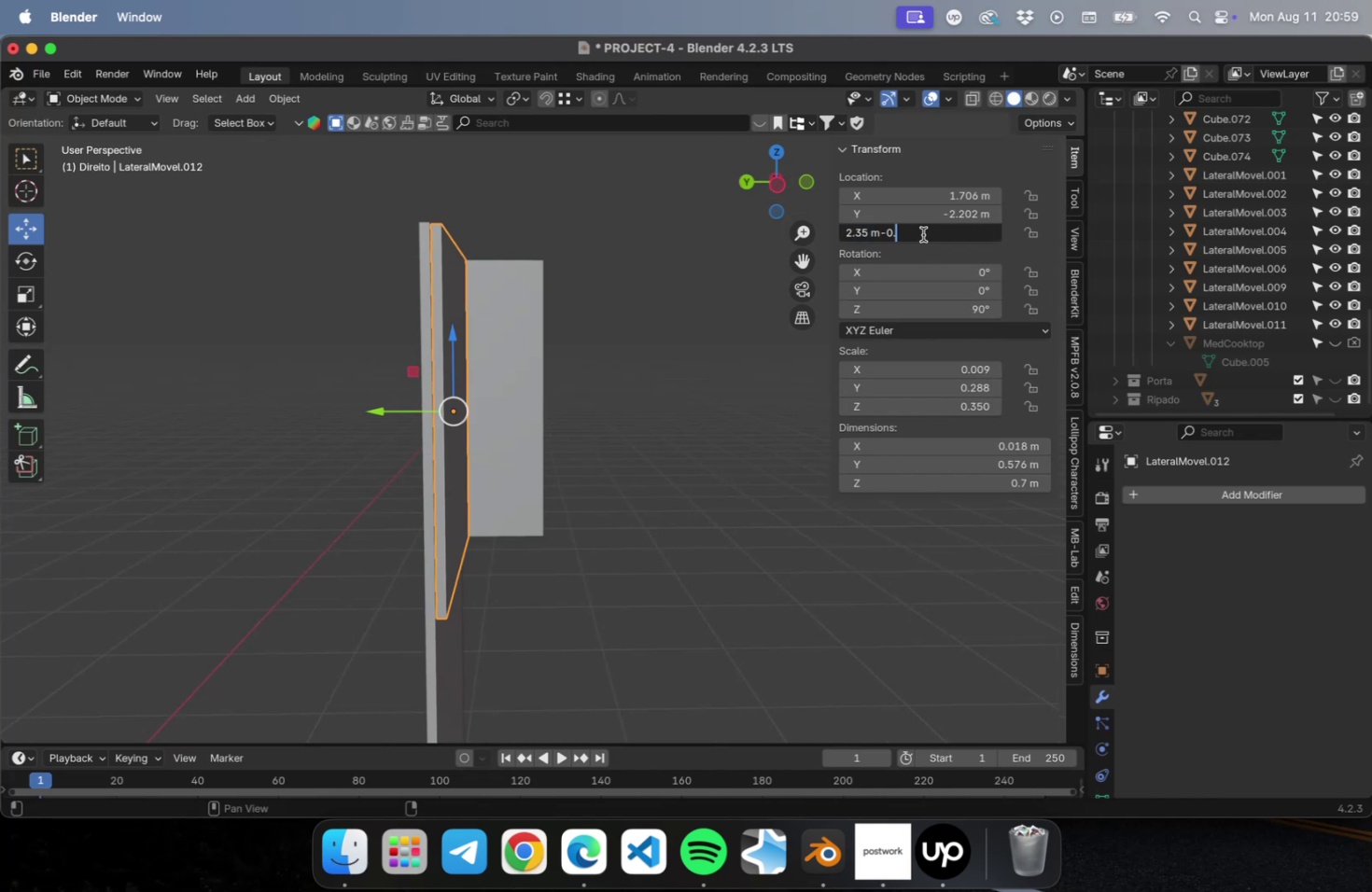 
key(Numpad2)
 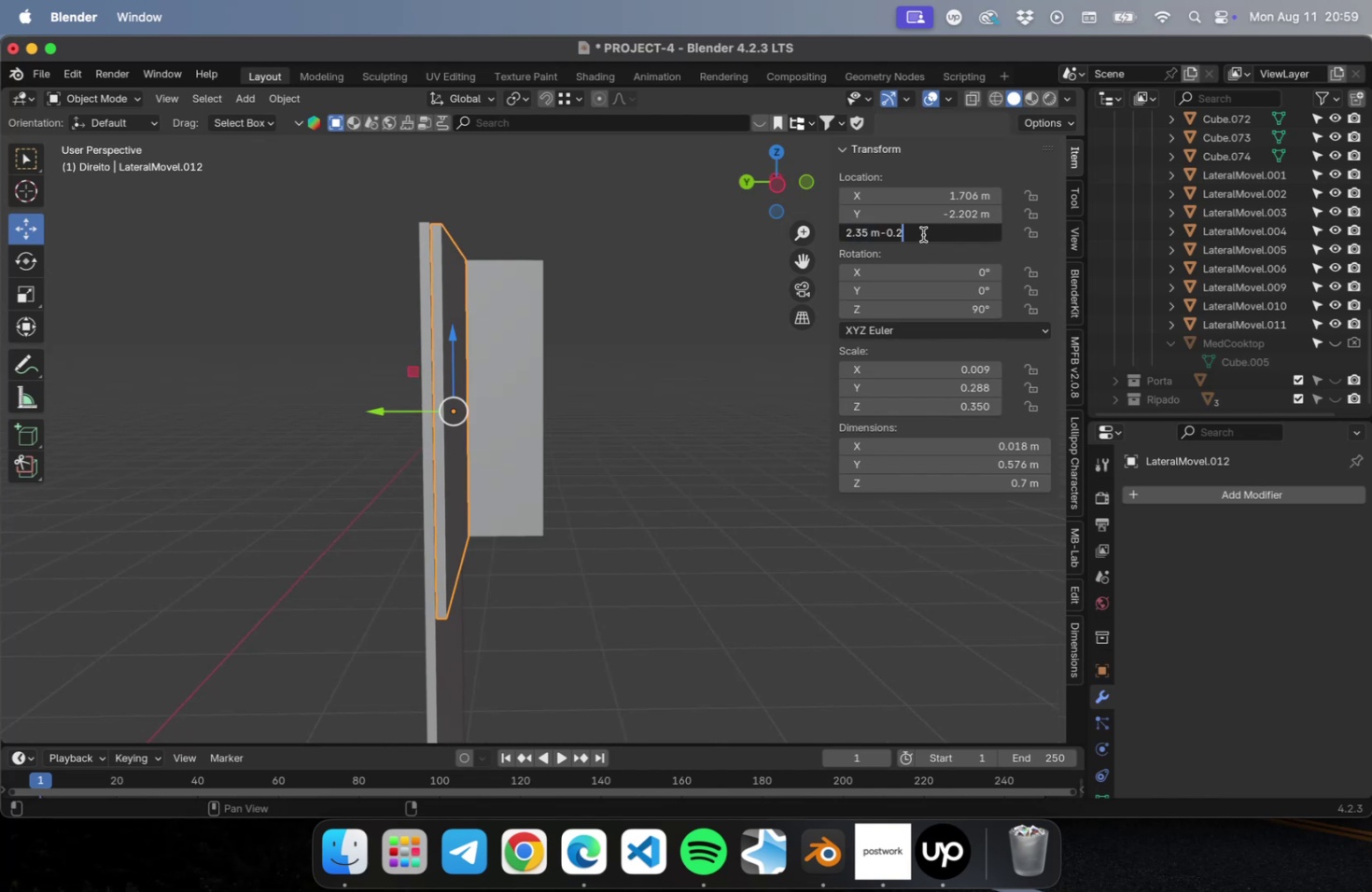 
key(Backspace)
 